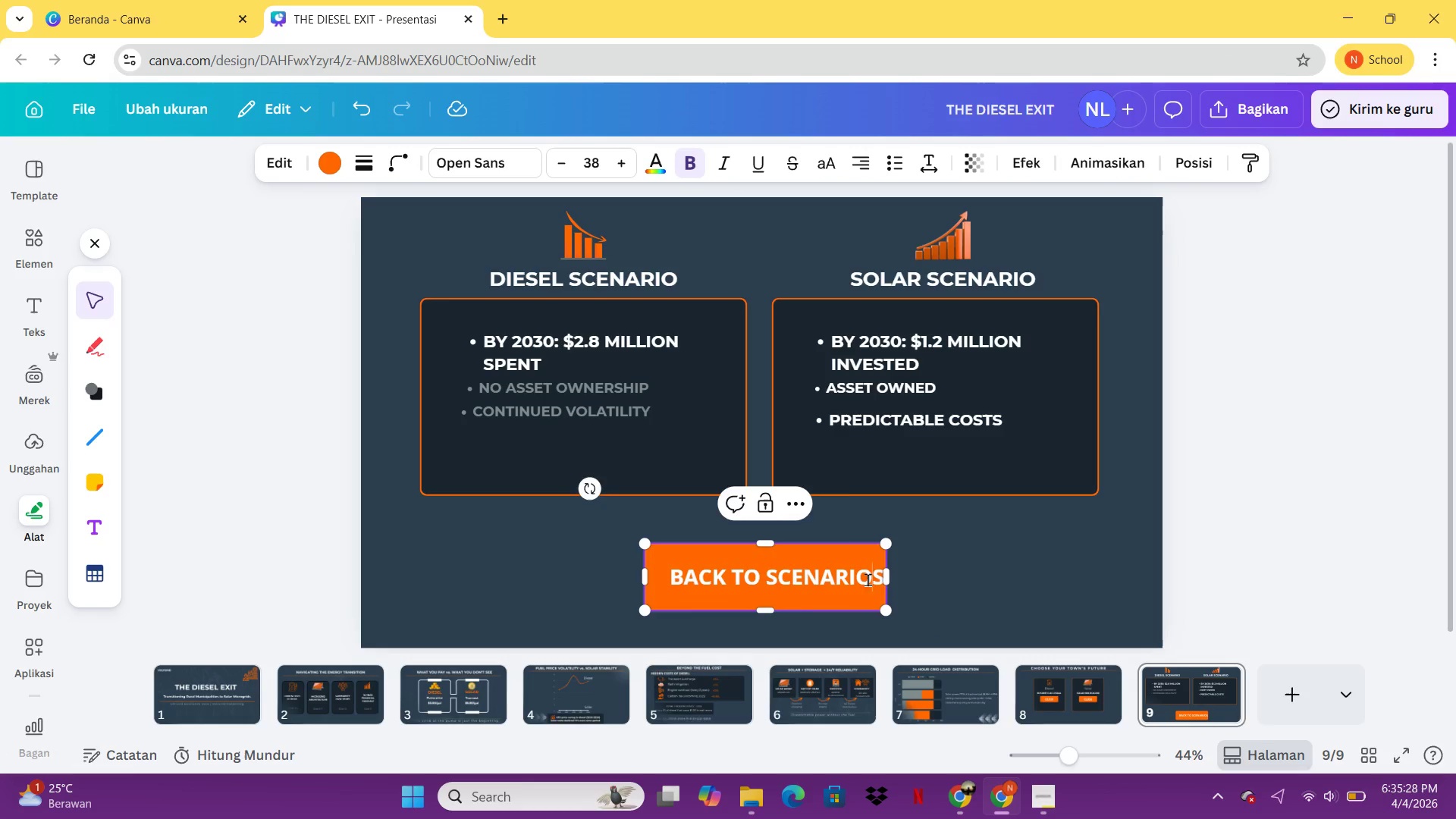 
triple_click([868, 579])
 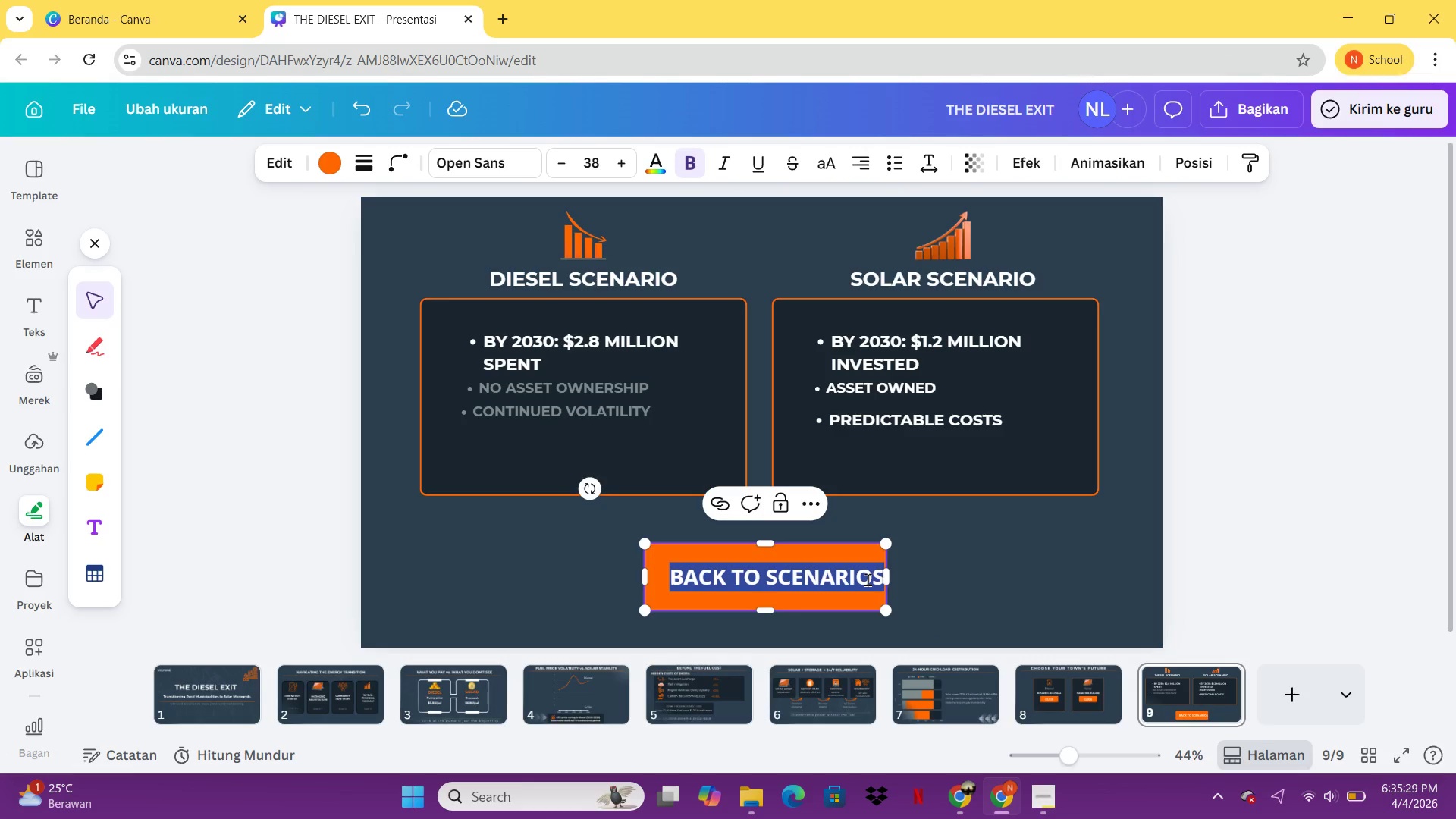 
triple_click([868, 579])
 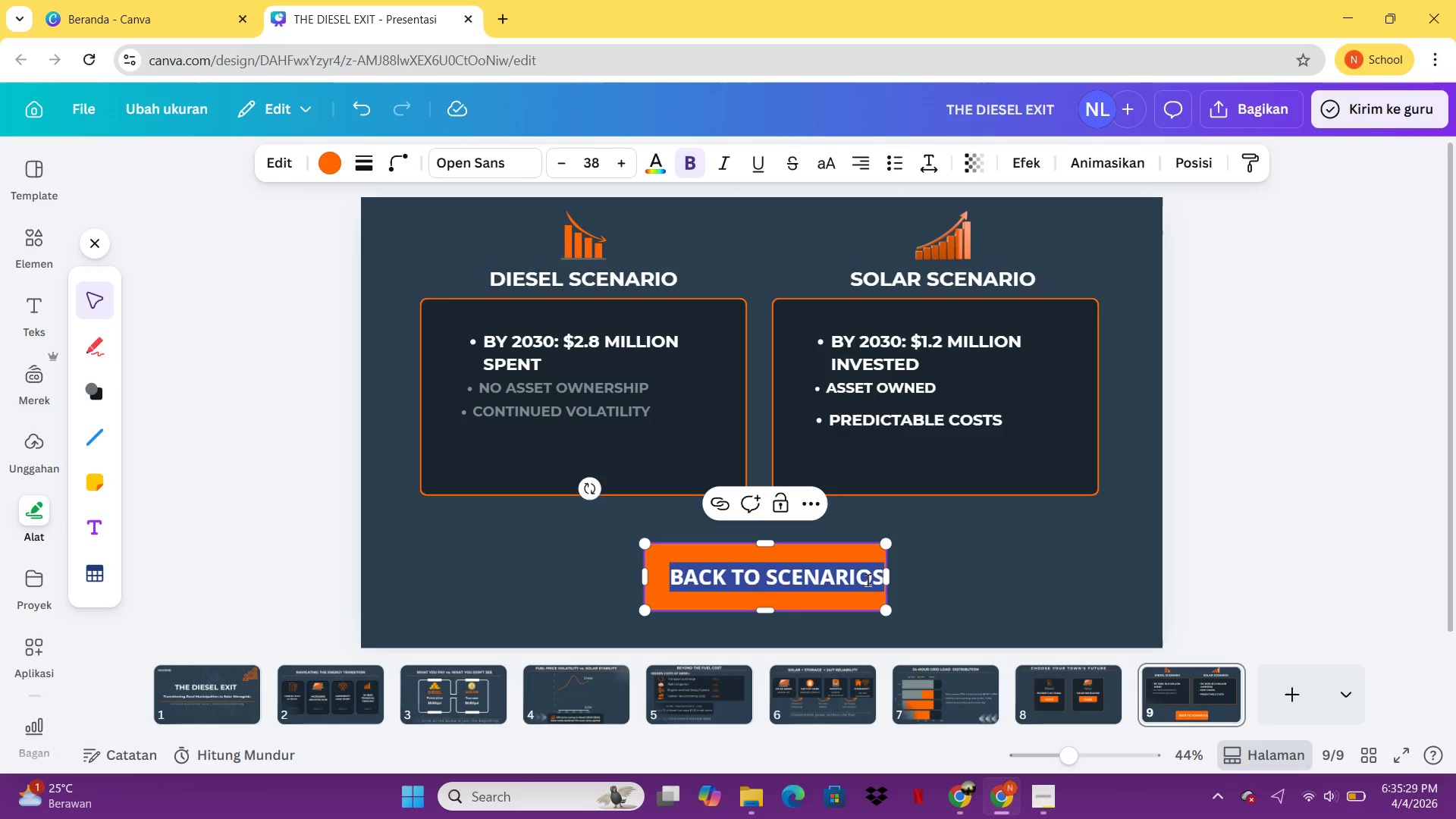 
triple_click([868, 579])
 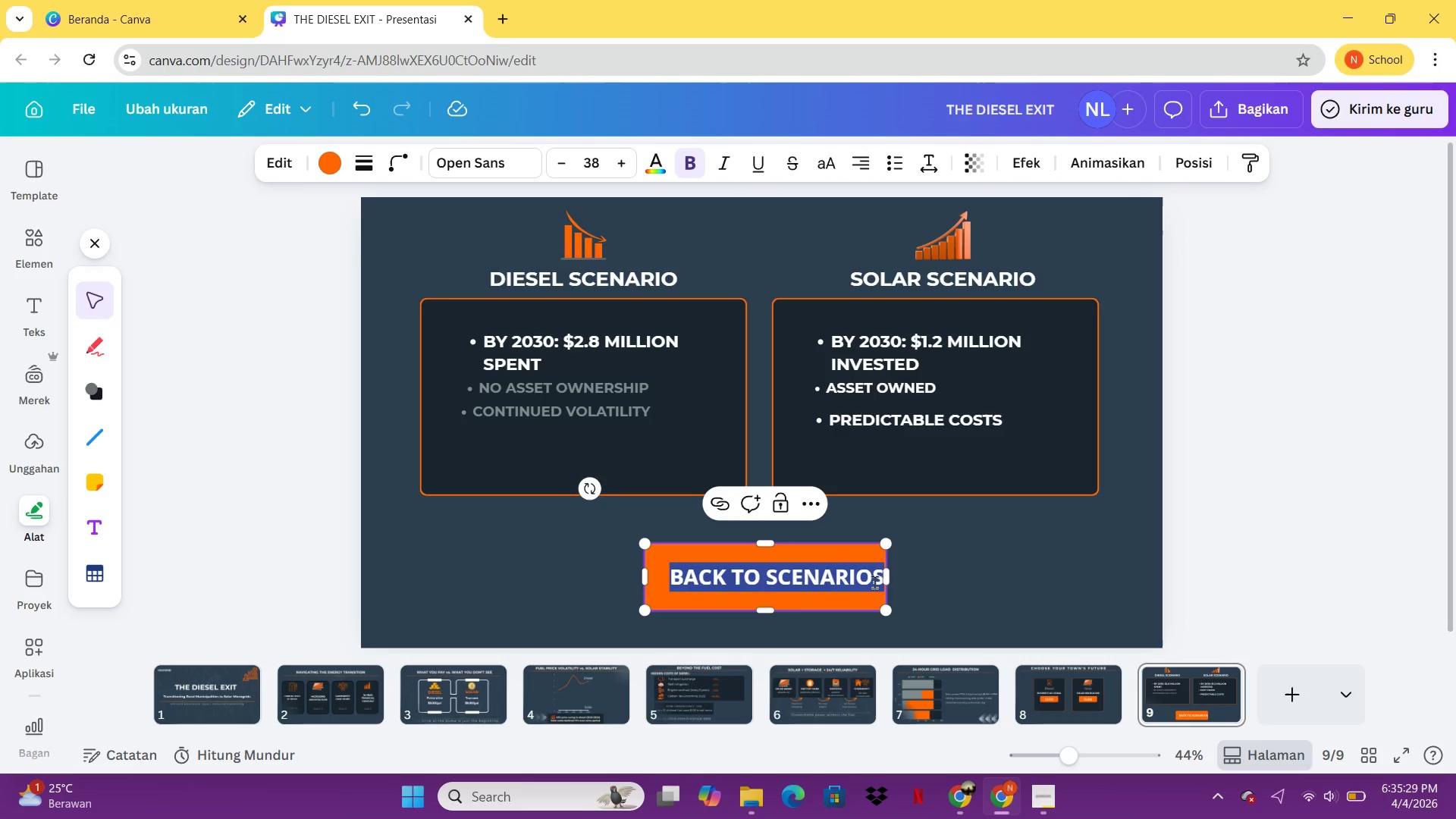 
left_click([874, 582])
 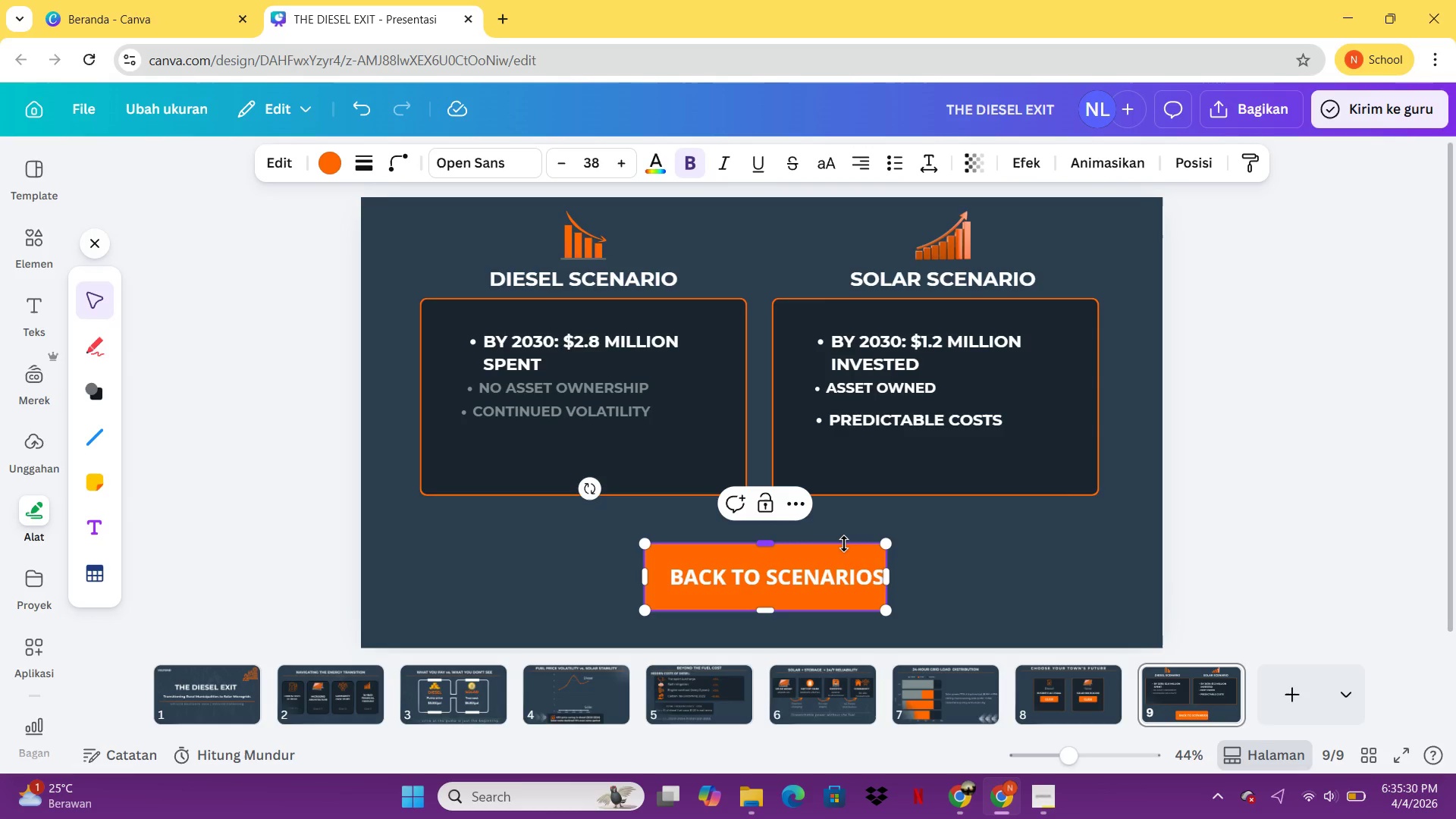 
key(ArrowRight)
 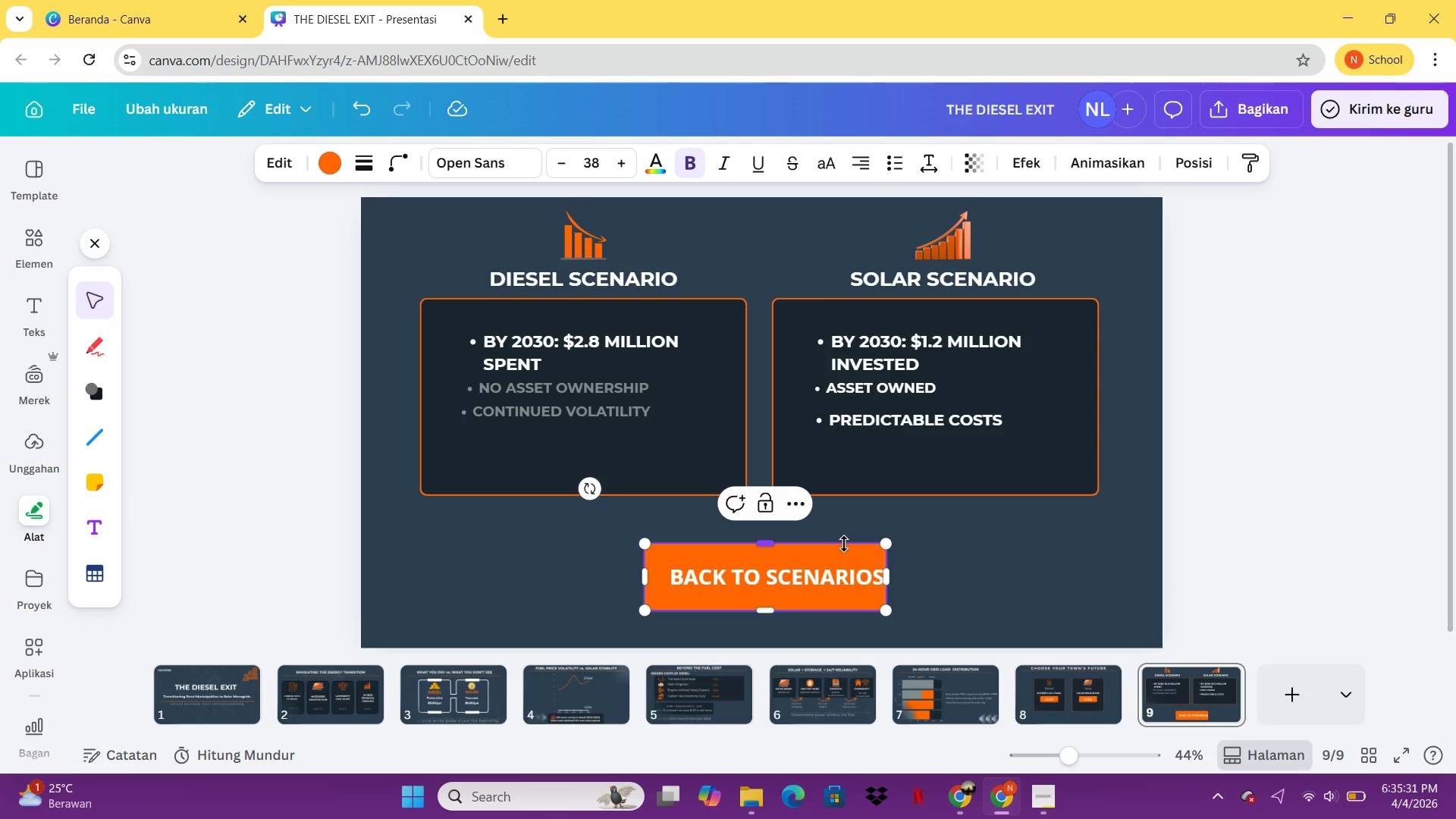 
key(Space)
 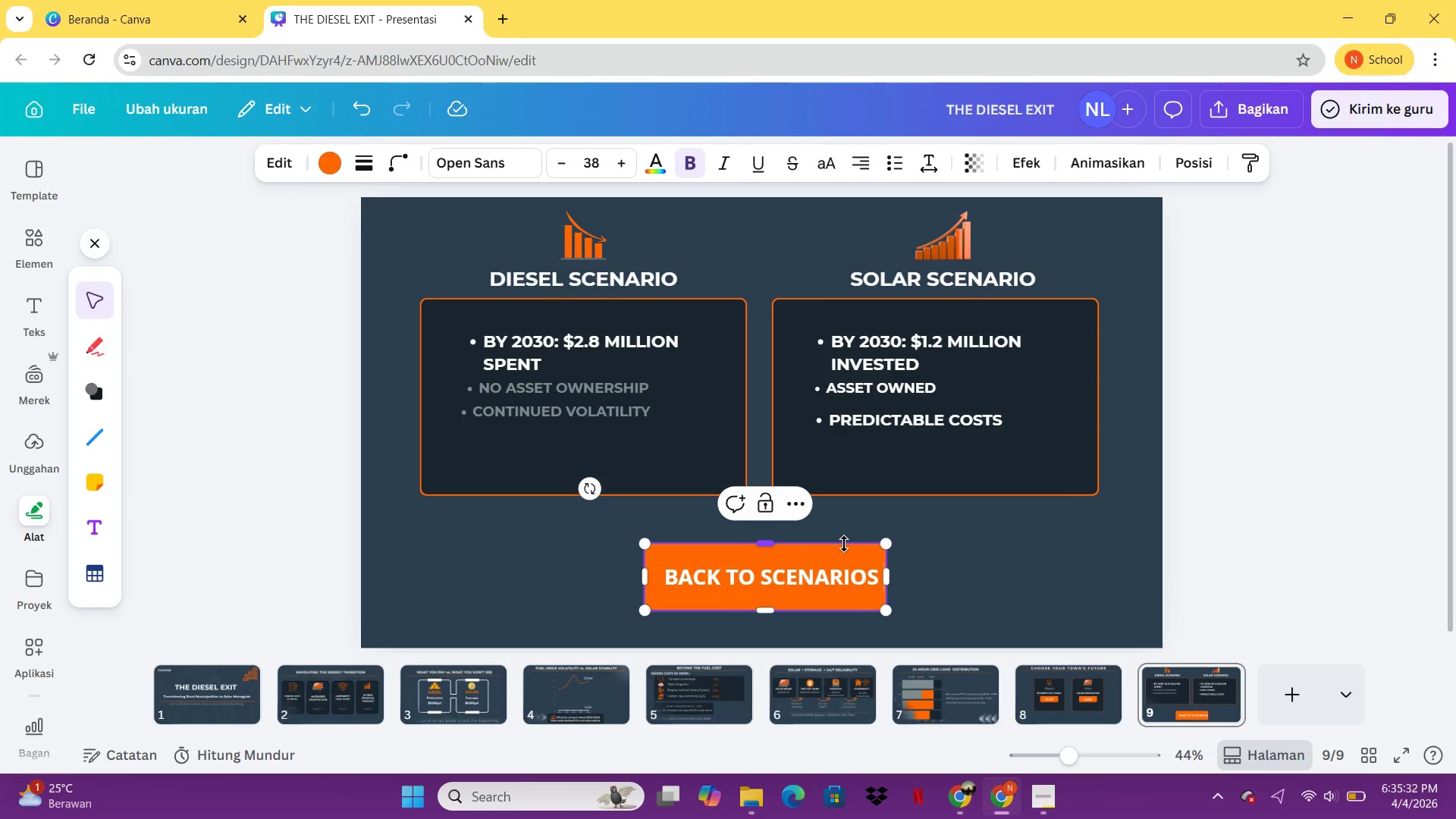 
key(Space)
 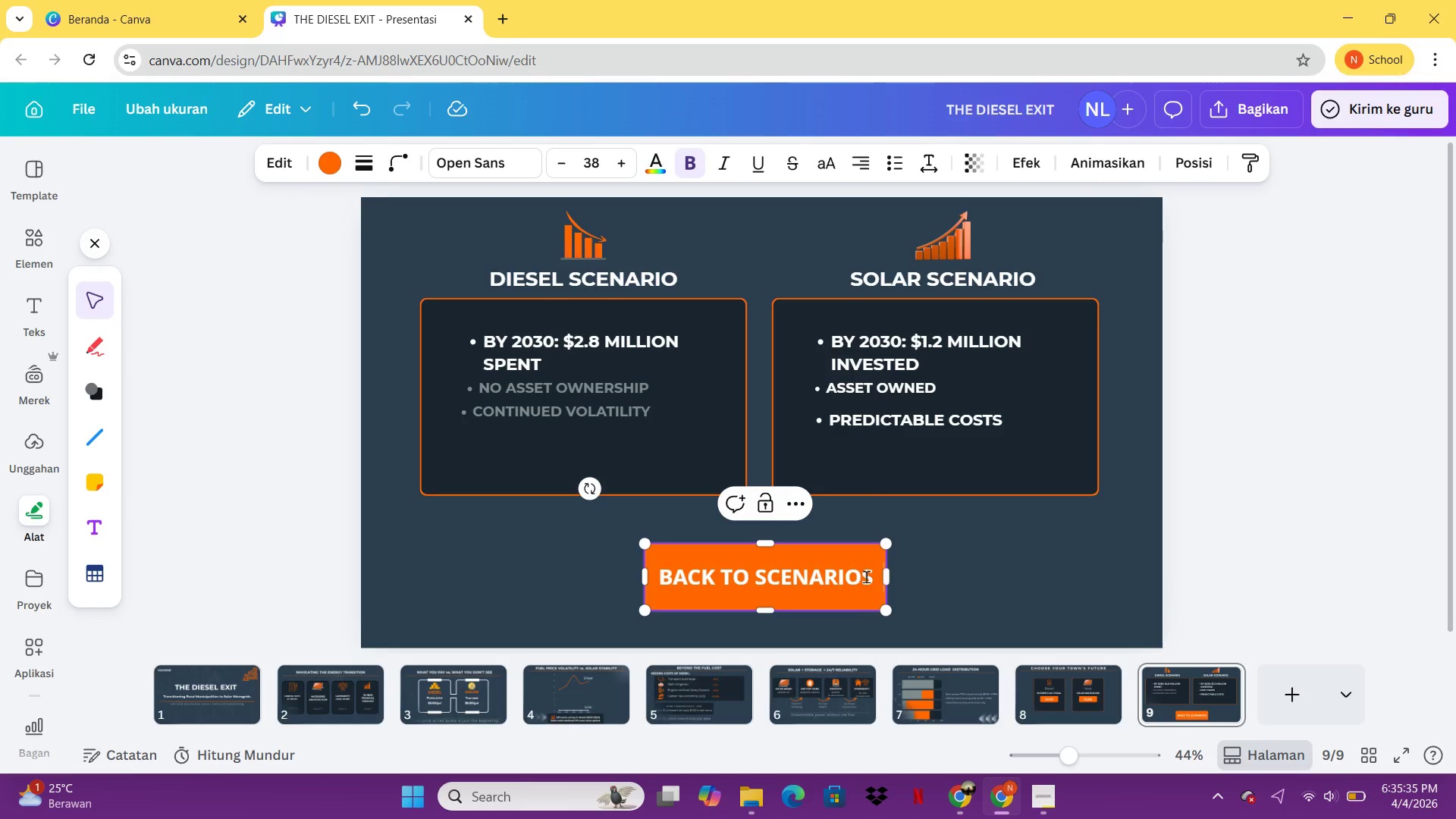 
key(Backspace)
 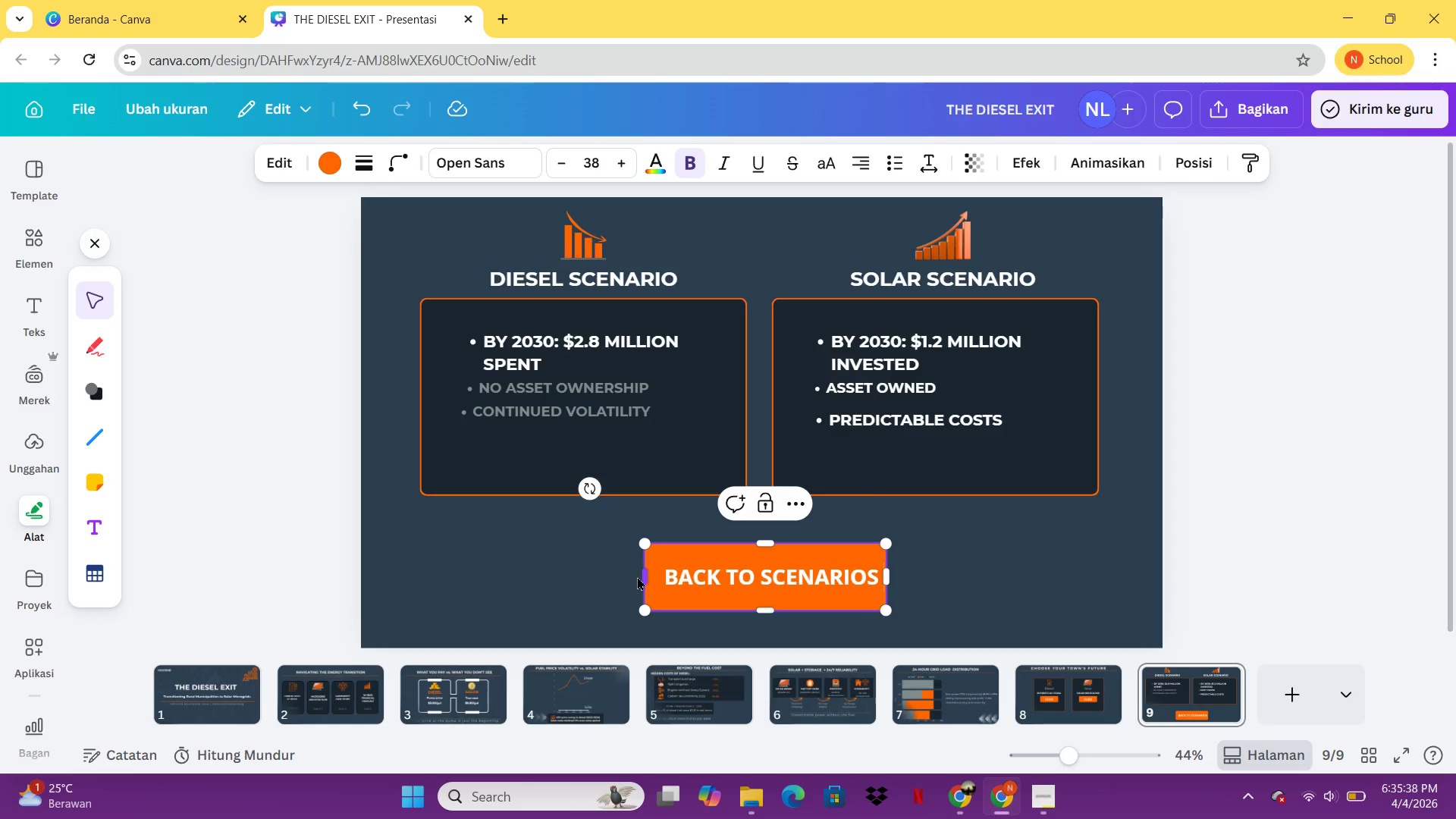 
left_click_drag(start_coordinate=[642, 576], to_coordinate=[632, 575])
 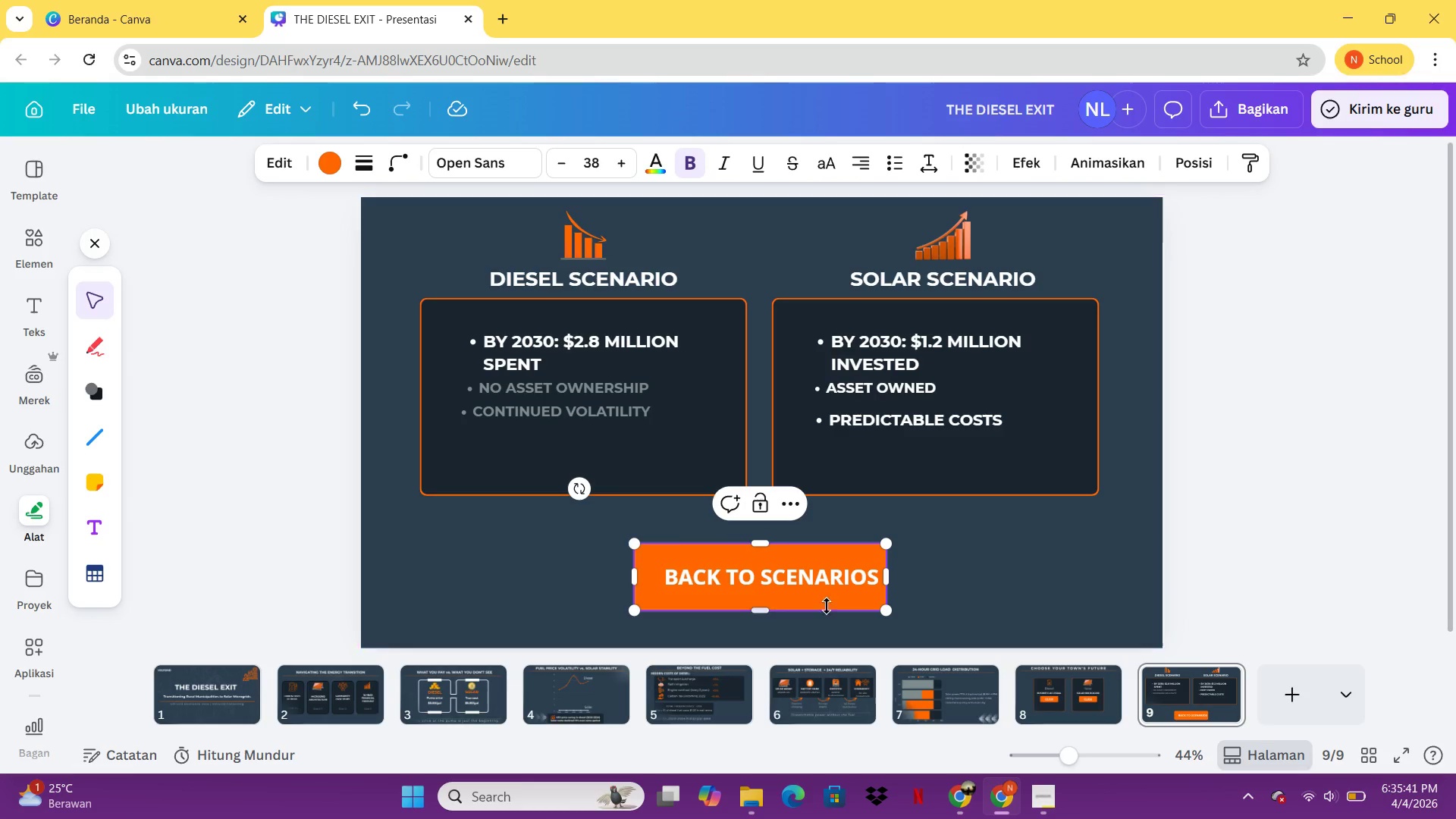 
left_click([632, 575])
 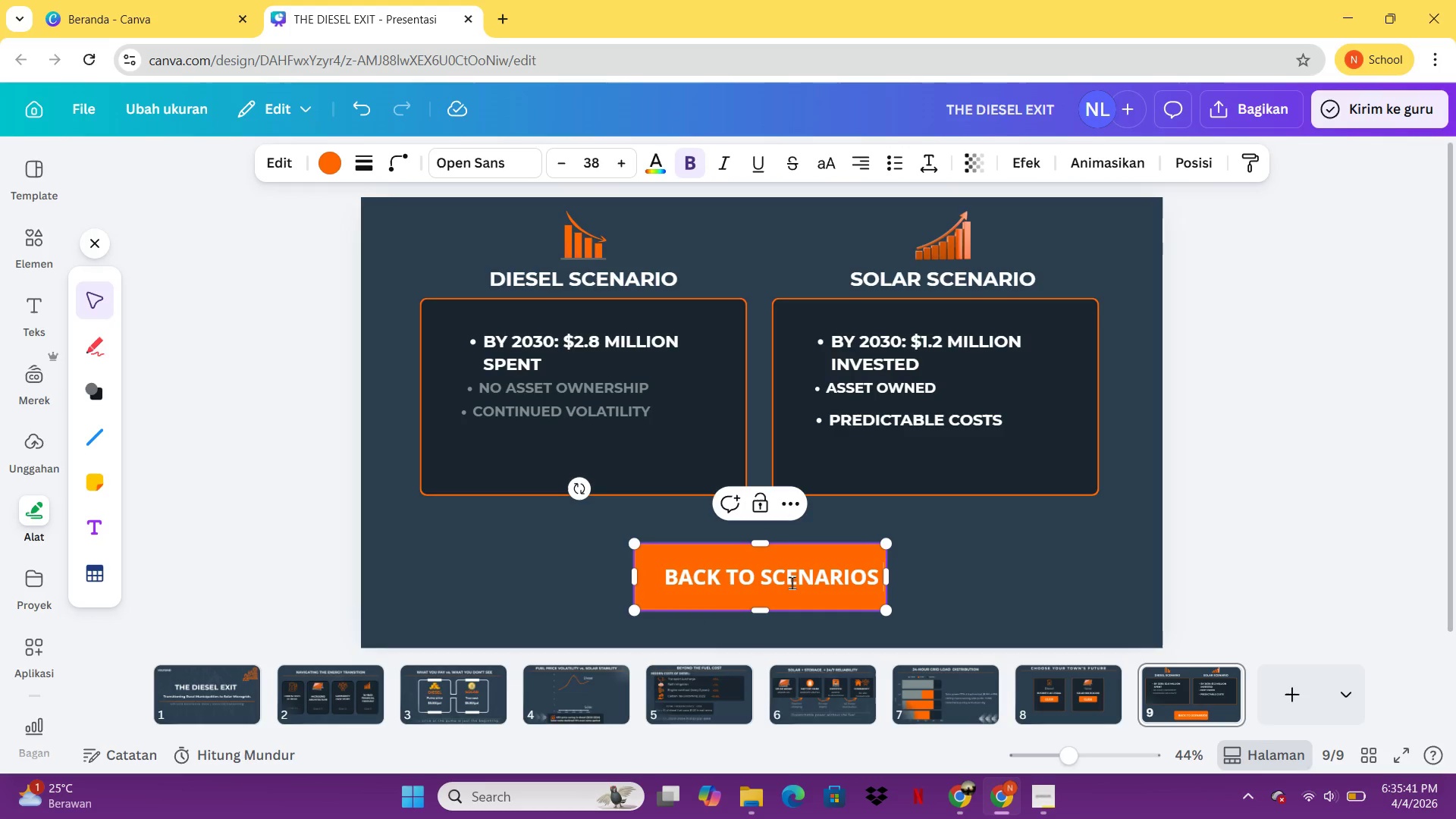 
left_click_drag(start_coordinate=[791, 582], to_coordinate=[790, 576])
 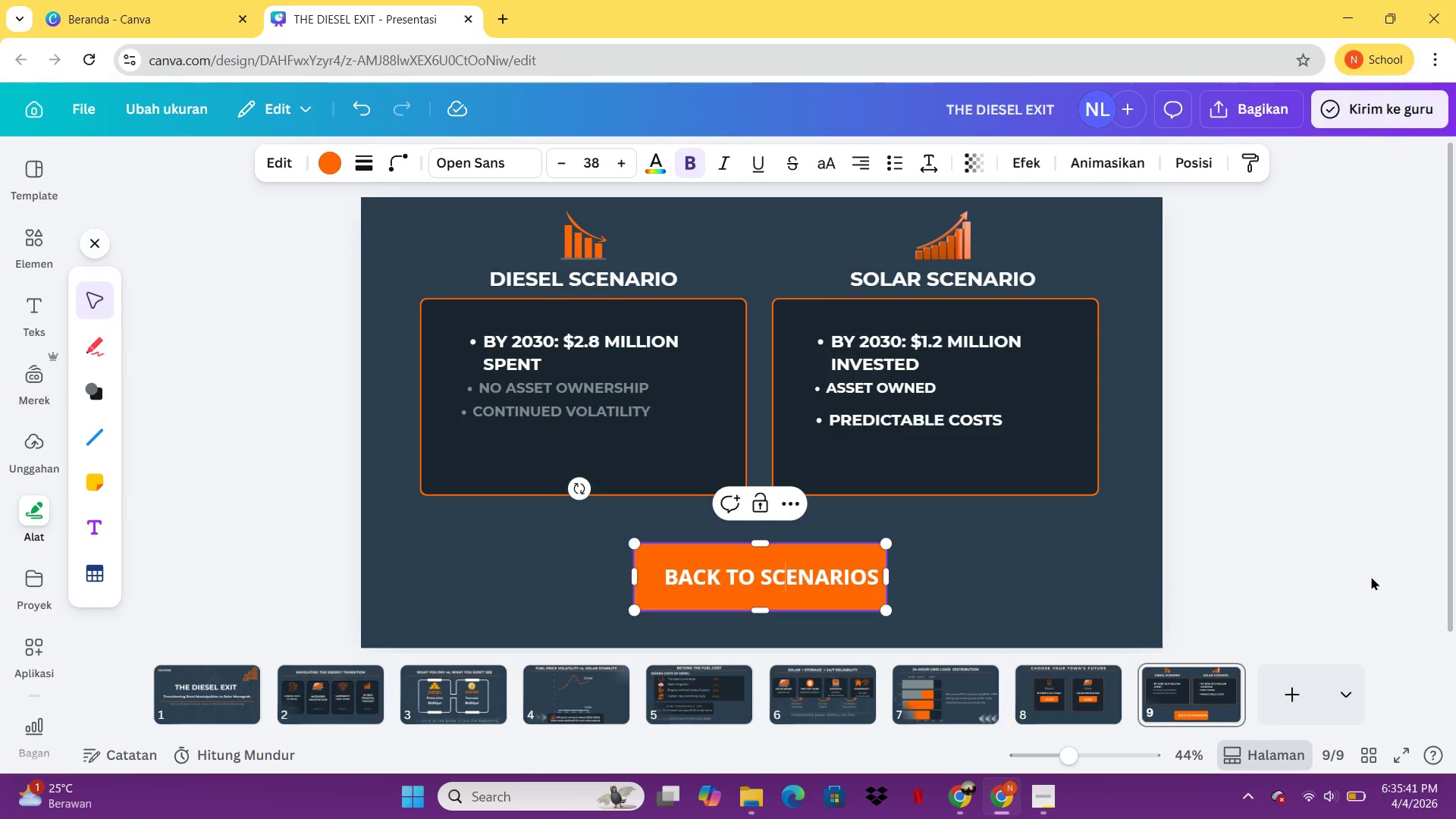 
left_click([1373, 576])
 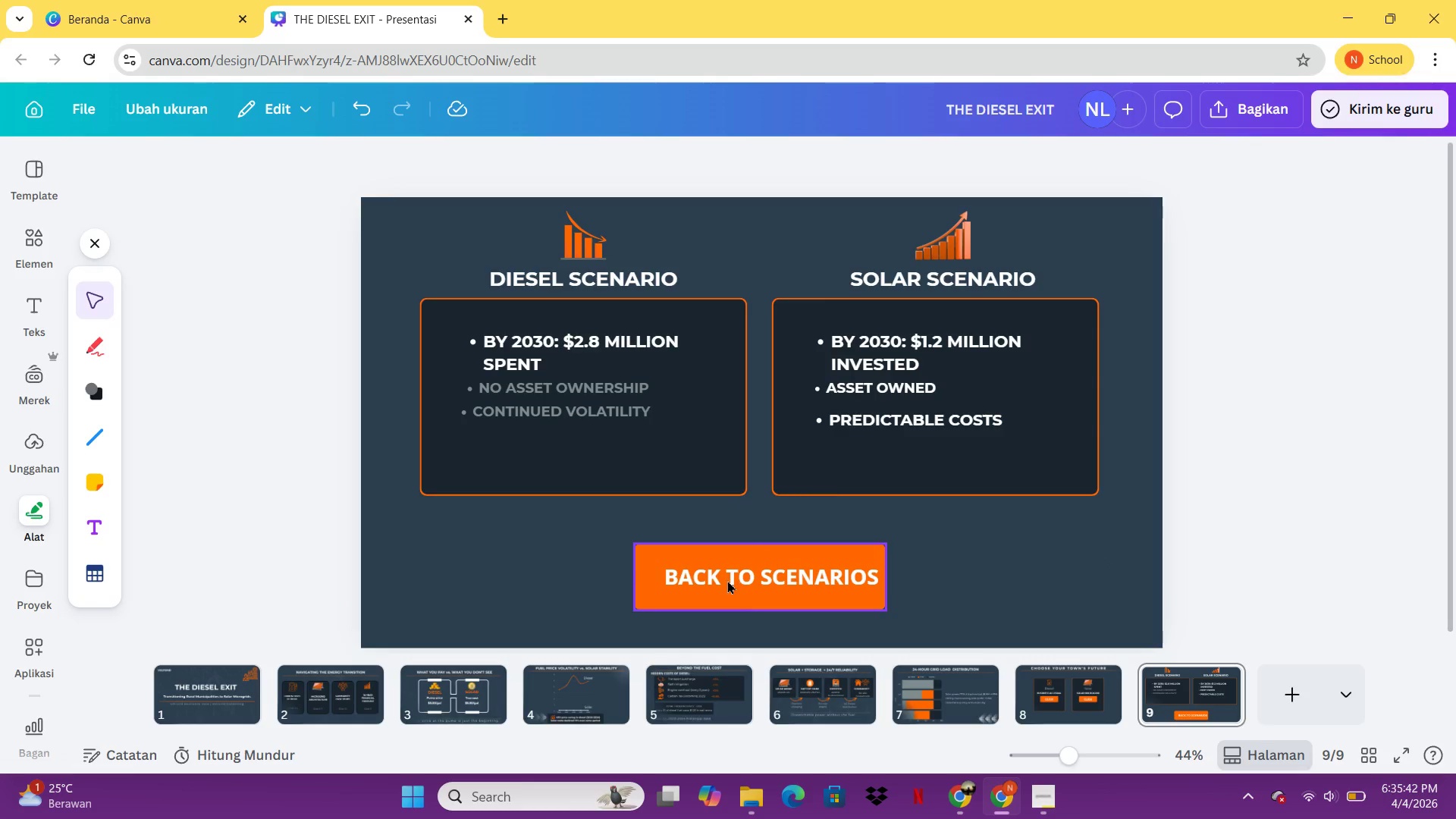 
left_click_drag(start_coordinate=[727, 580], to_coordinate=[731, 566])
 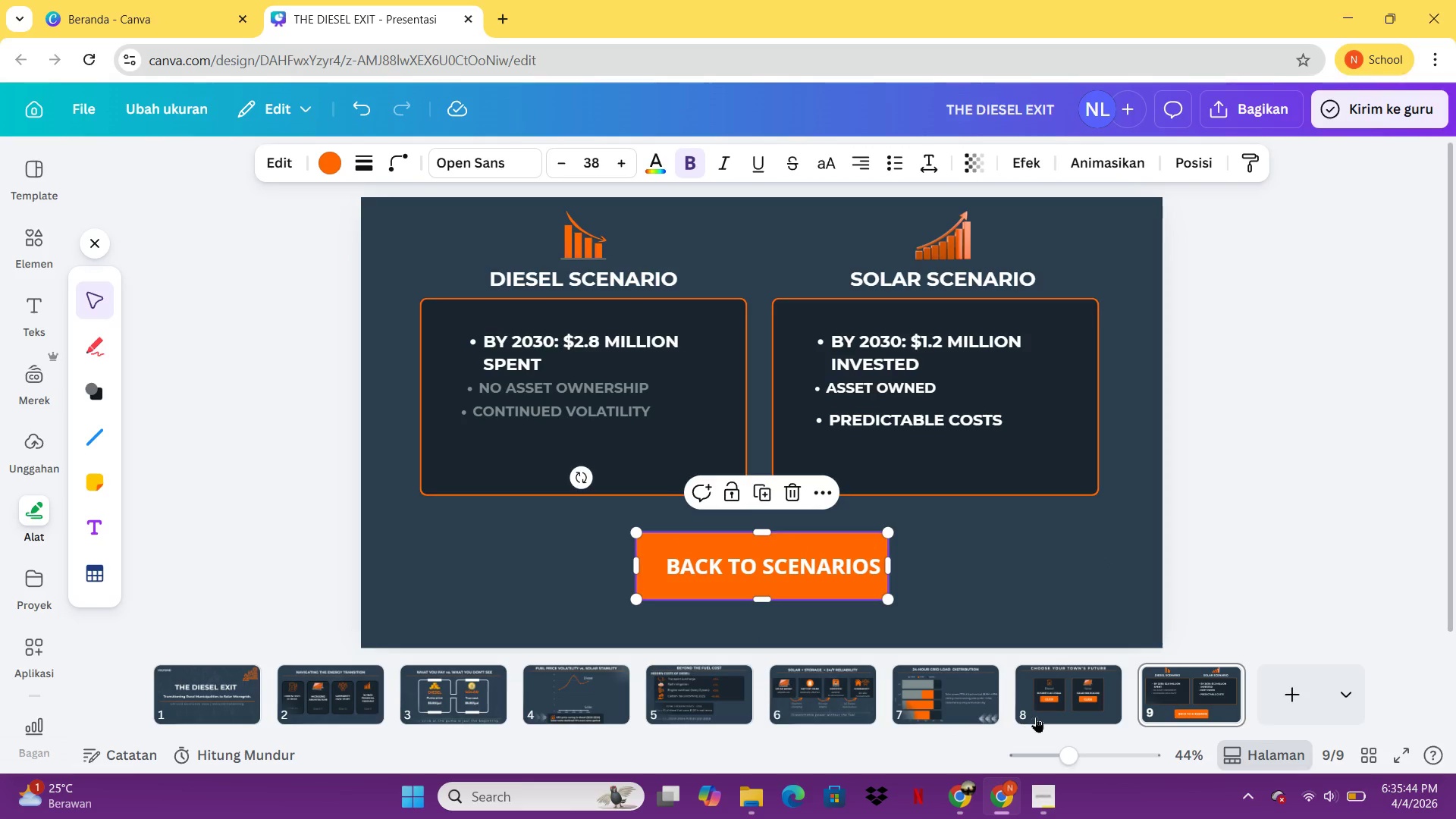 
double_click([1041, 717])
 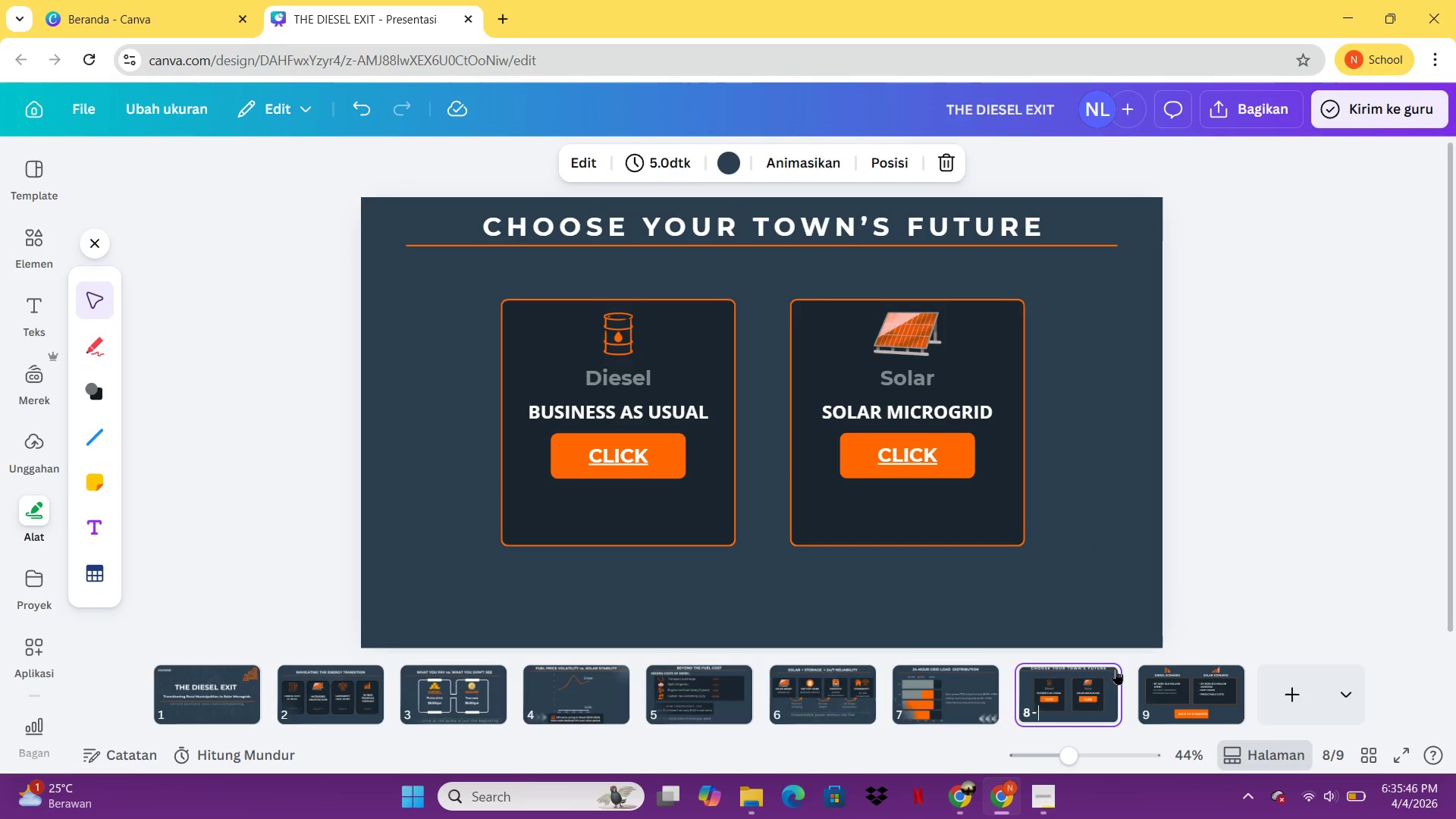 
left_click([1188, 677])
 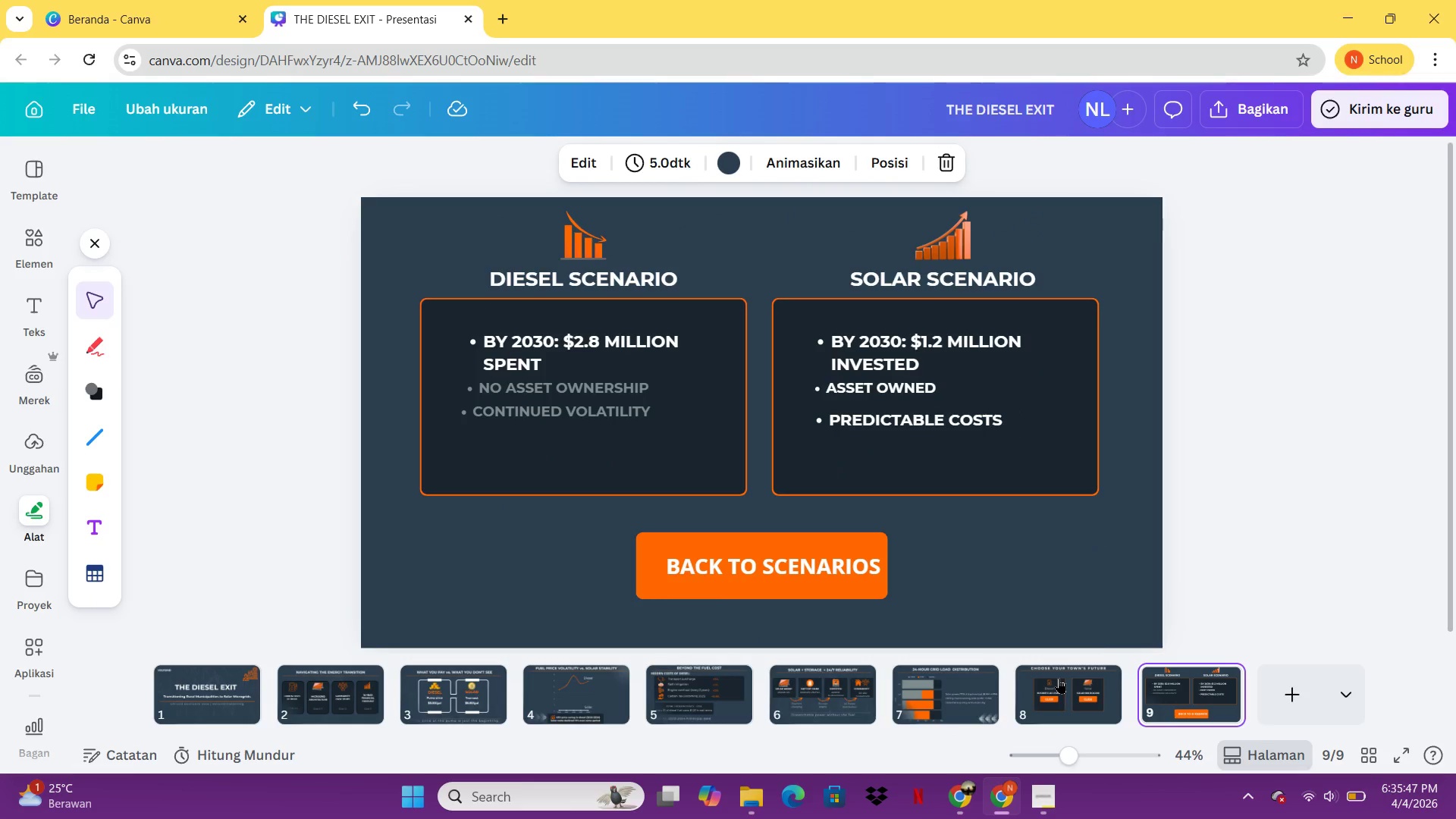 
left_click([1059, 678])
 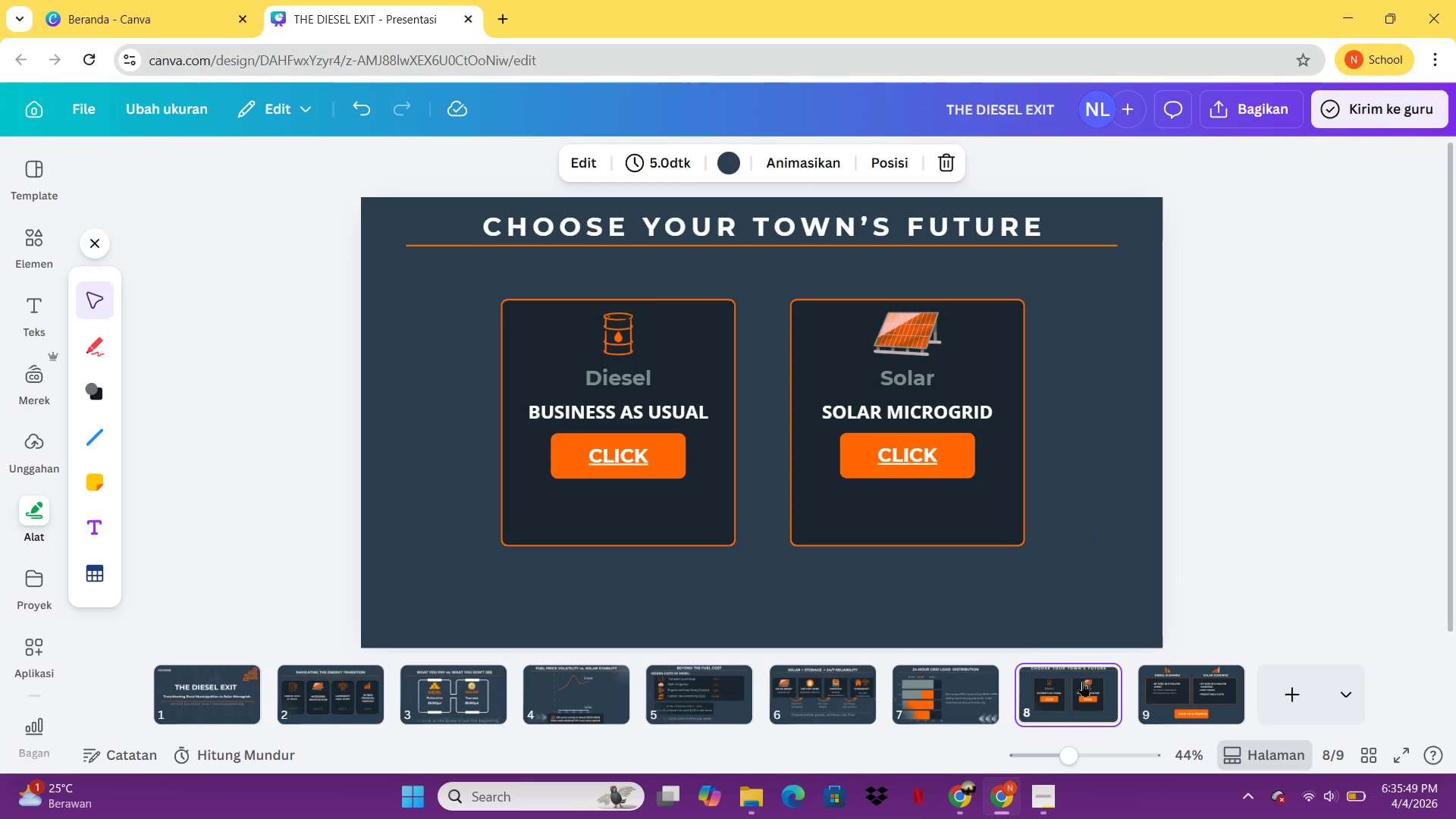 
left_click([1162, 683])
 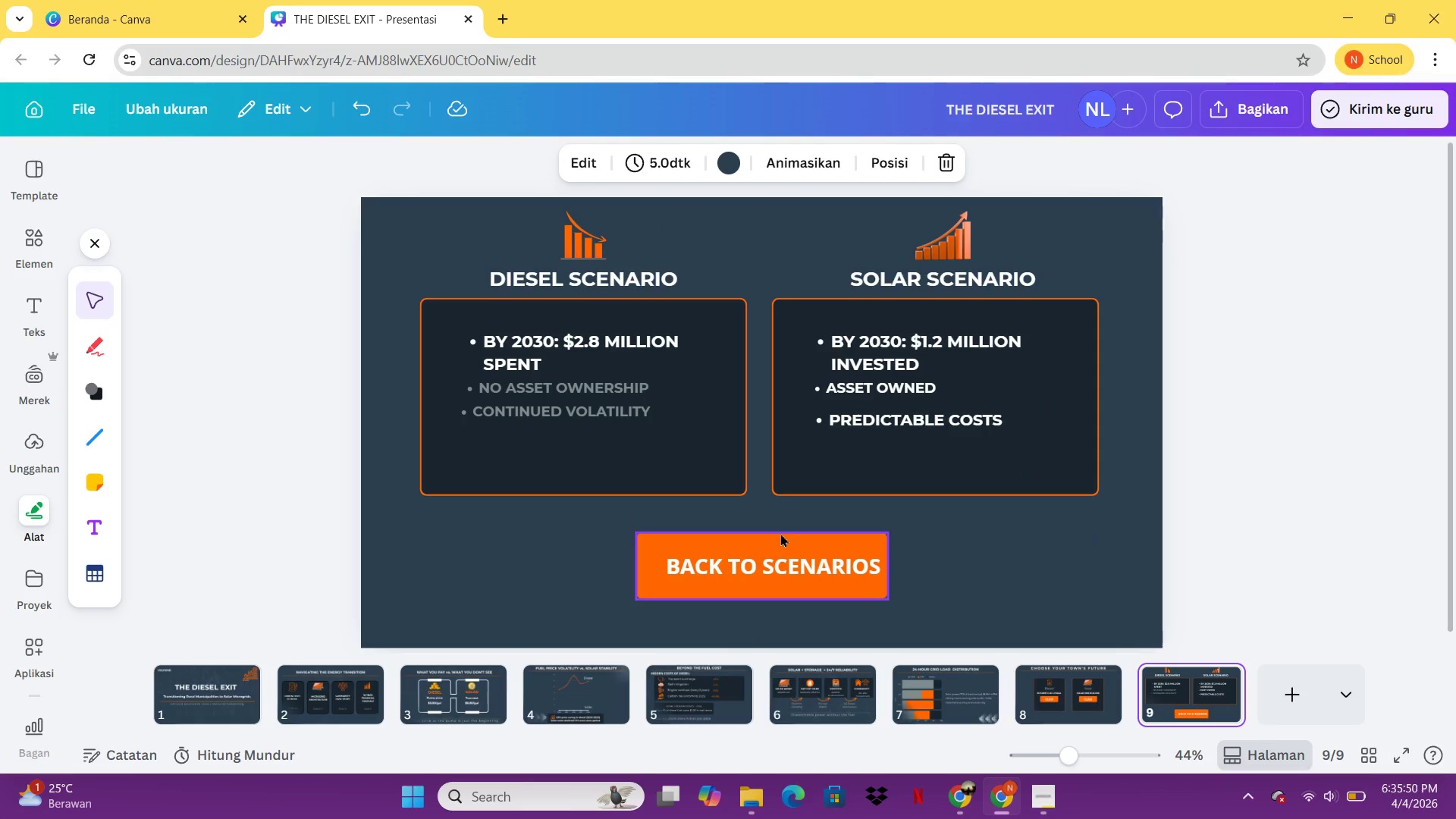 
double_click([780, 533])
 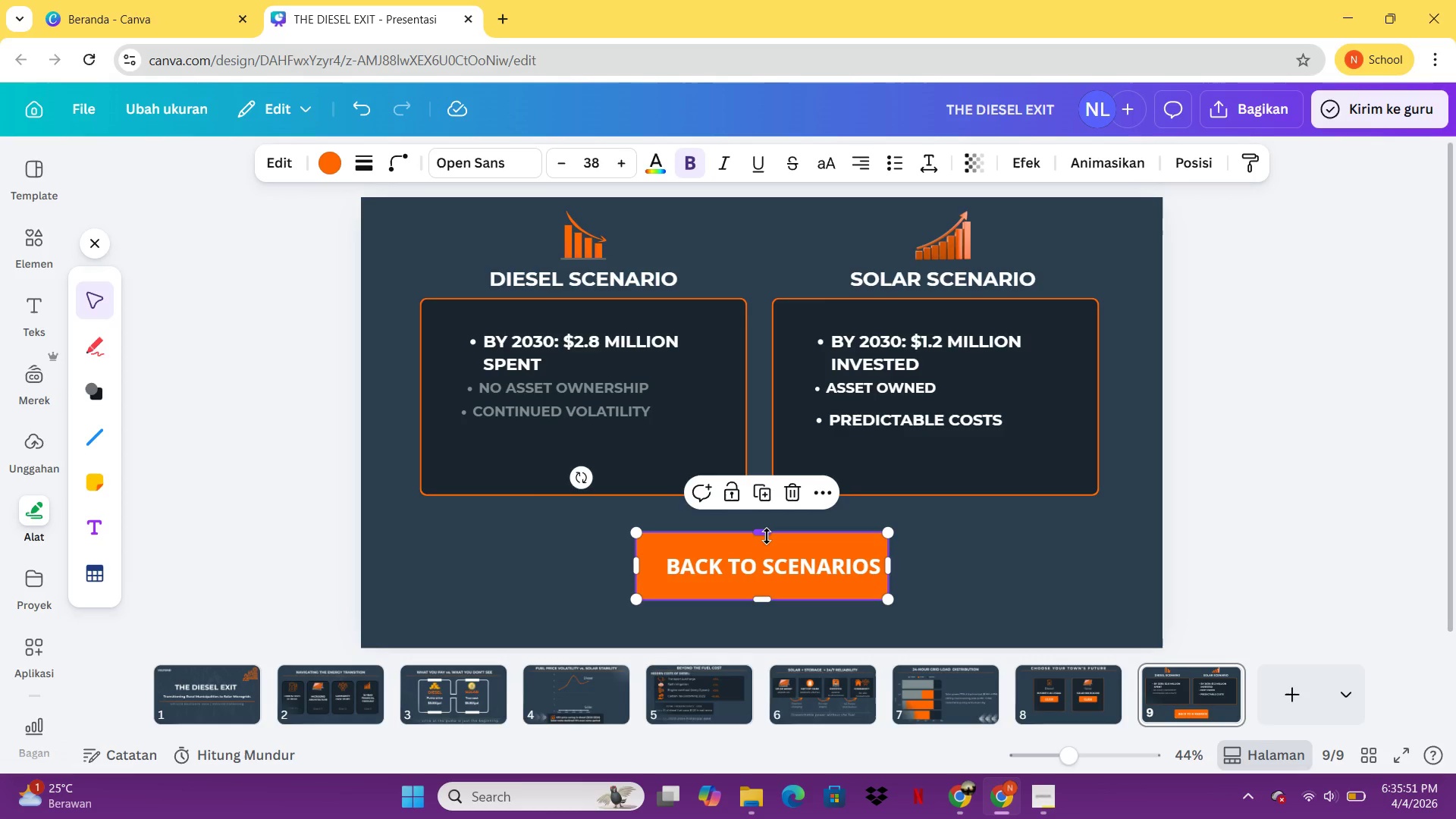 
left_click_drag(start_coordinate=[767, 536], to_coordinate=[769, 548])
 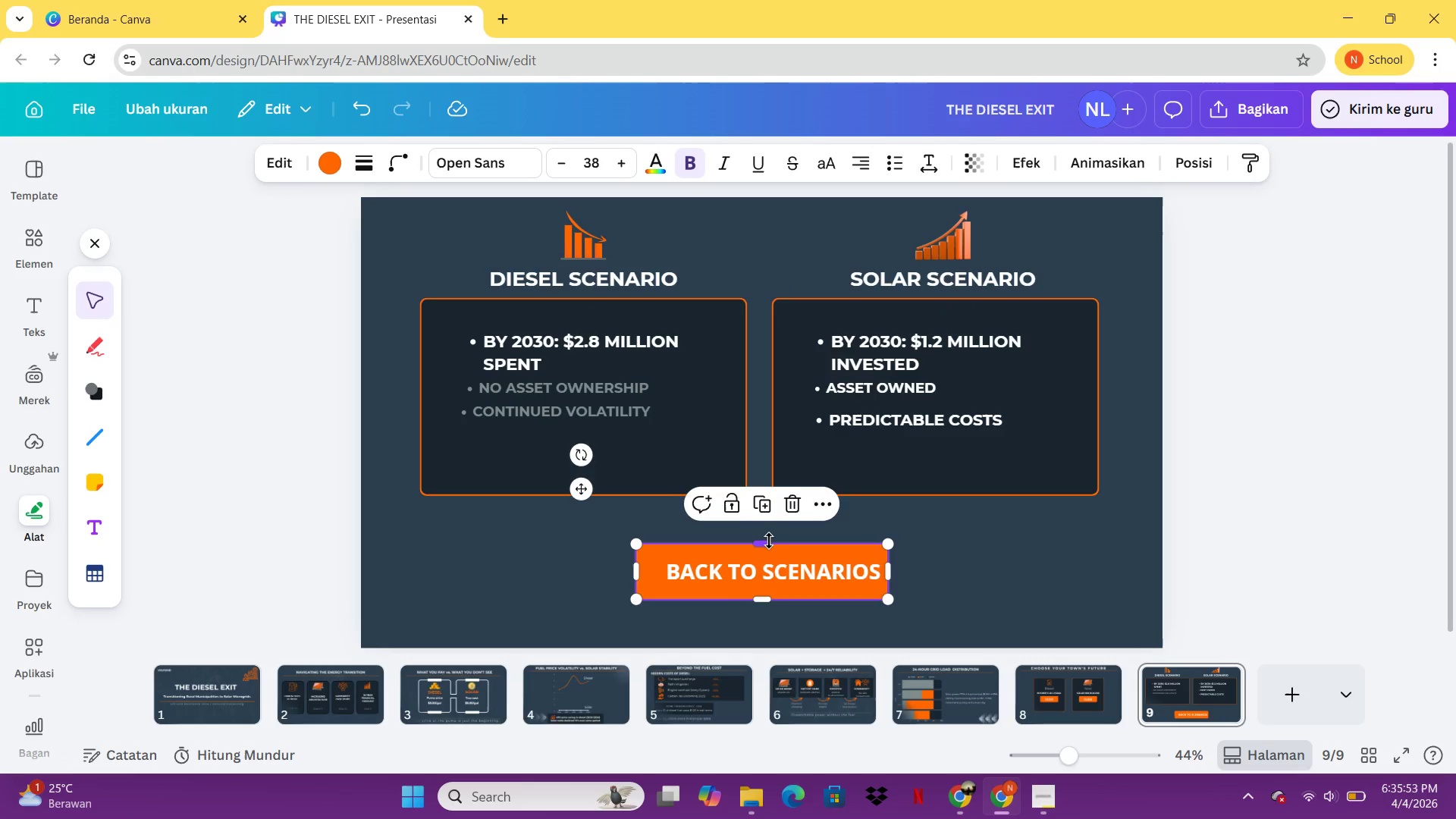 
left_click_drag(start_coordinate=[769, 541], to_coordinate=[766, 551])
 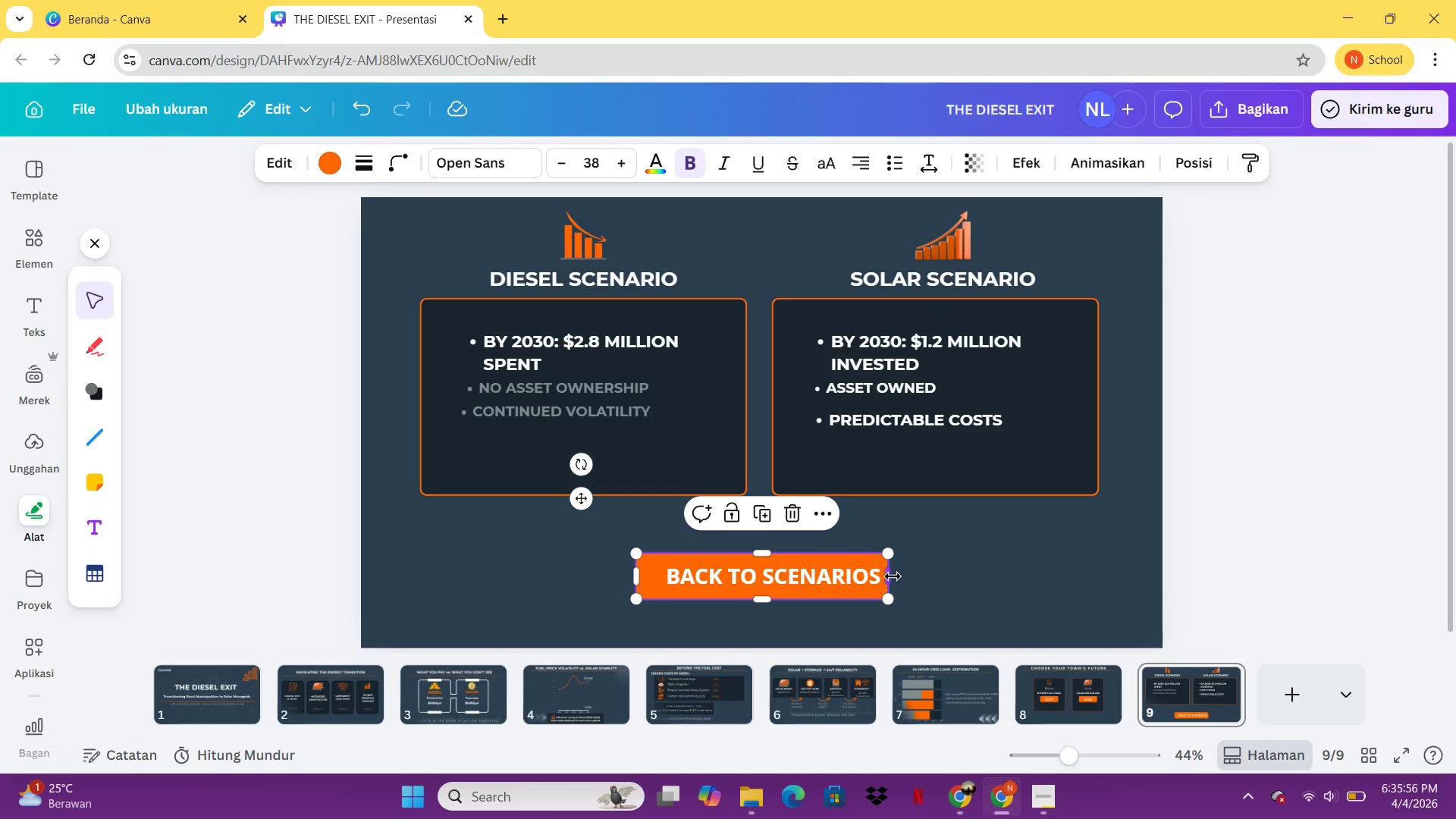 
left_click_drag(start_coordinate=[893, 576], to_coordinate=[898, 576])
 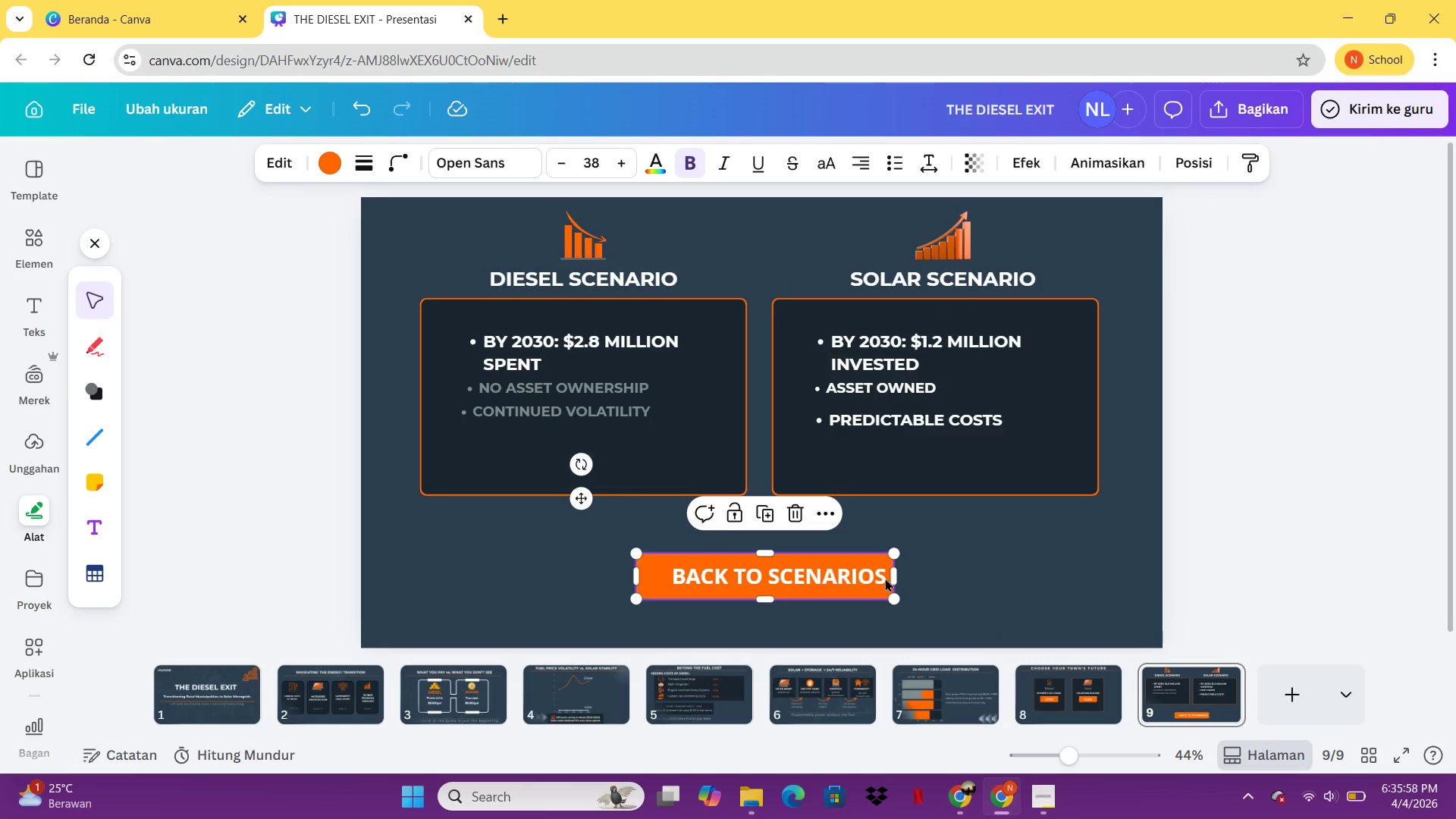 
left_click([885, 578])
 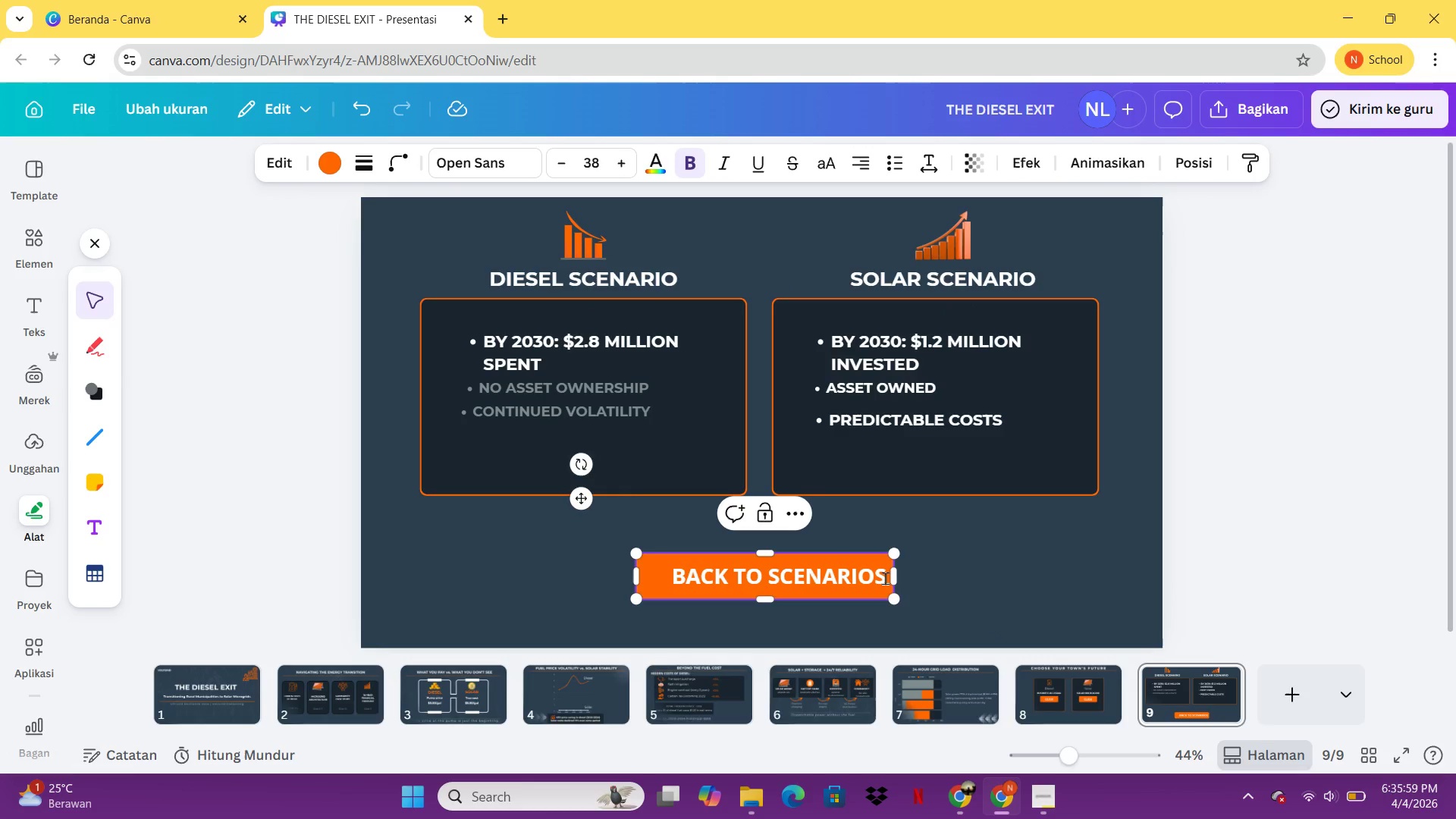 
key(Space)
 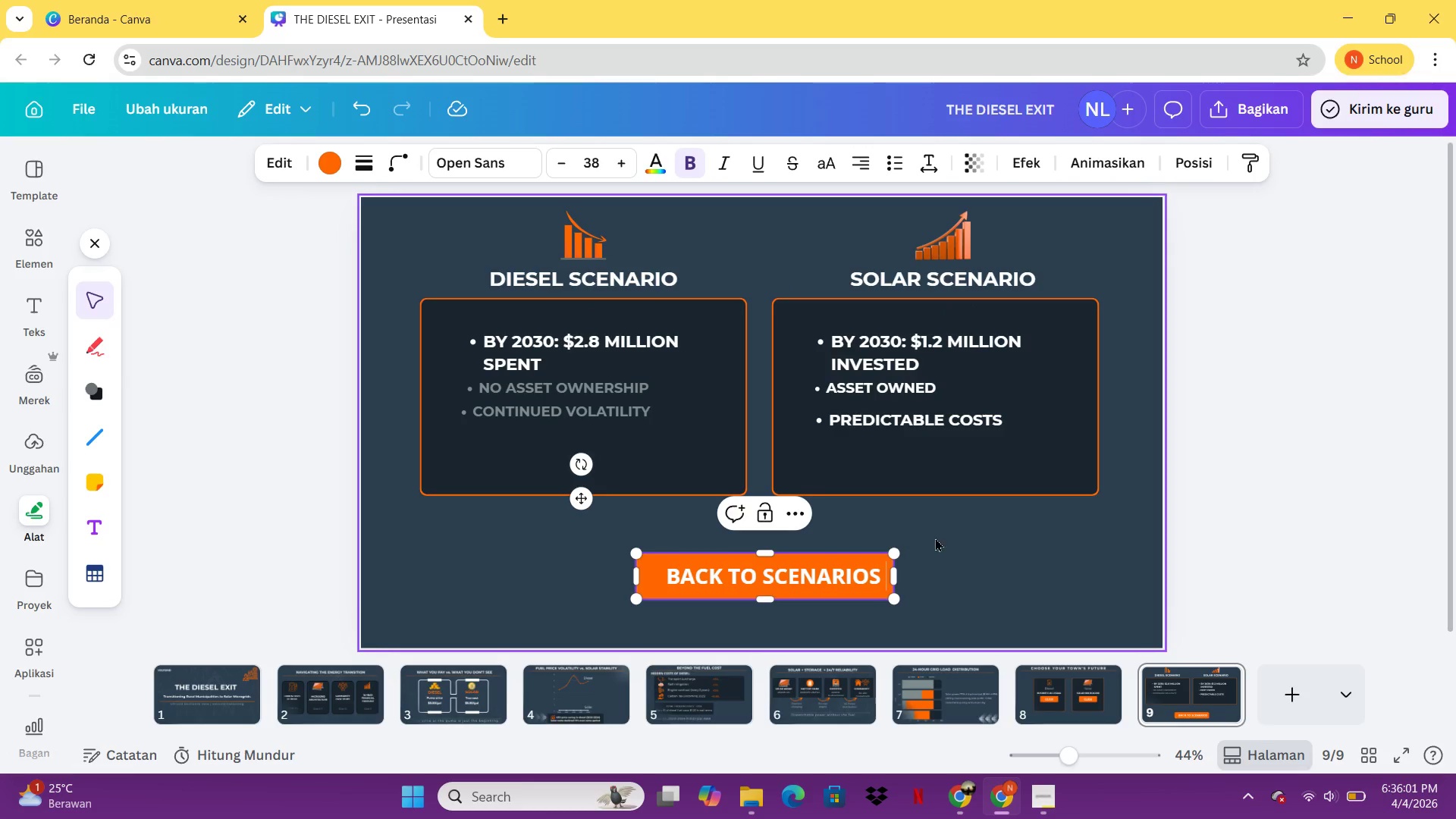 
left_click([1310, 519])
 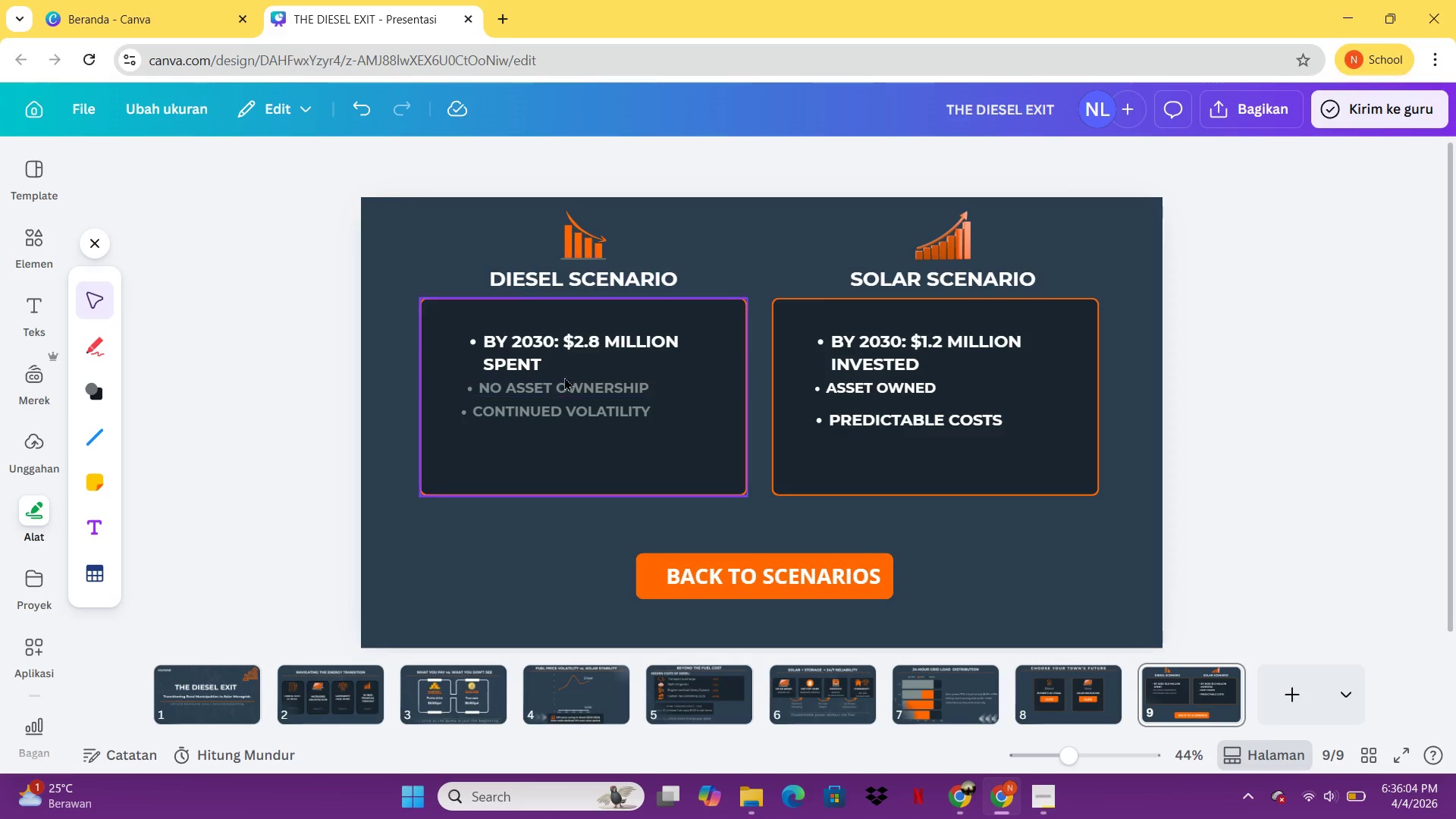 
left_click_drag(start_coordinate=[576, 413], to_coordinate=[582, 423])
 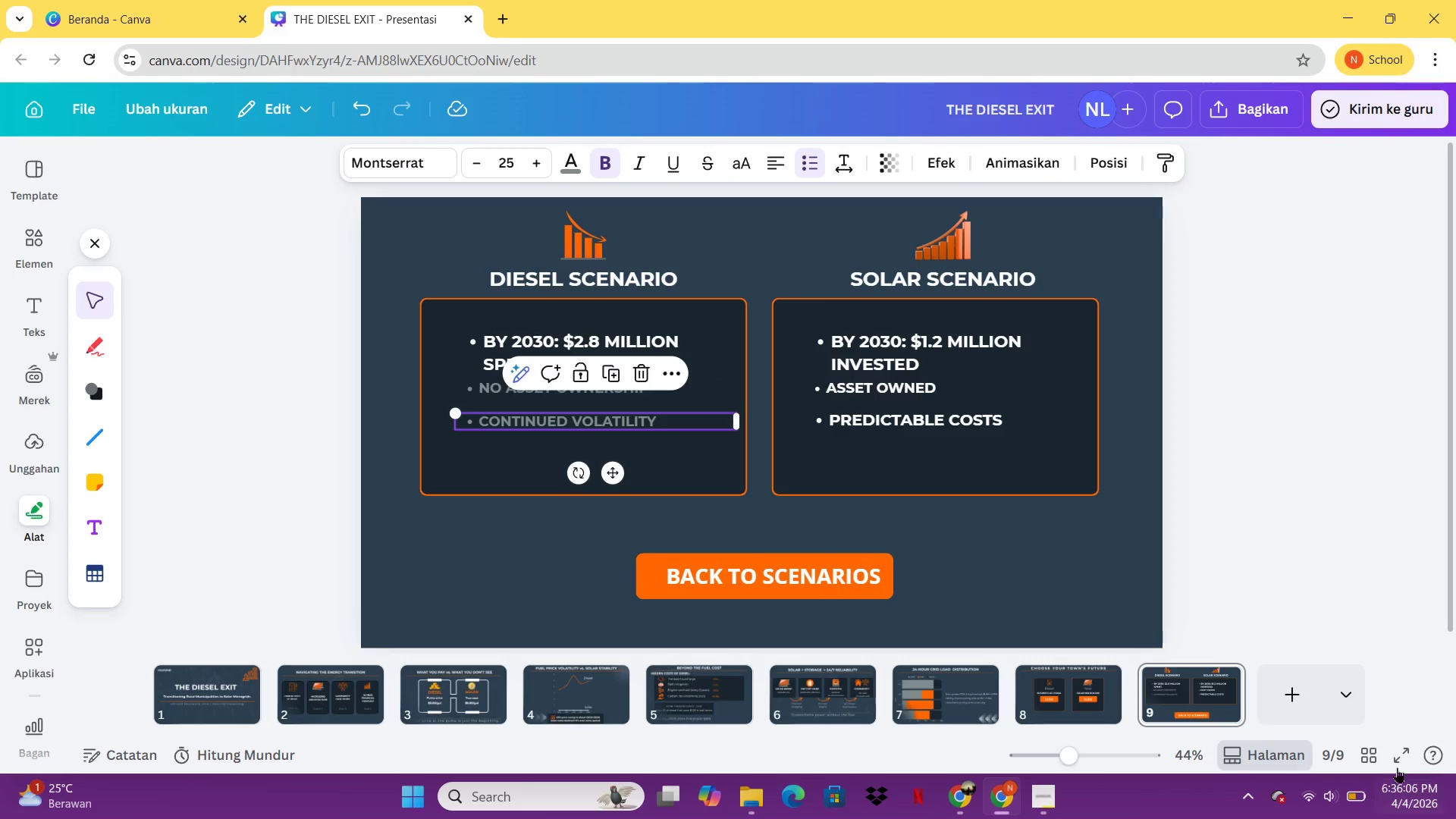 
left_click([1408, 758])
 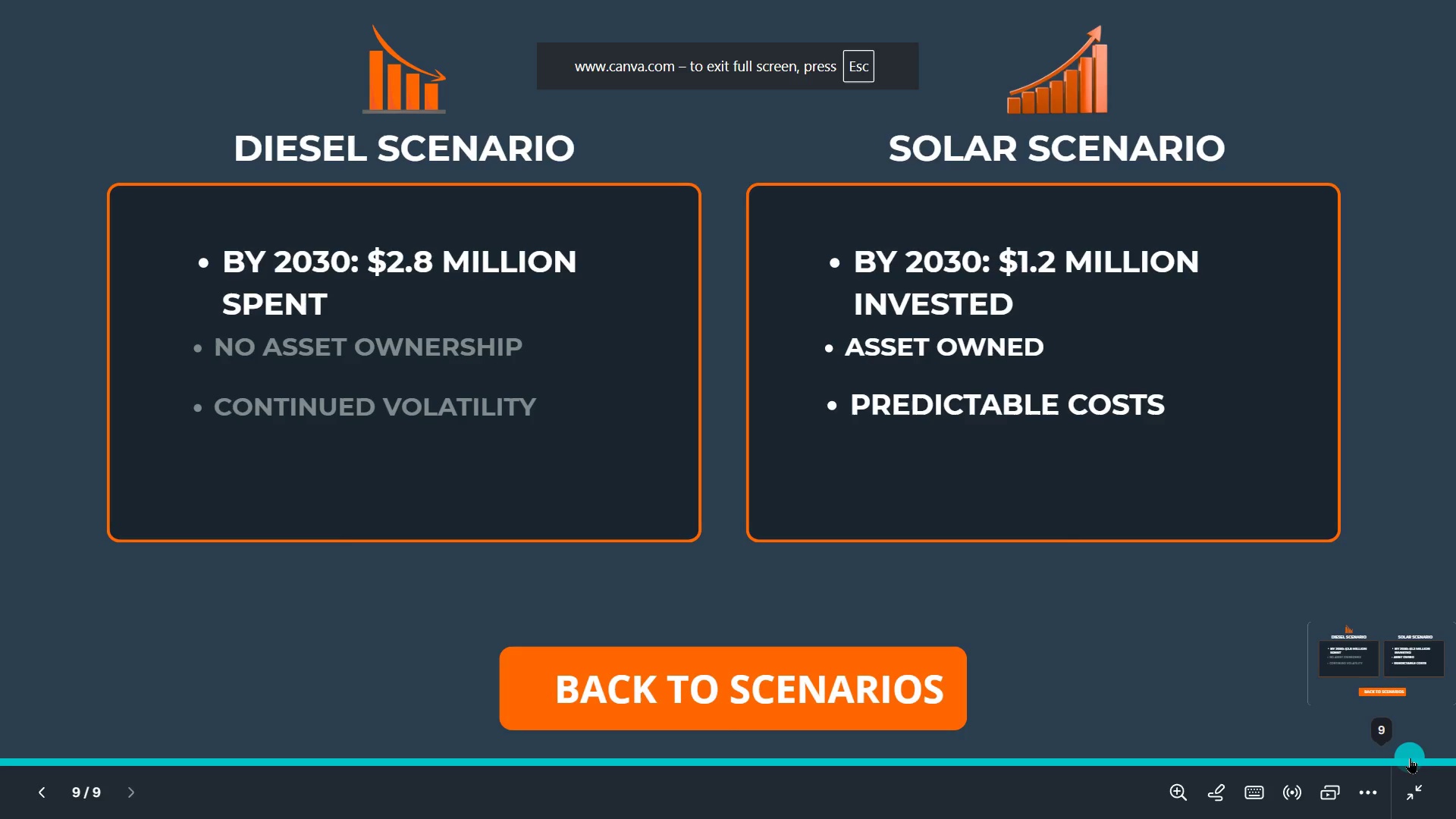 
key(Escape)
 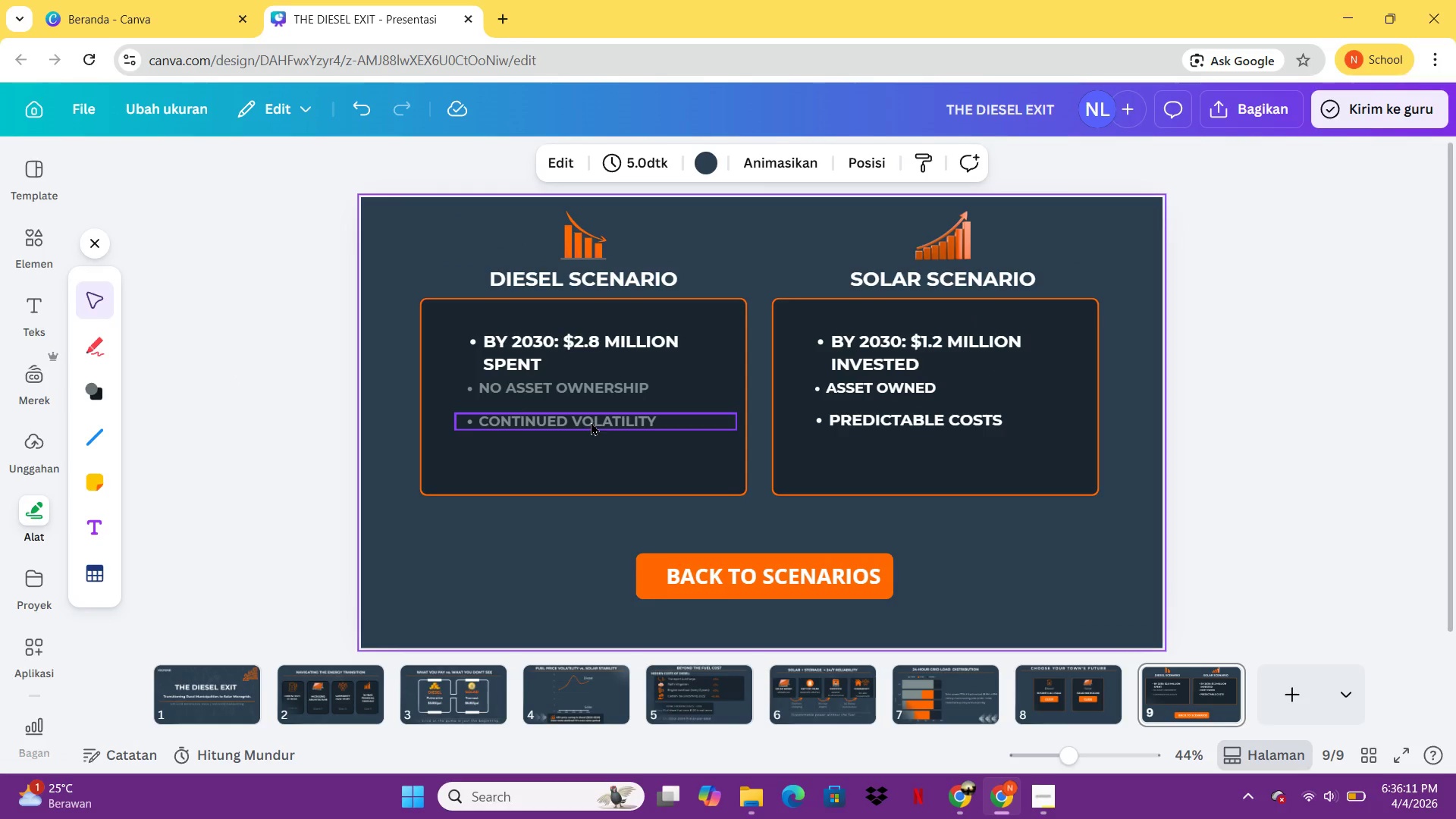 
left_click([584, 394])
 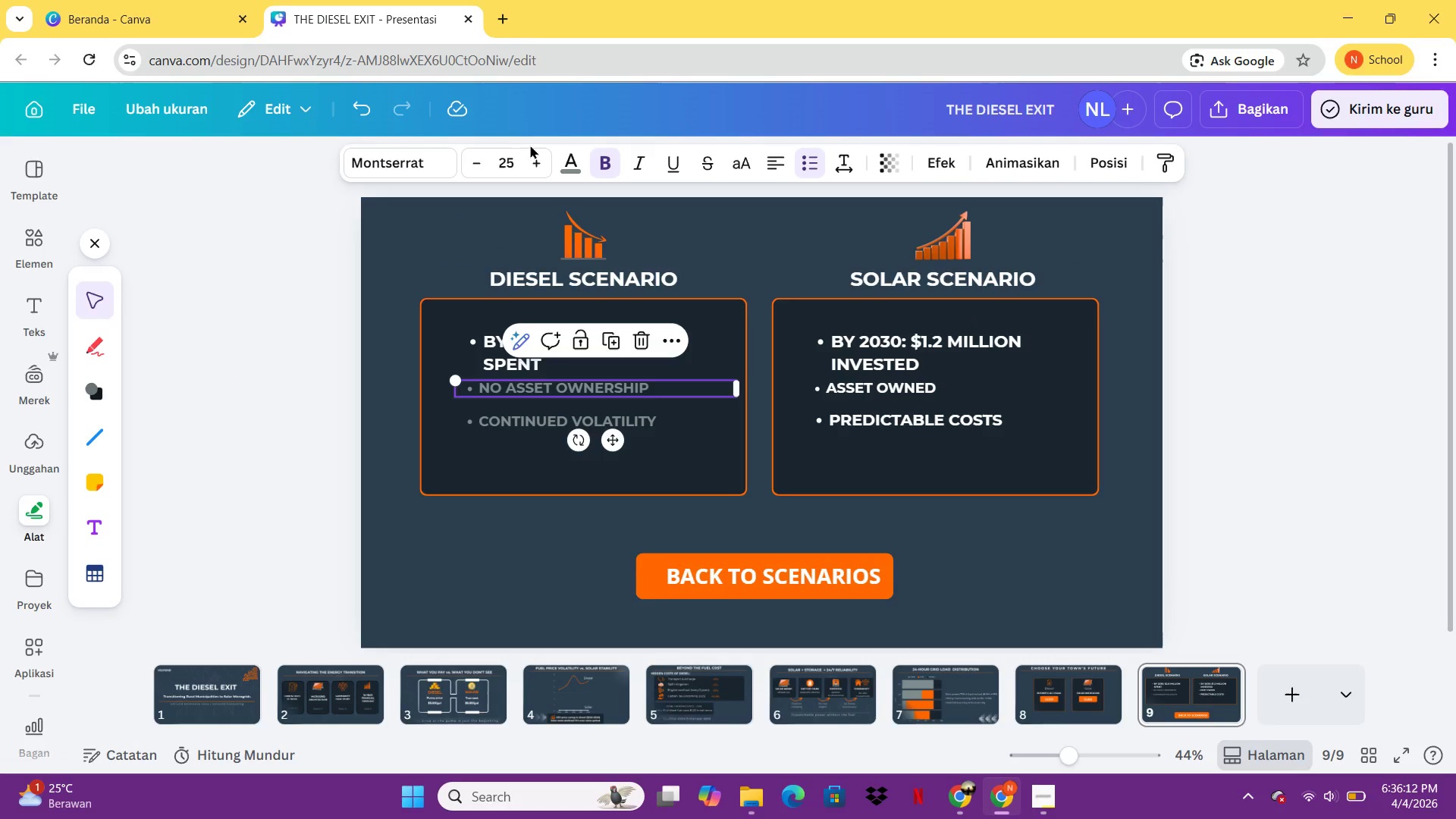 
left_click([535, 164])
 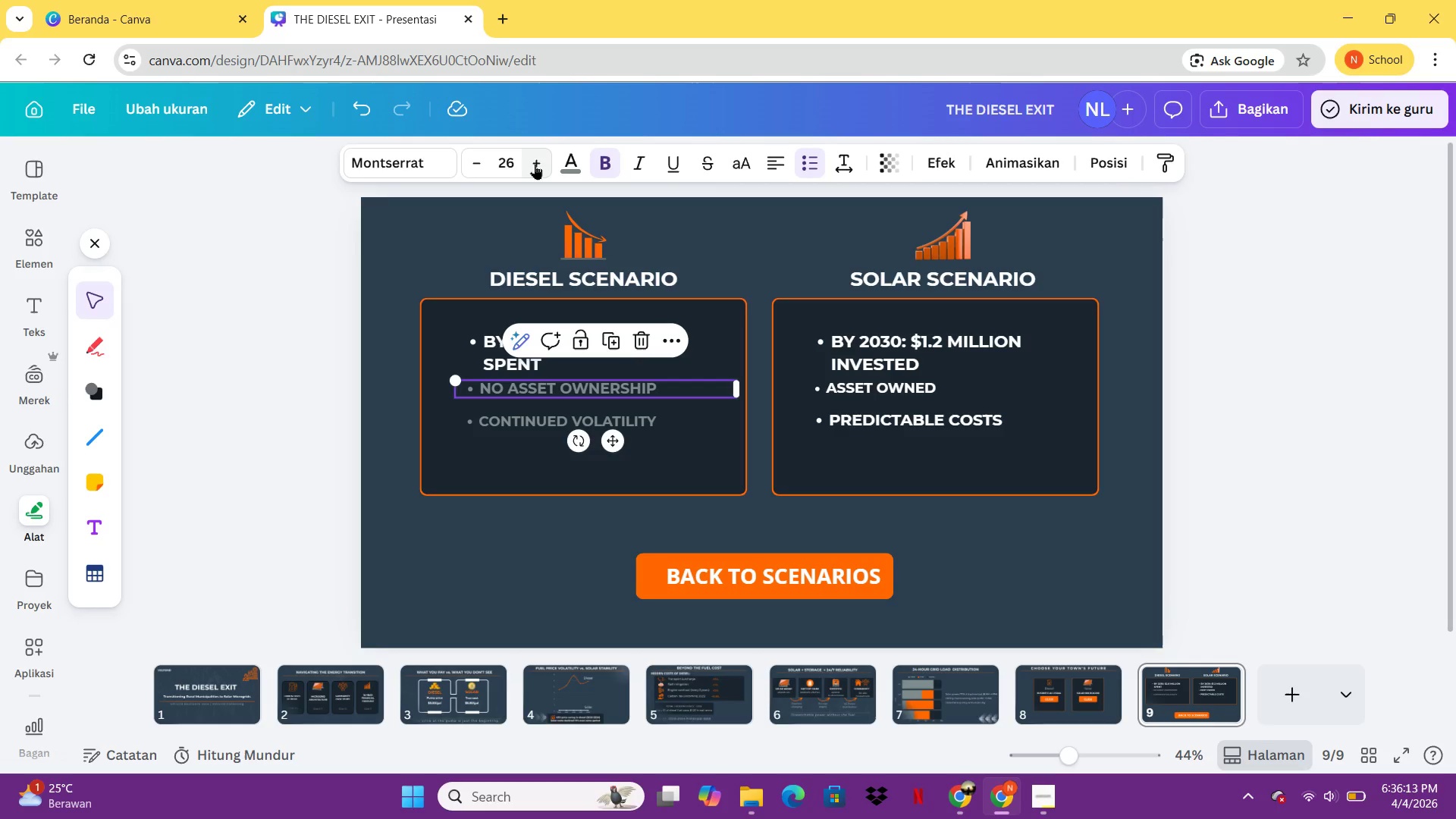 
left_click([535, 164])
 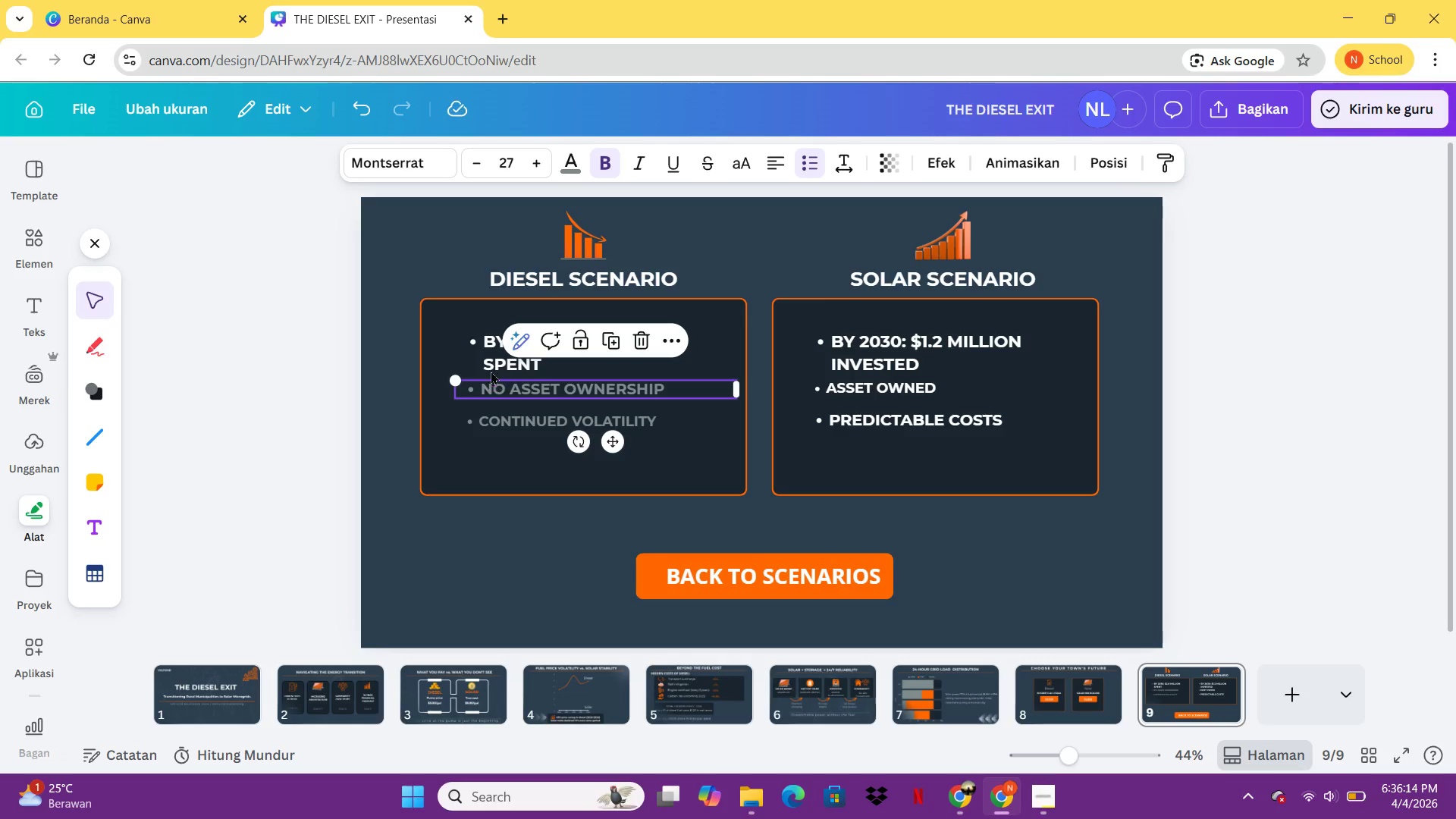 
double_click([488, 360])
 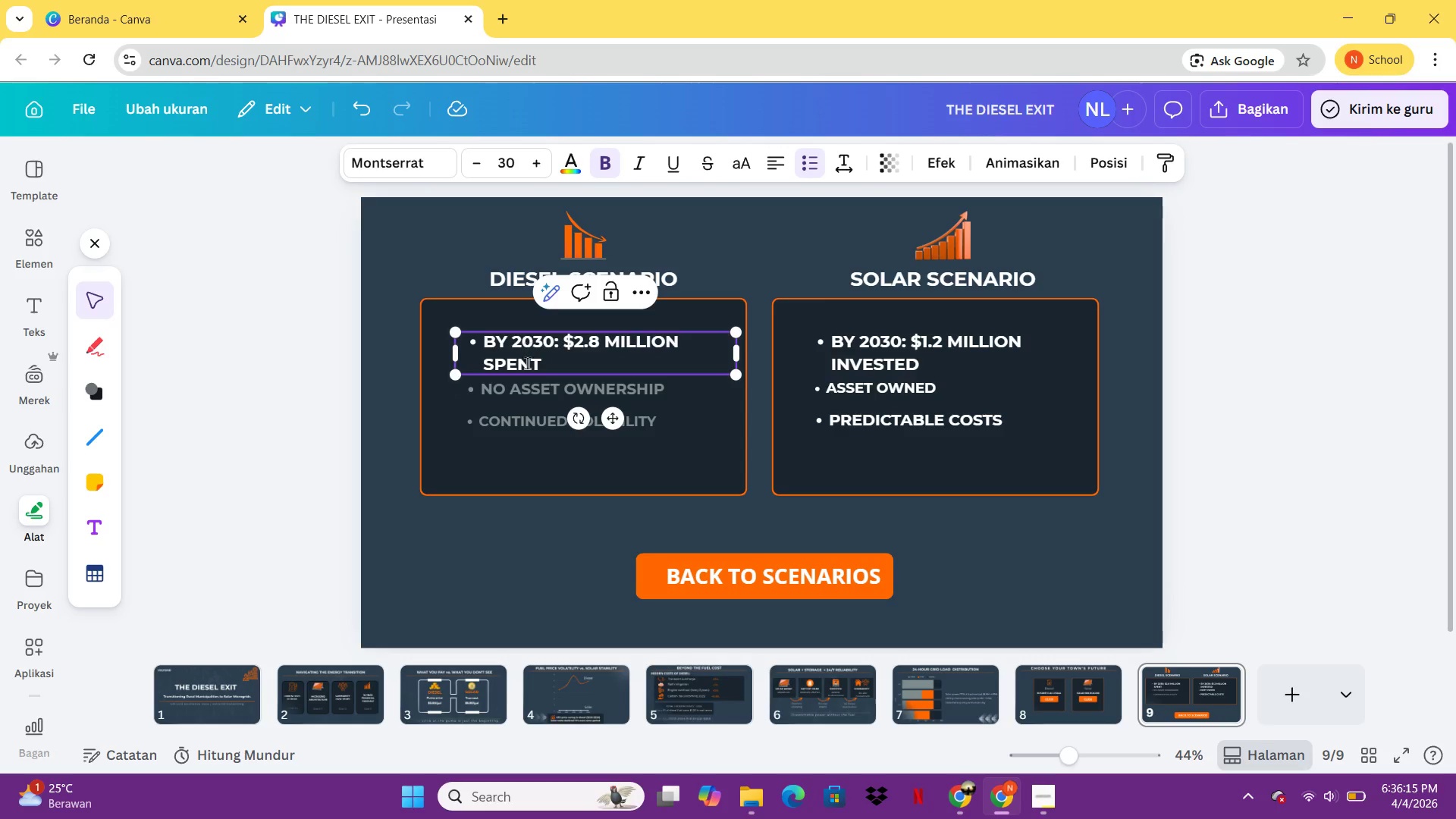 
left_click([530, 403])
 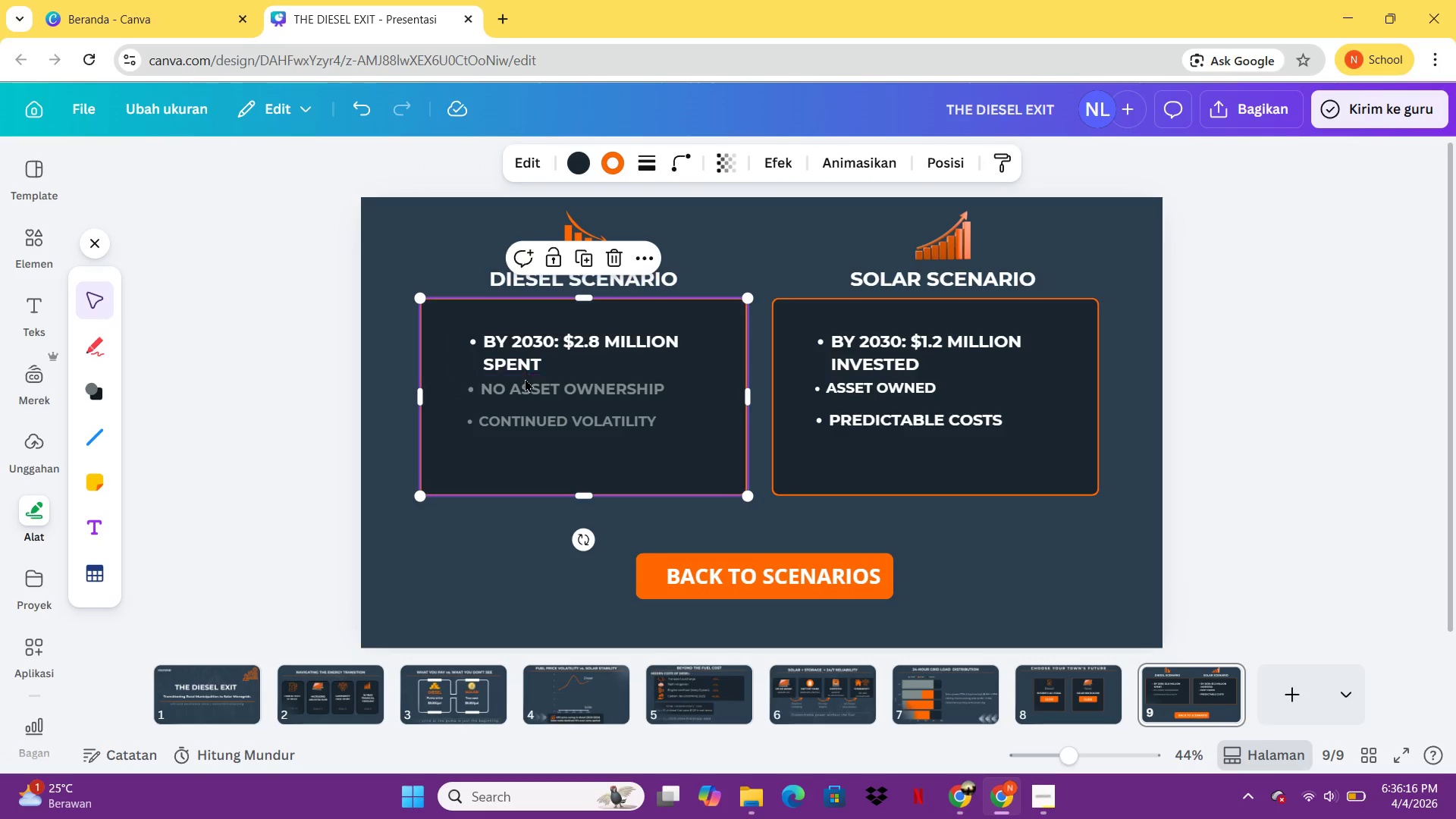 
double_click([525, 378])
 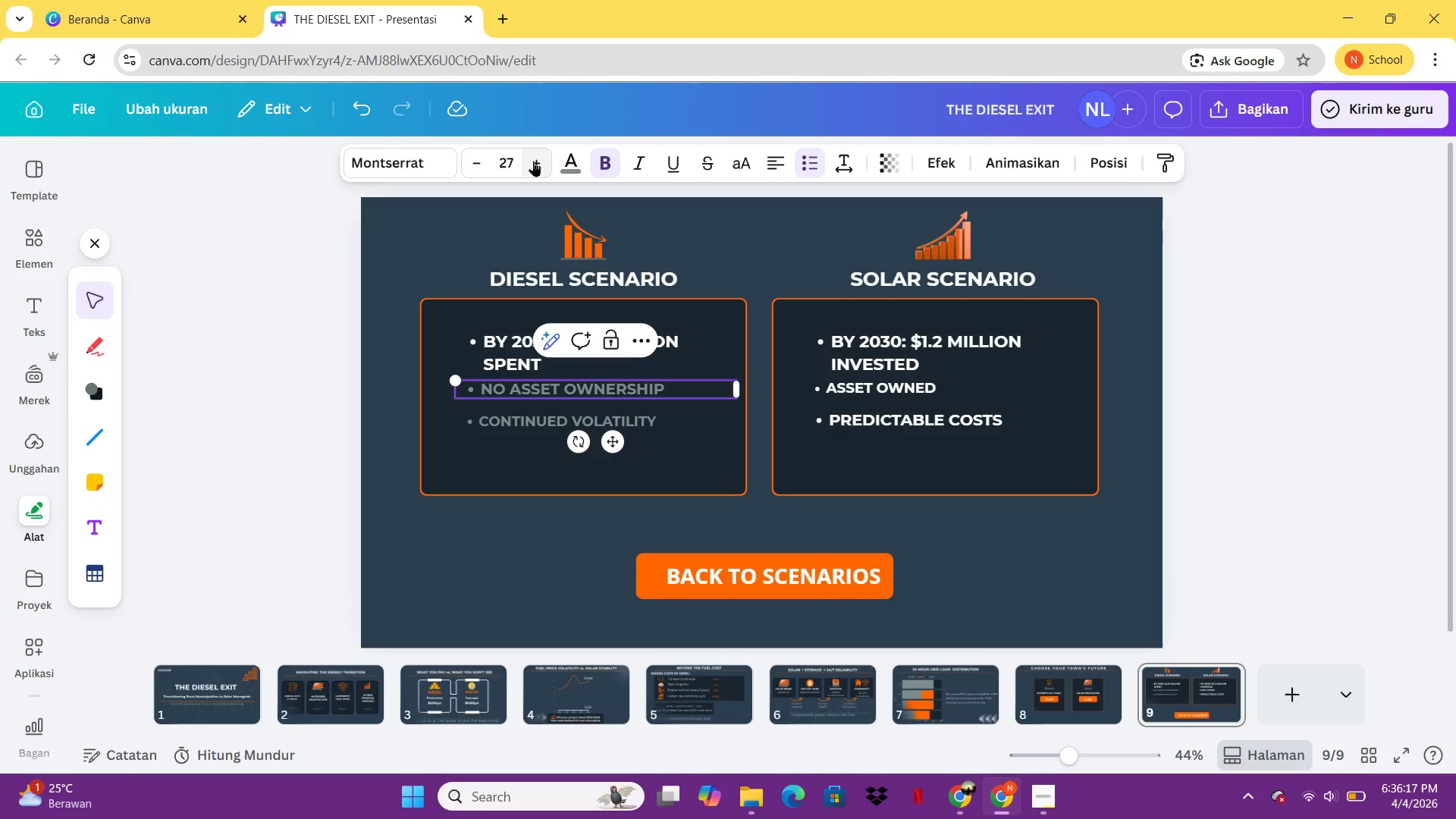 
double_click([533, 161])
 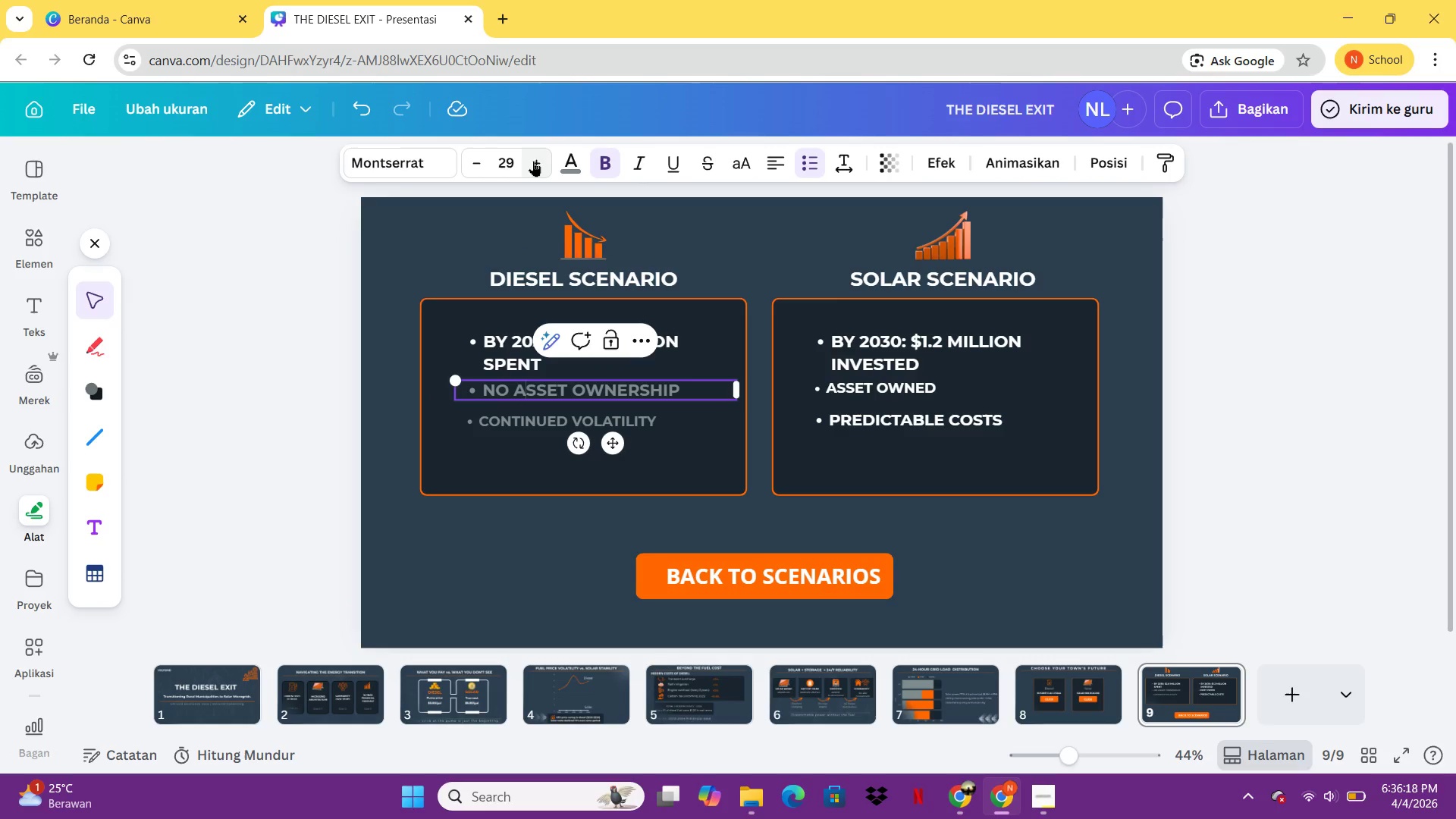 
left_click([533, 161])
 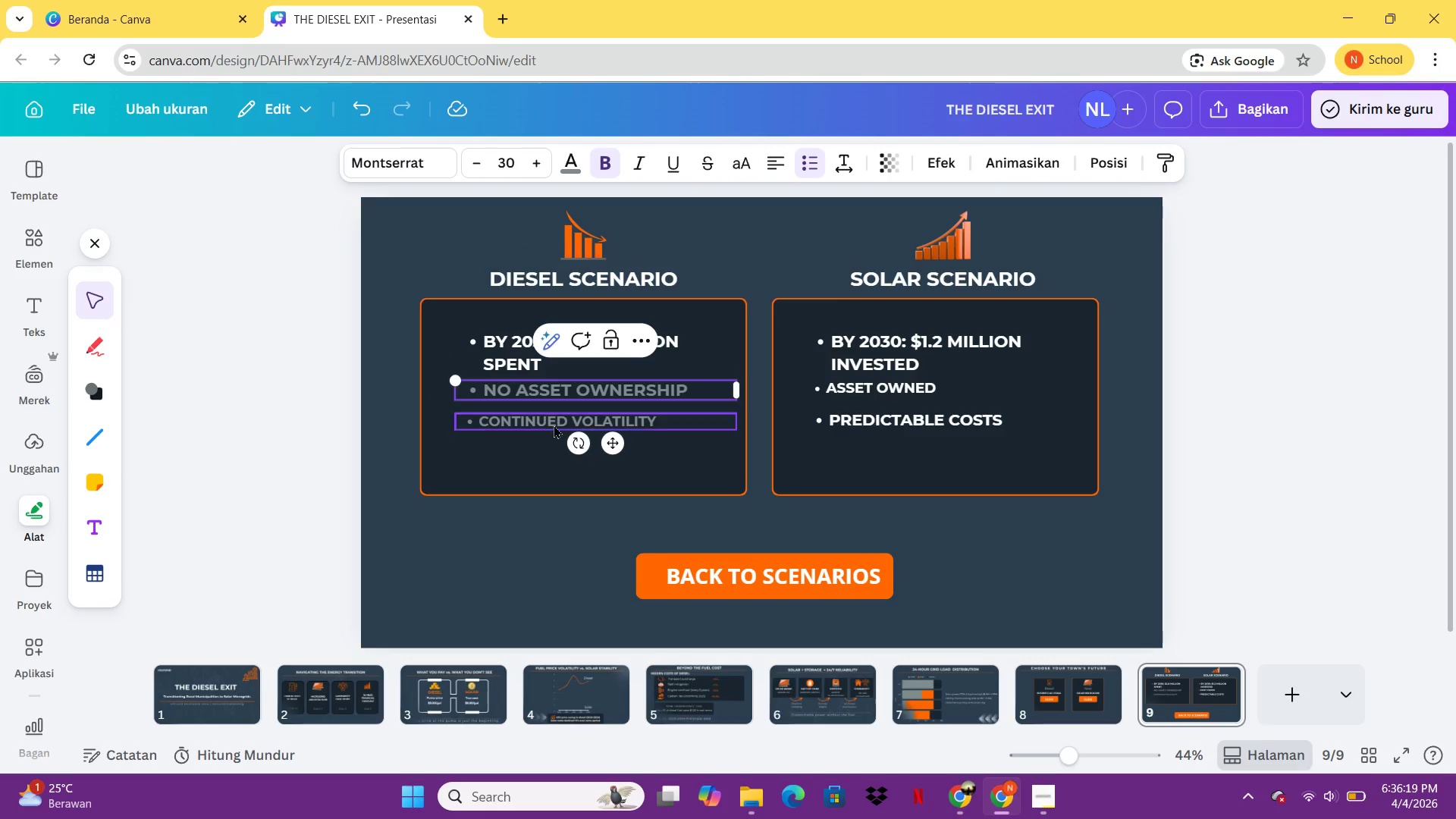 
left_click([529, 463])
 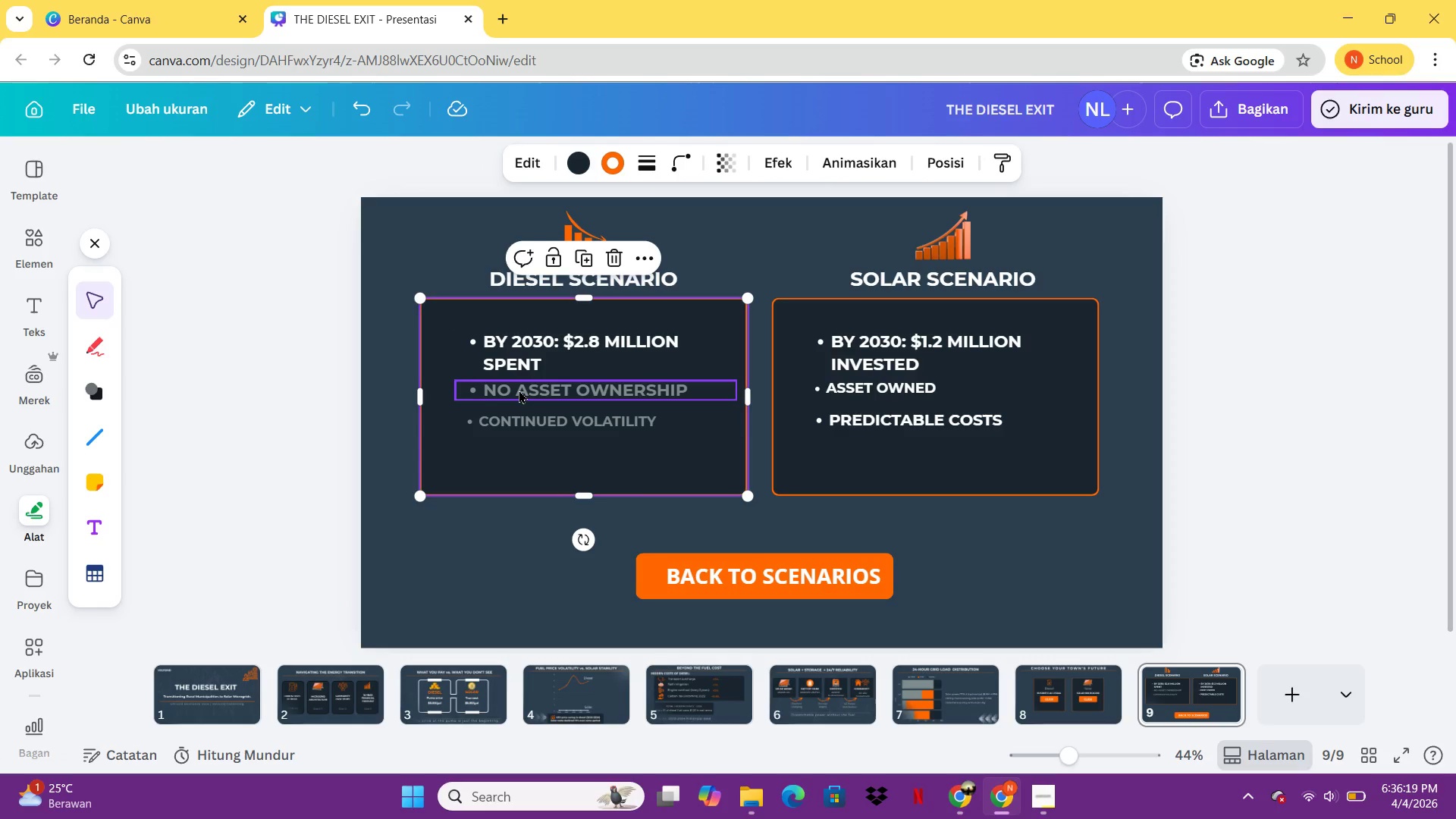 
left_click_drag(start_coordinate=[519, 390], to_coordinate=[516, 394])
 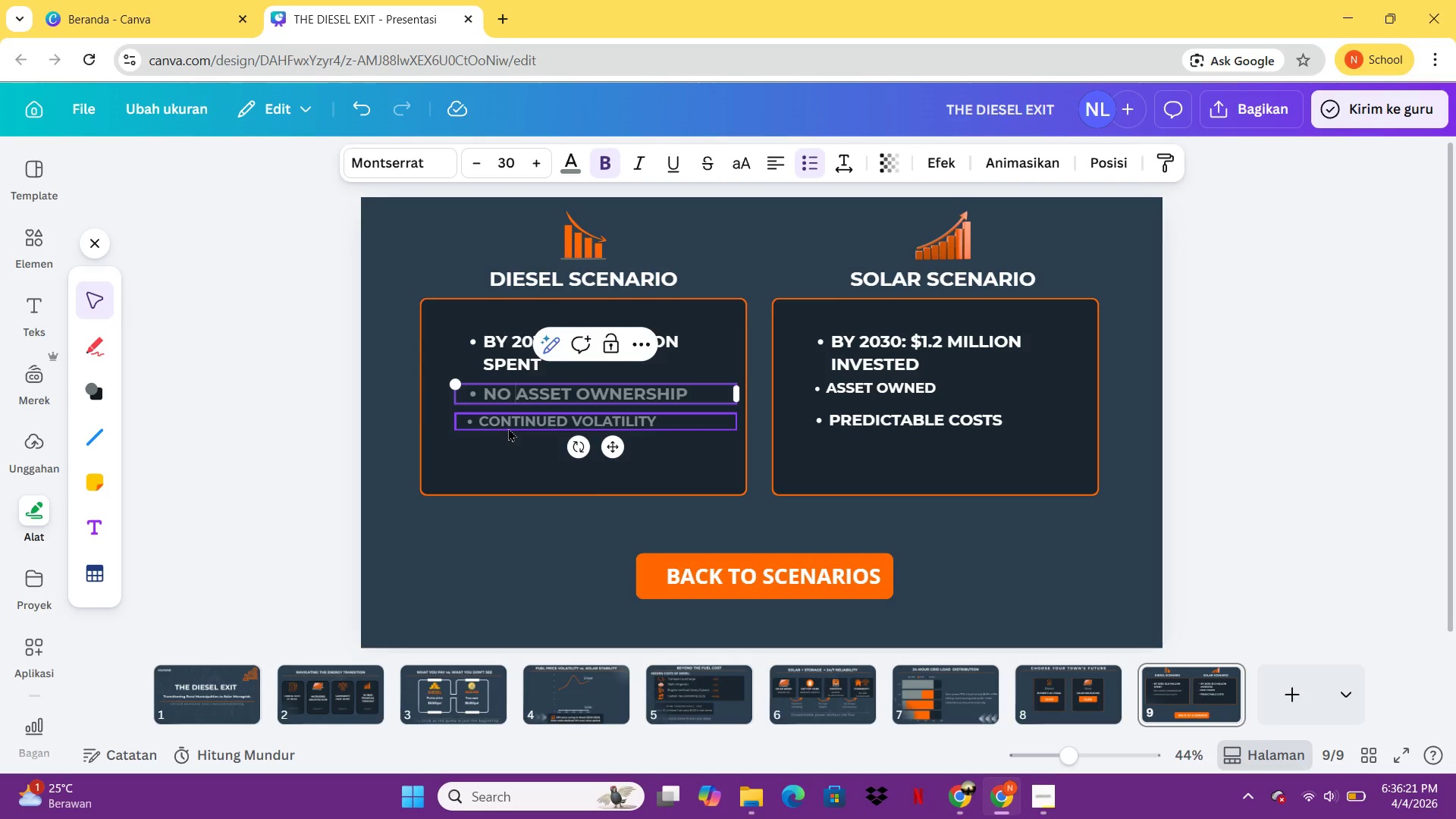 
left_click([516, 394])
 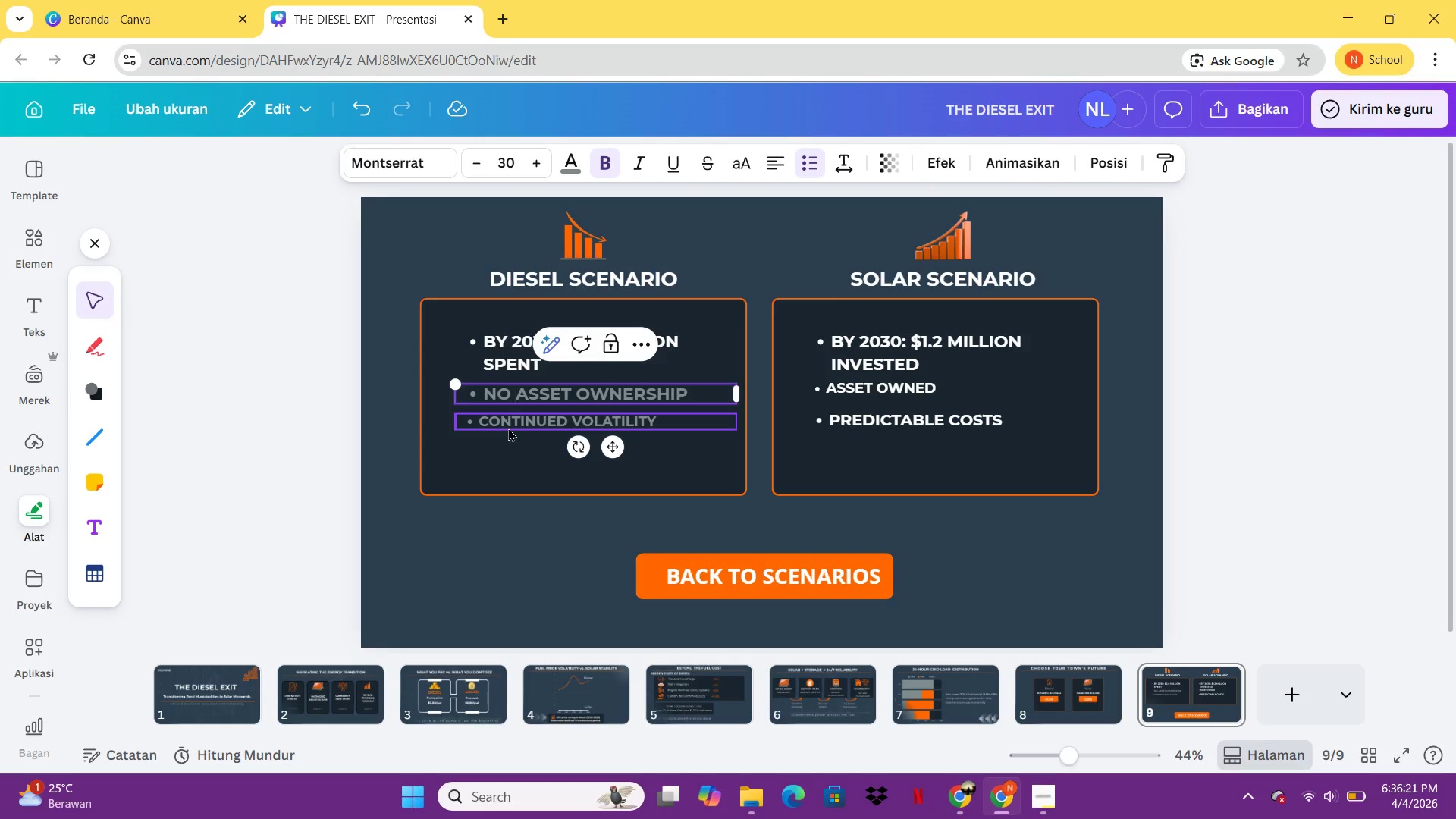 
left_click_drag(start_coordinate=[513, 424], to_coordinate=[519, 431])
 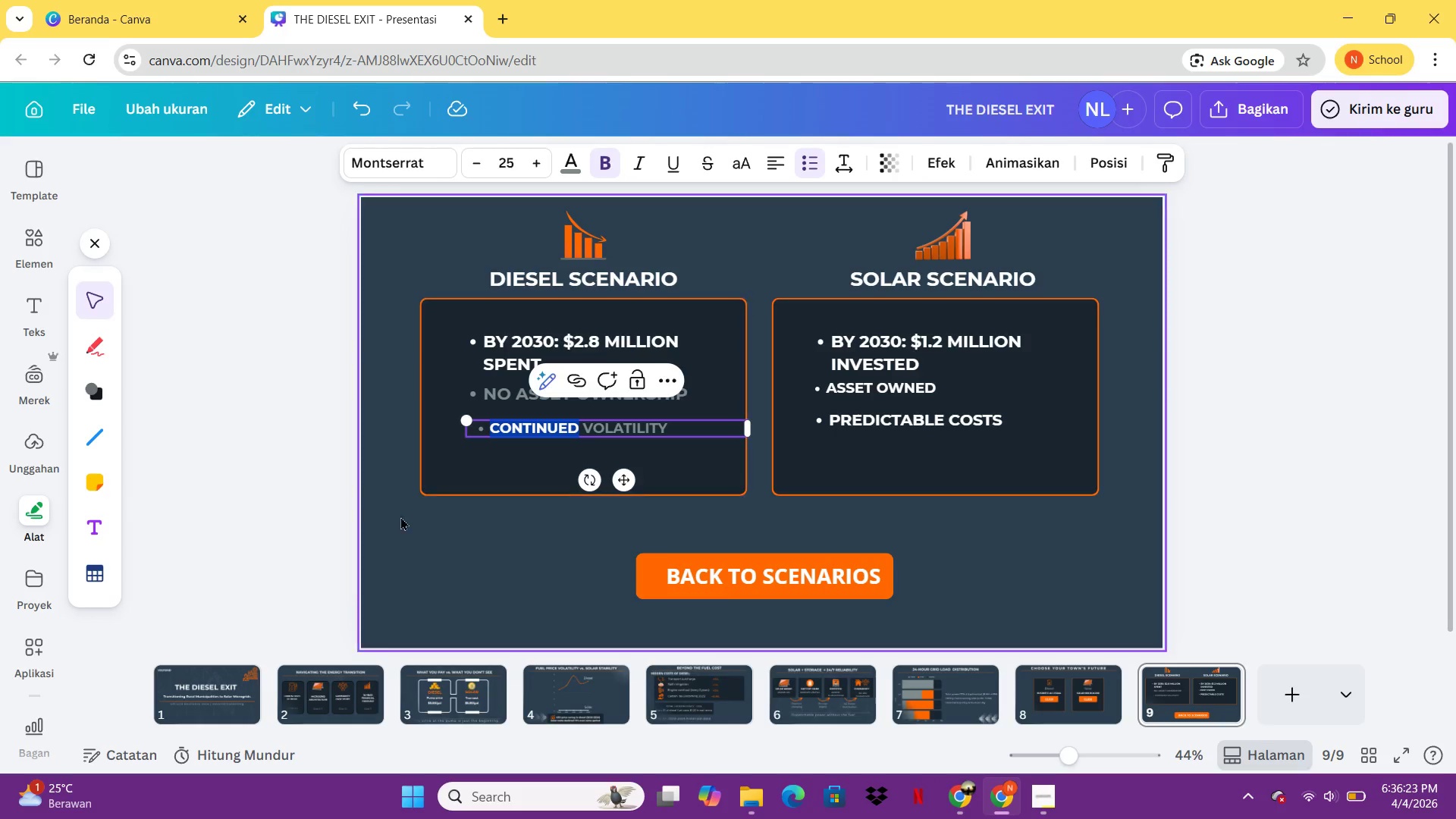 
left_click([393, 519])
 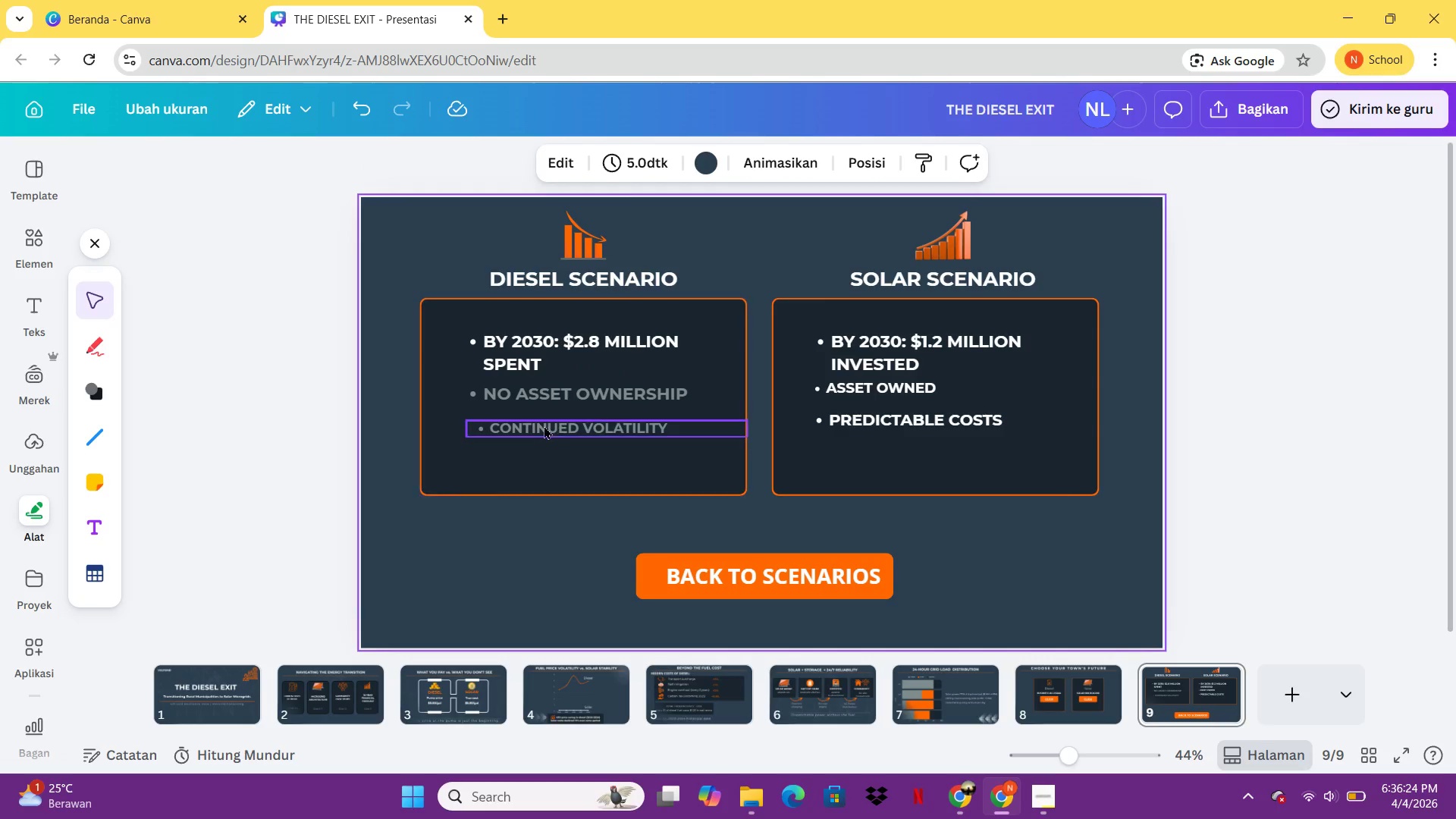 
left_click_drag(start_coordinate=[544, 425], to_coordinate=[529, 431])
 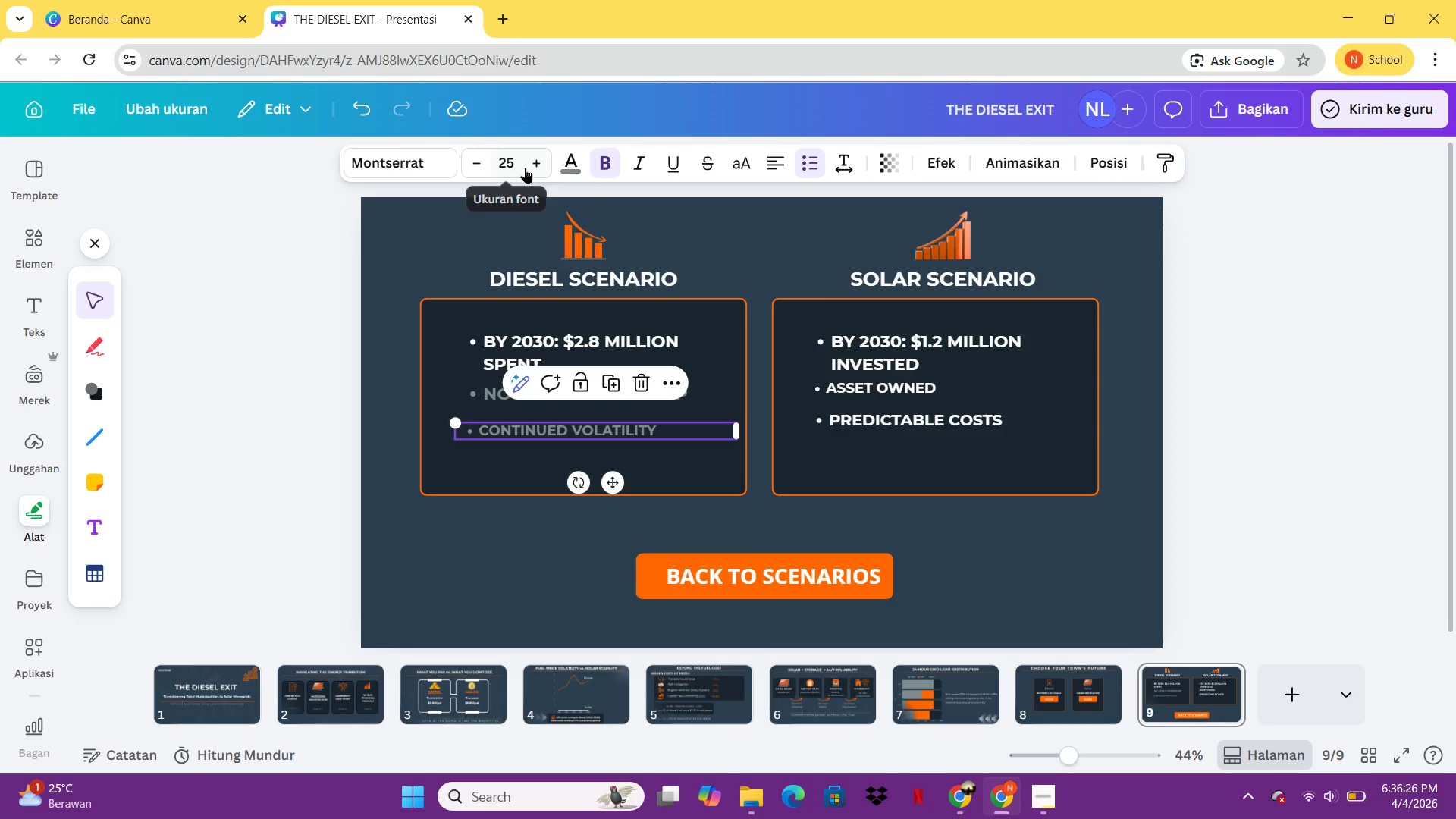 
double_click([535, 168])
 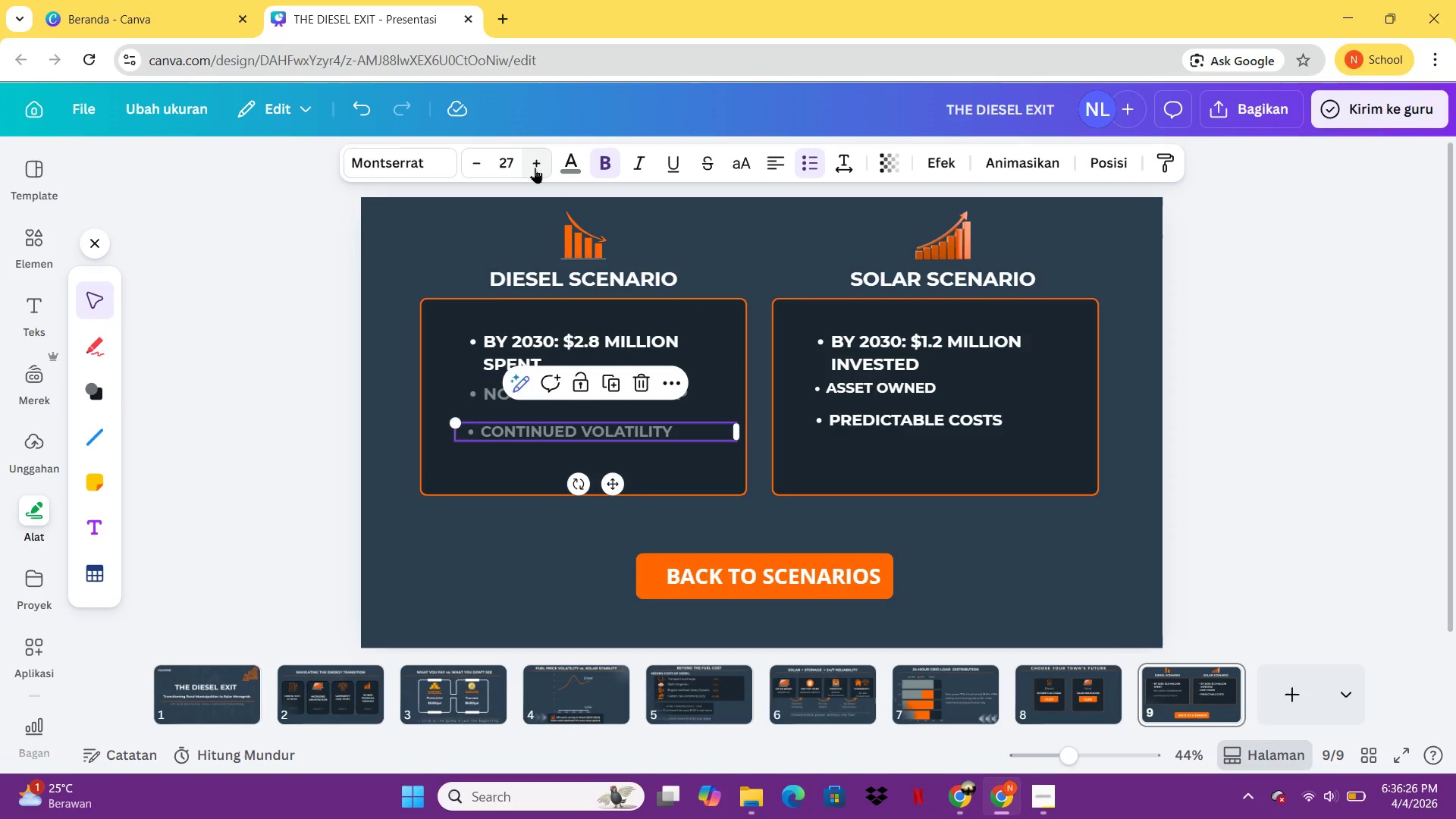 
triple_click([535, 168])
 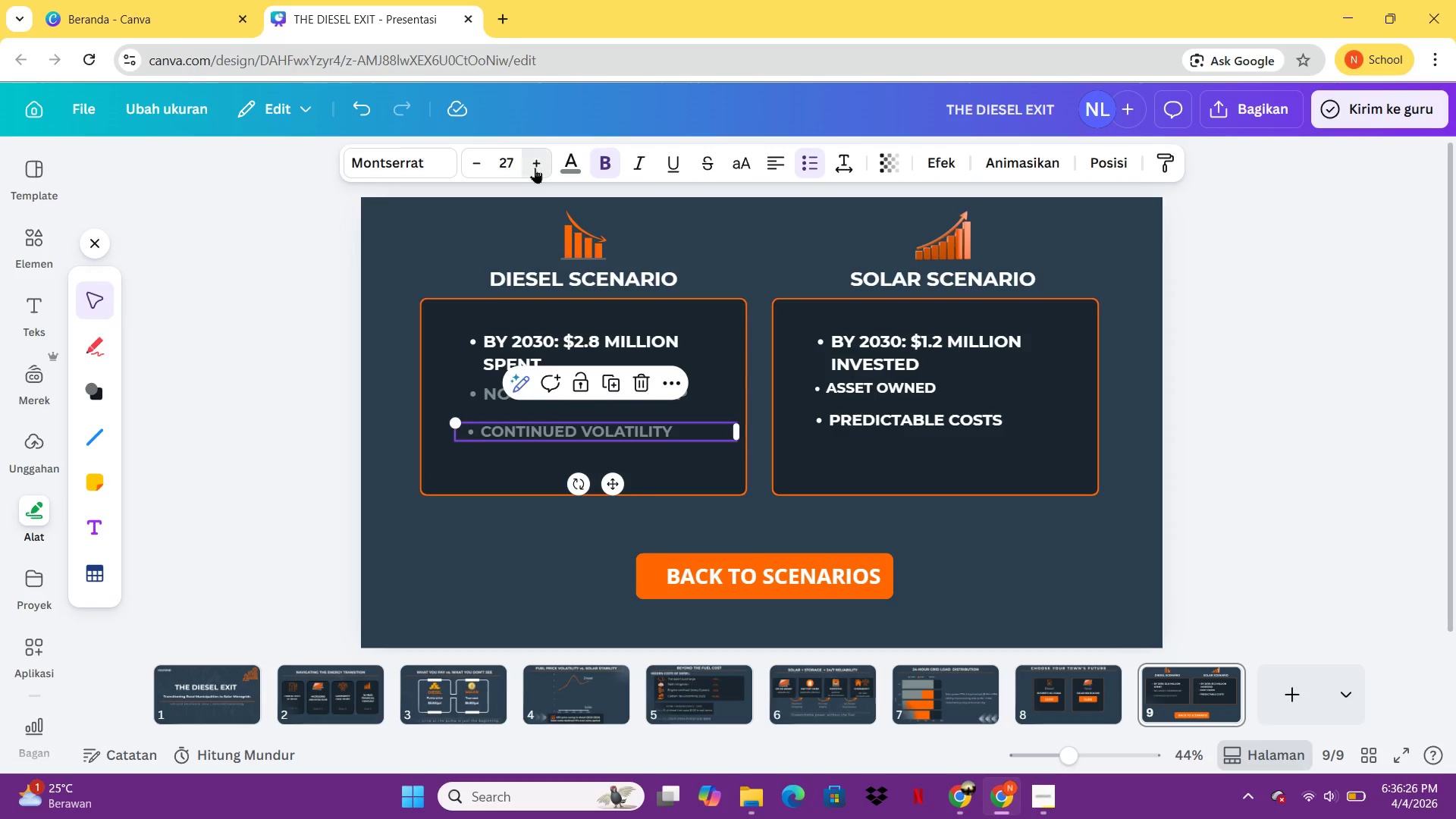 
triple_click([535, 168])
 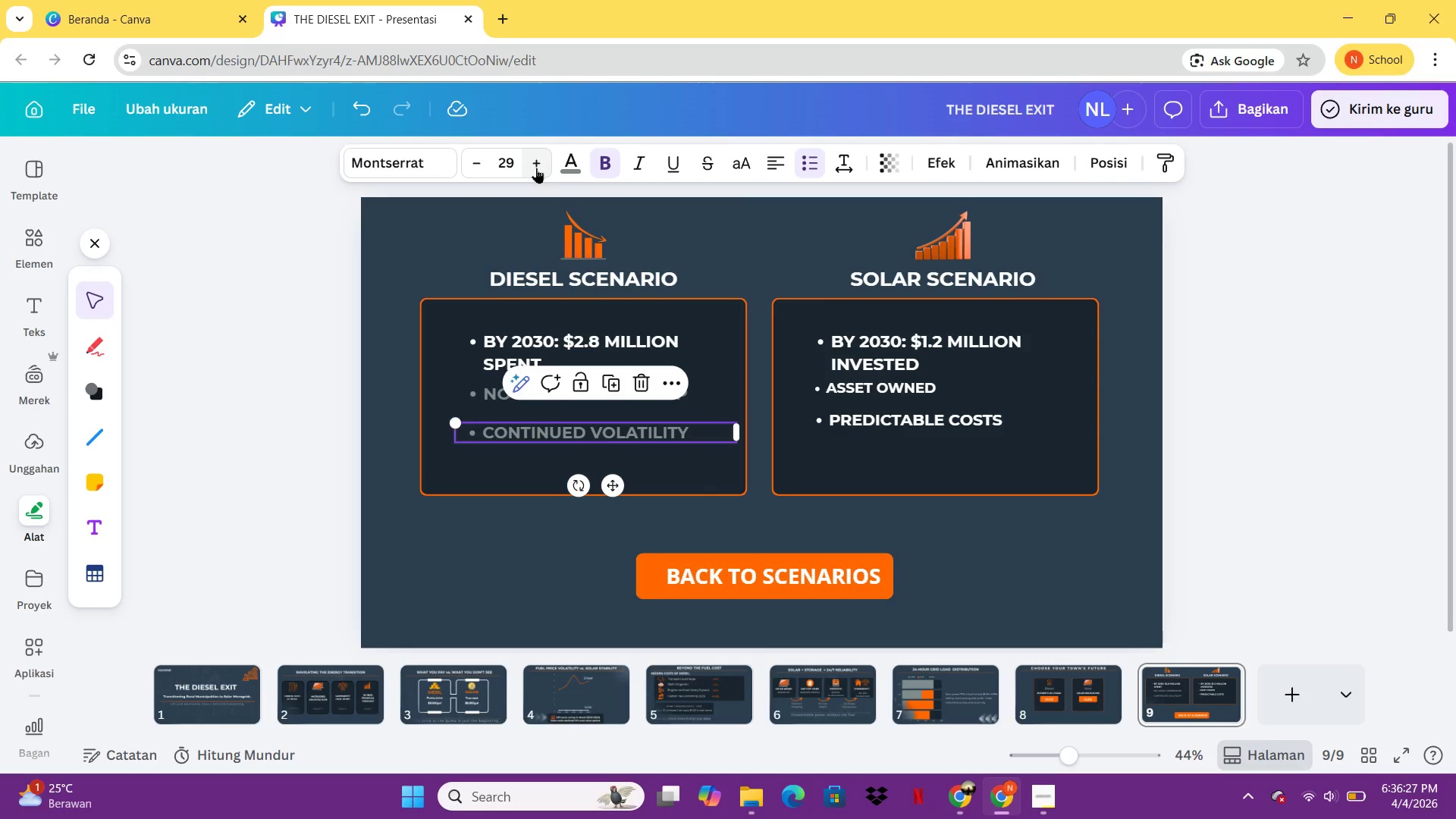 
triple_click([536, 168])
 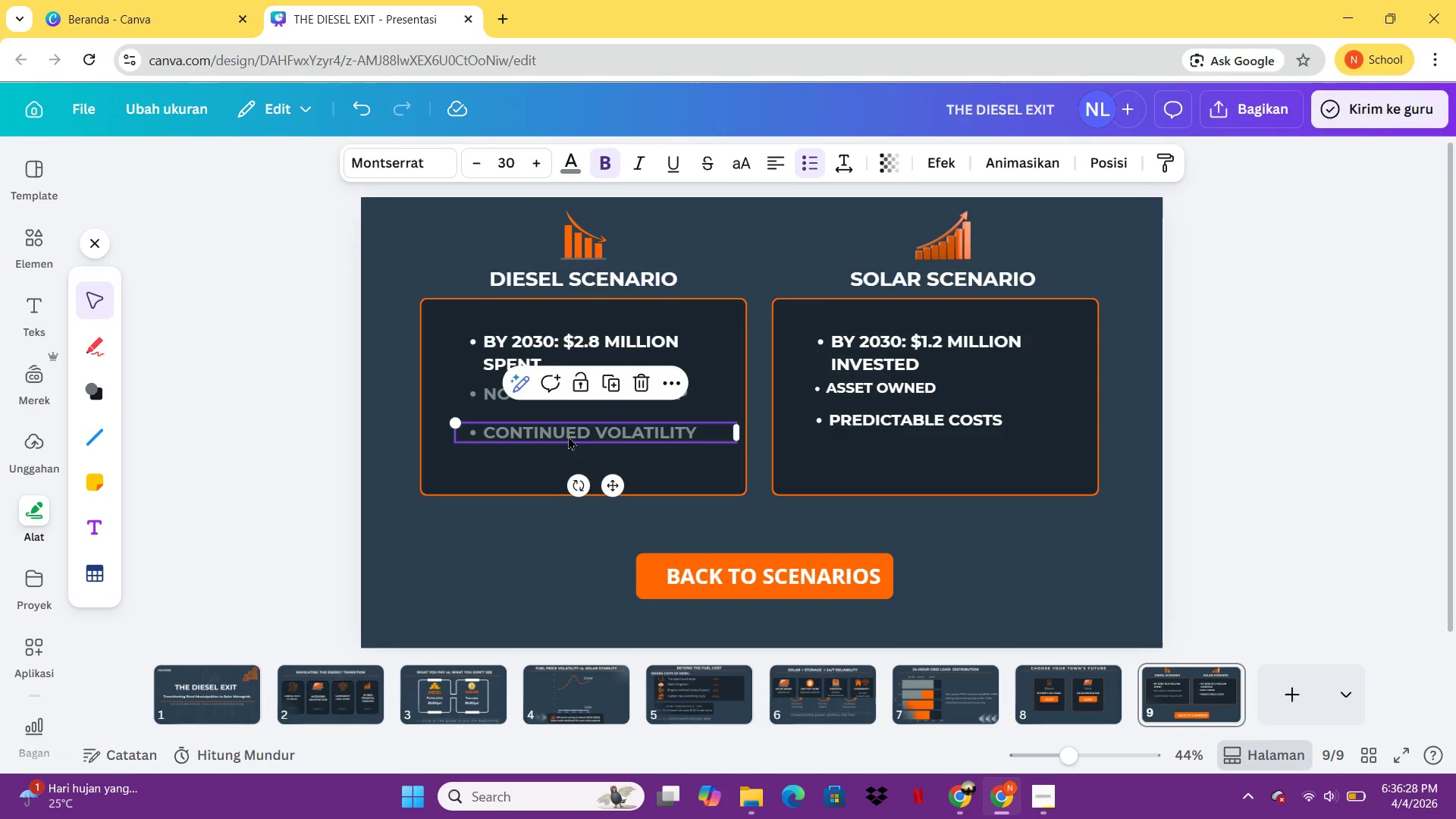 
left_click([959, 522])
 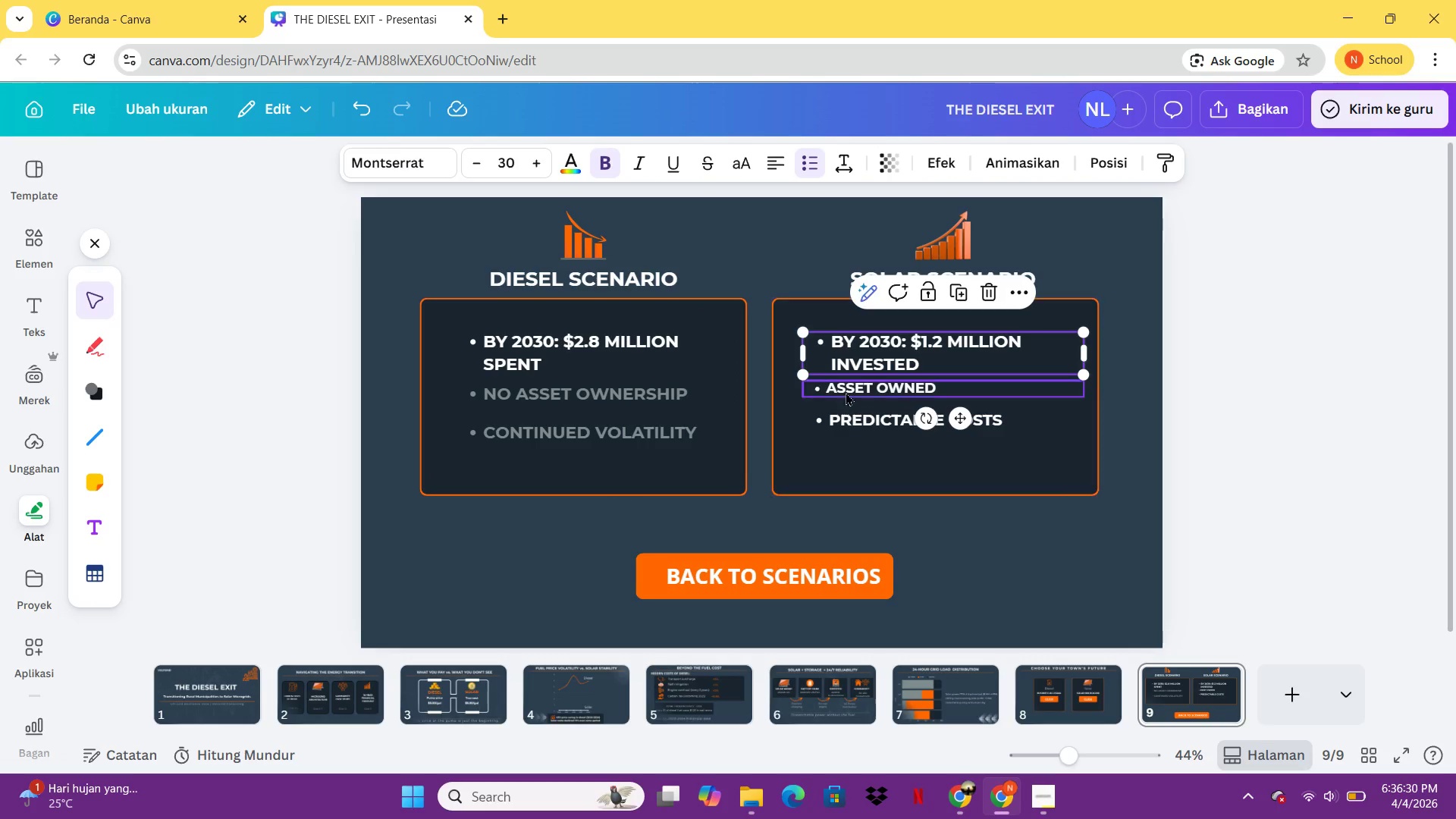 
left_click_drag(start_coordinate=[847, 388], to_coordinate=[851, 391])
 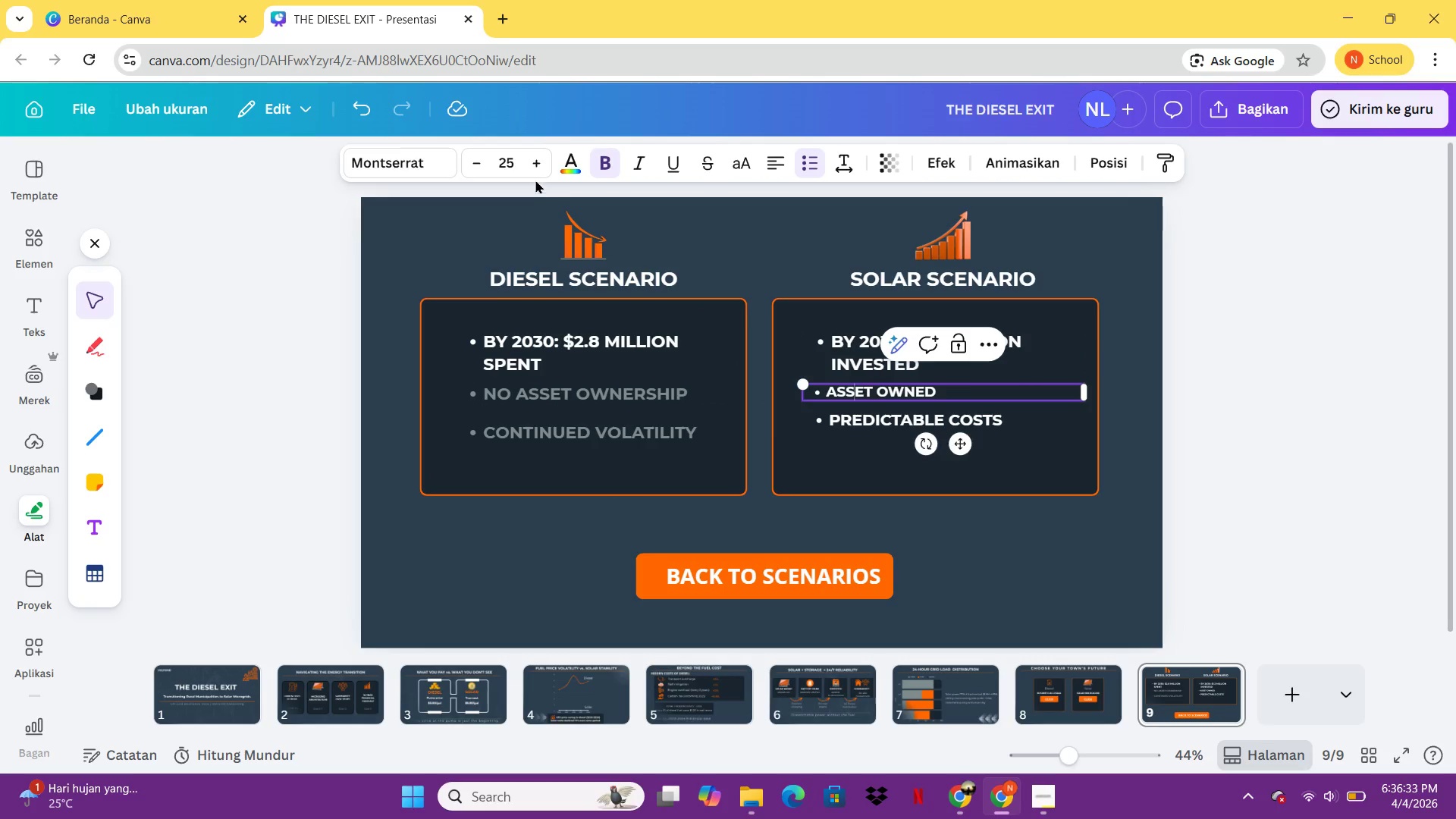 
left_click([851, 391])
 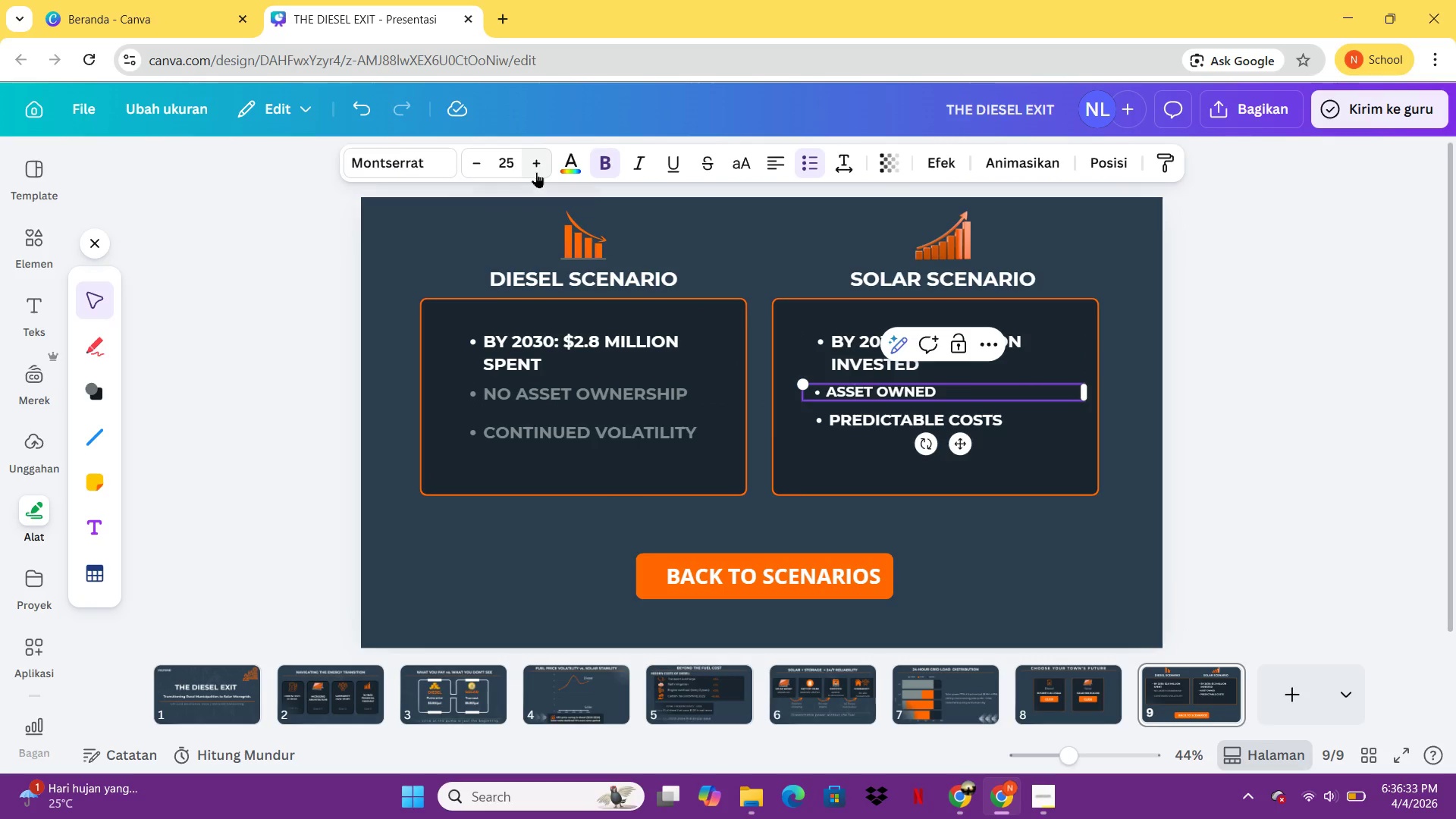 
double_click([536, 171])
 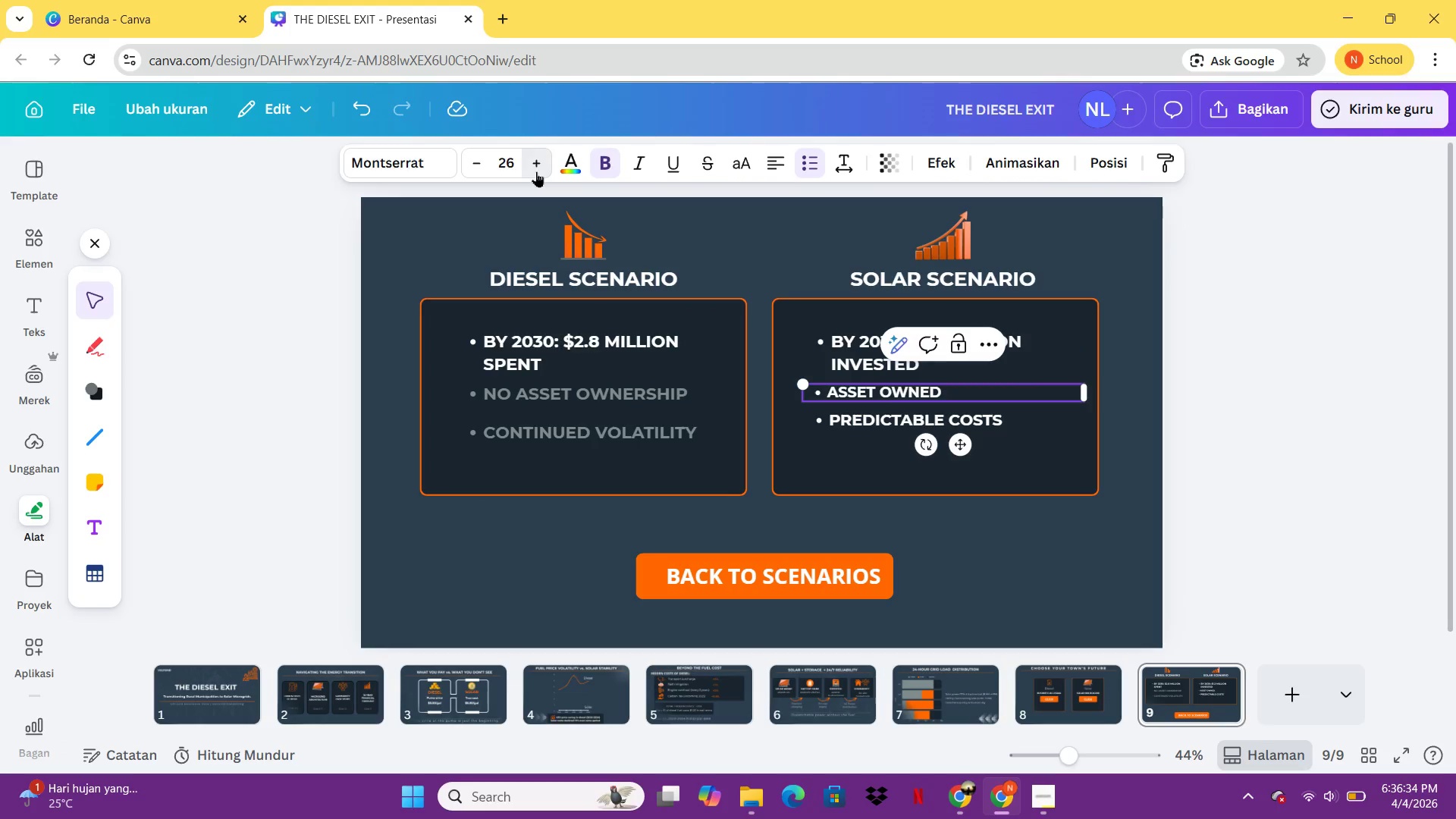 
triple_click([536, 171])
 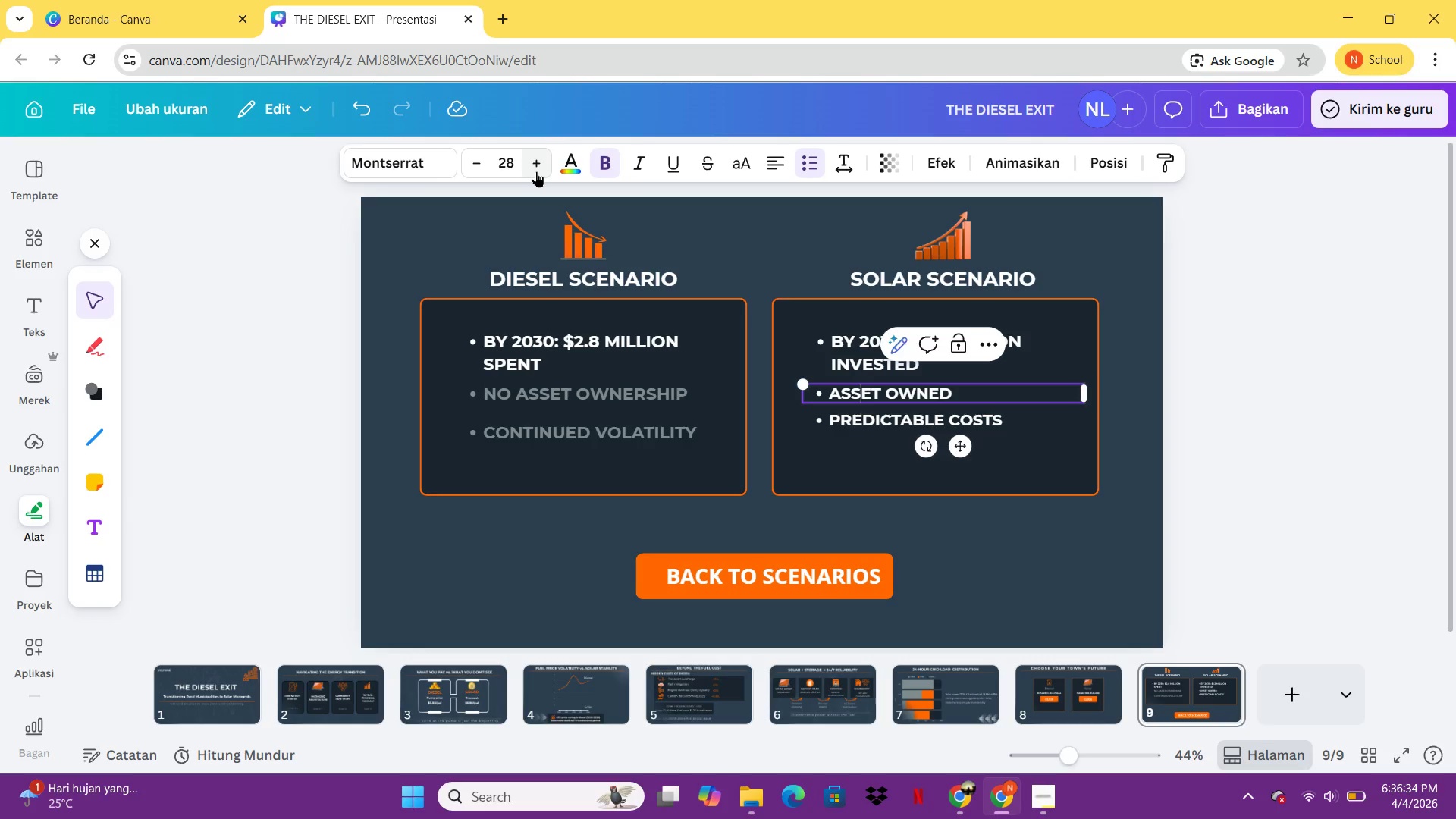 
triple_click([536, 171])
 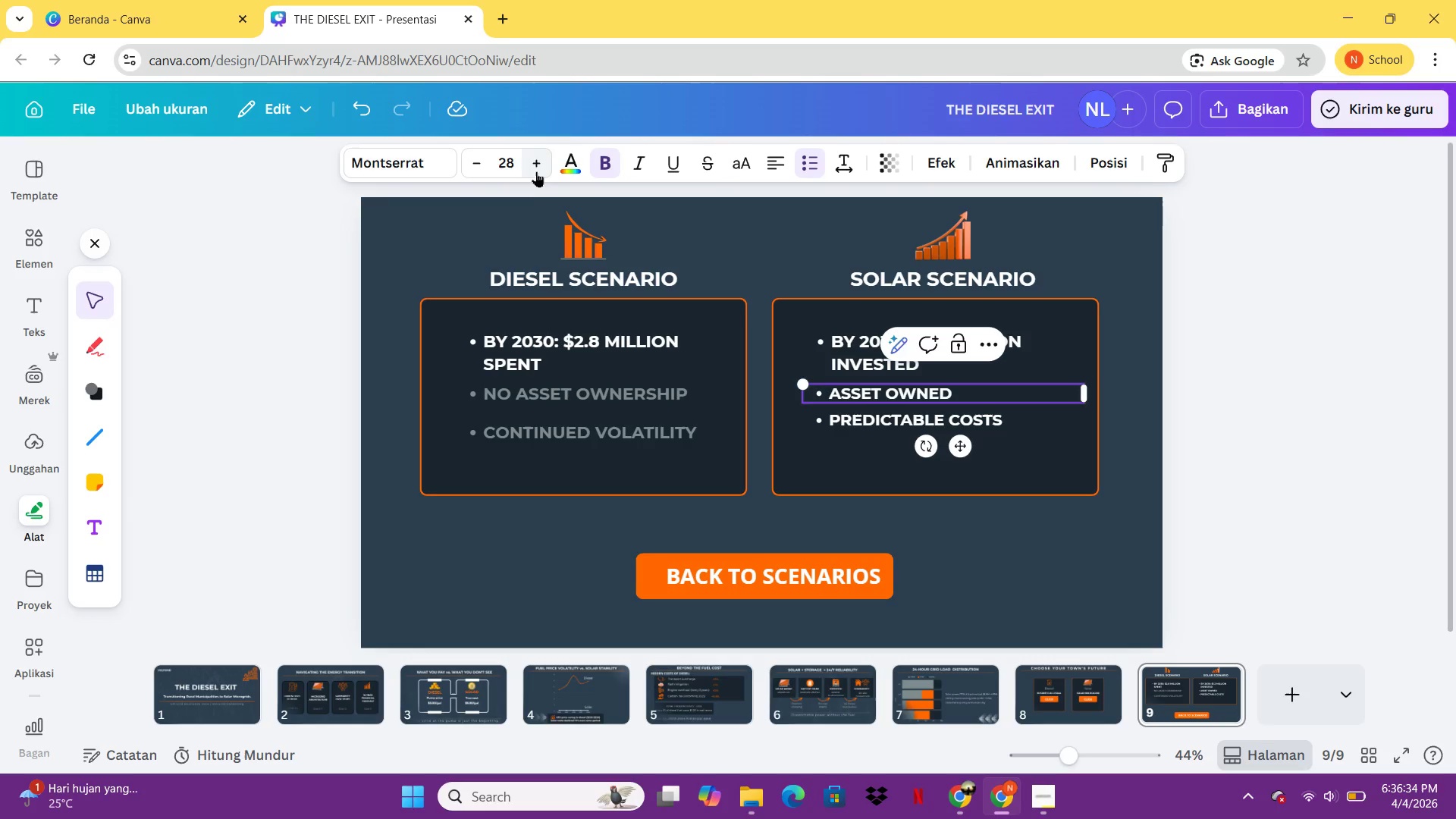 
triple_click([536, 171])
 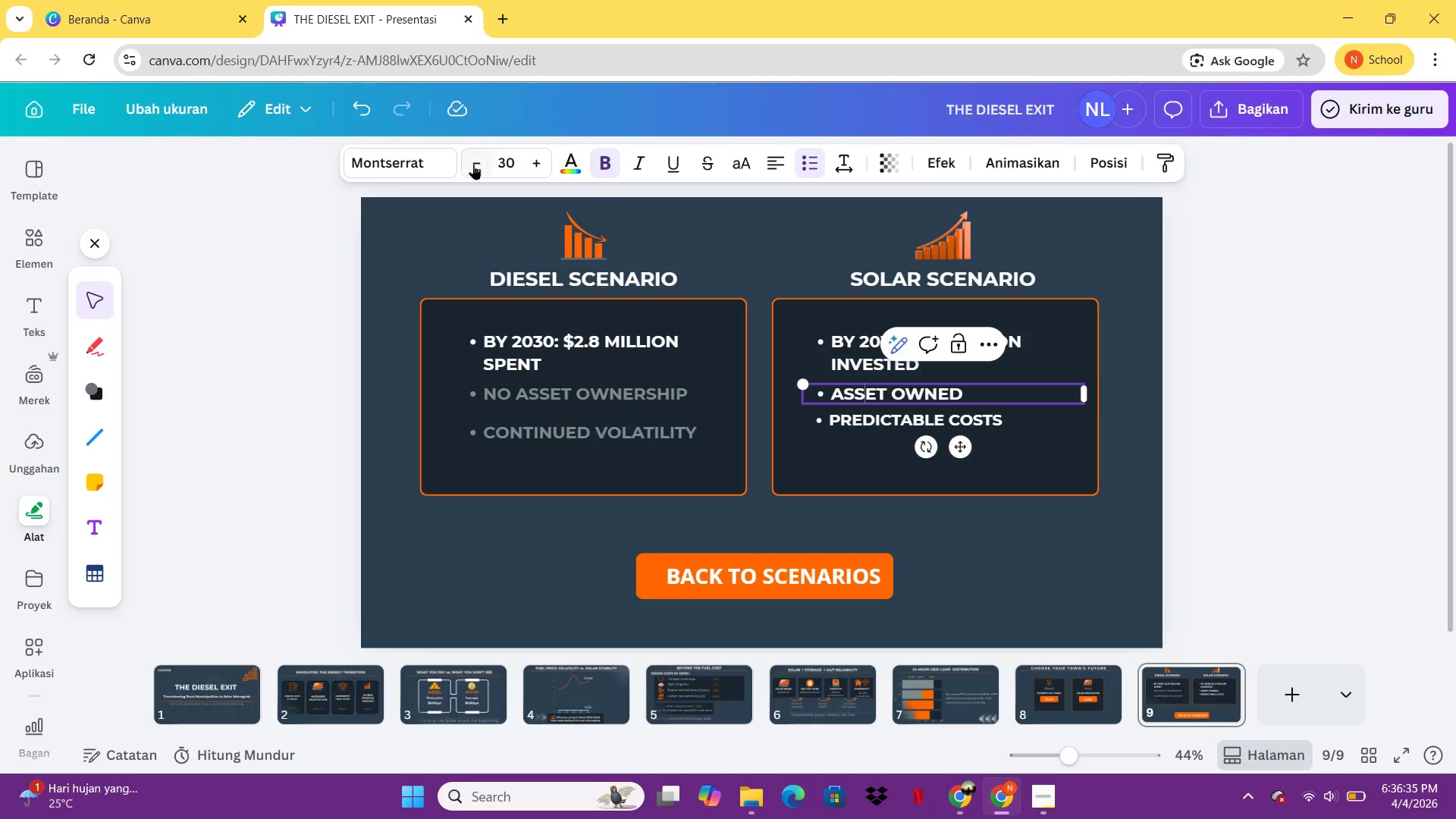 
double_click([473, 164])
 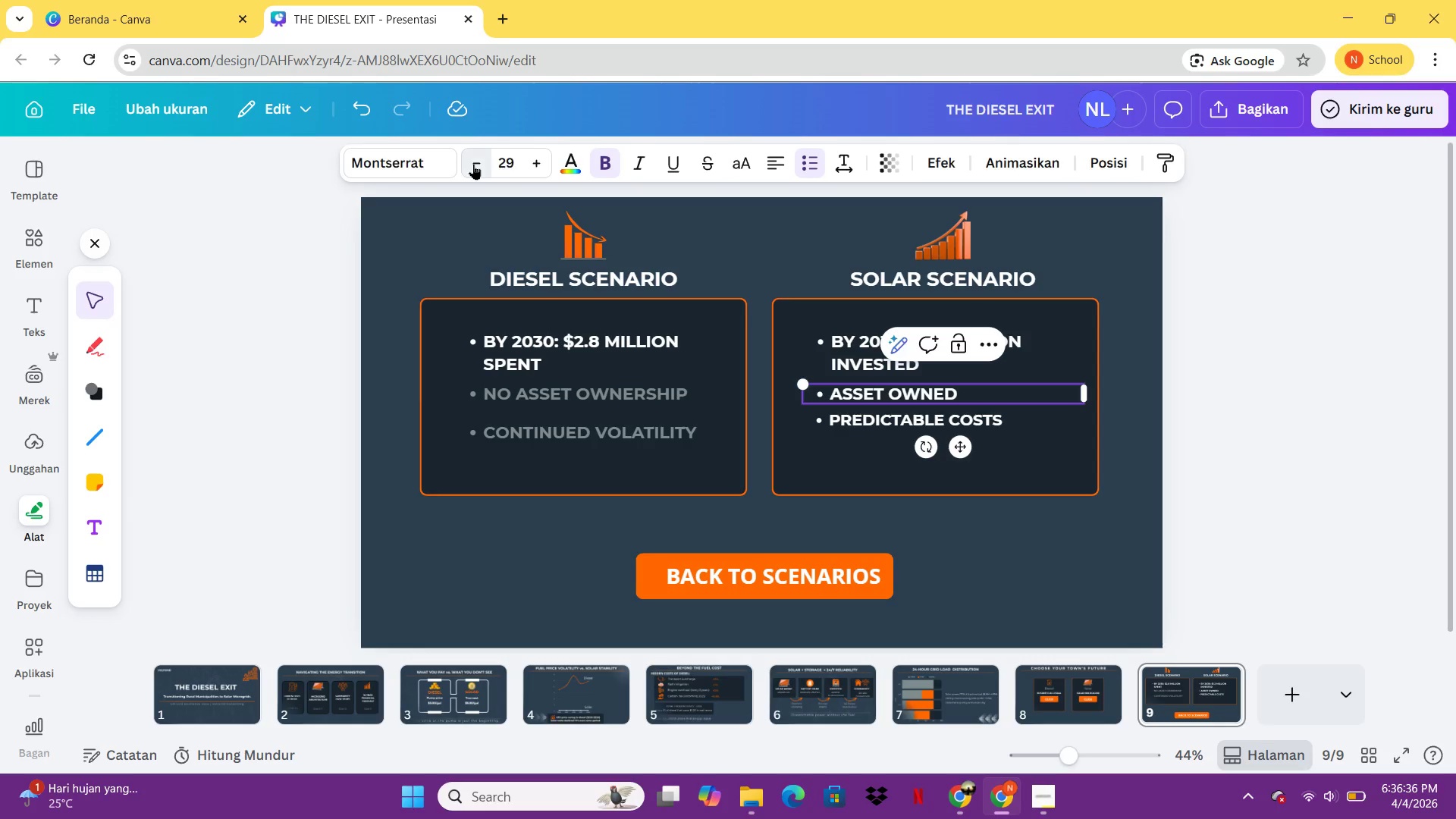 
triple_click([473, 164])
 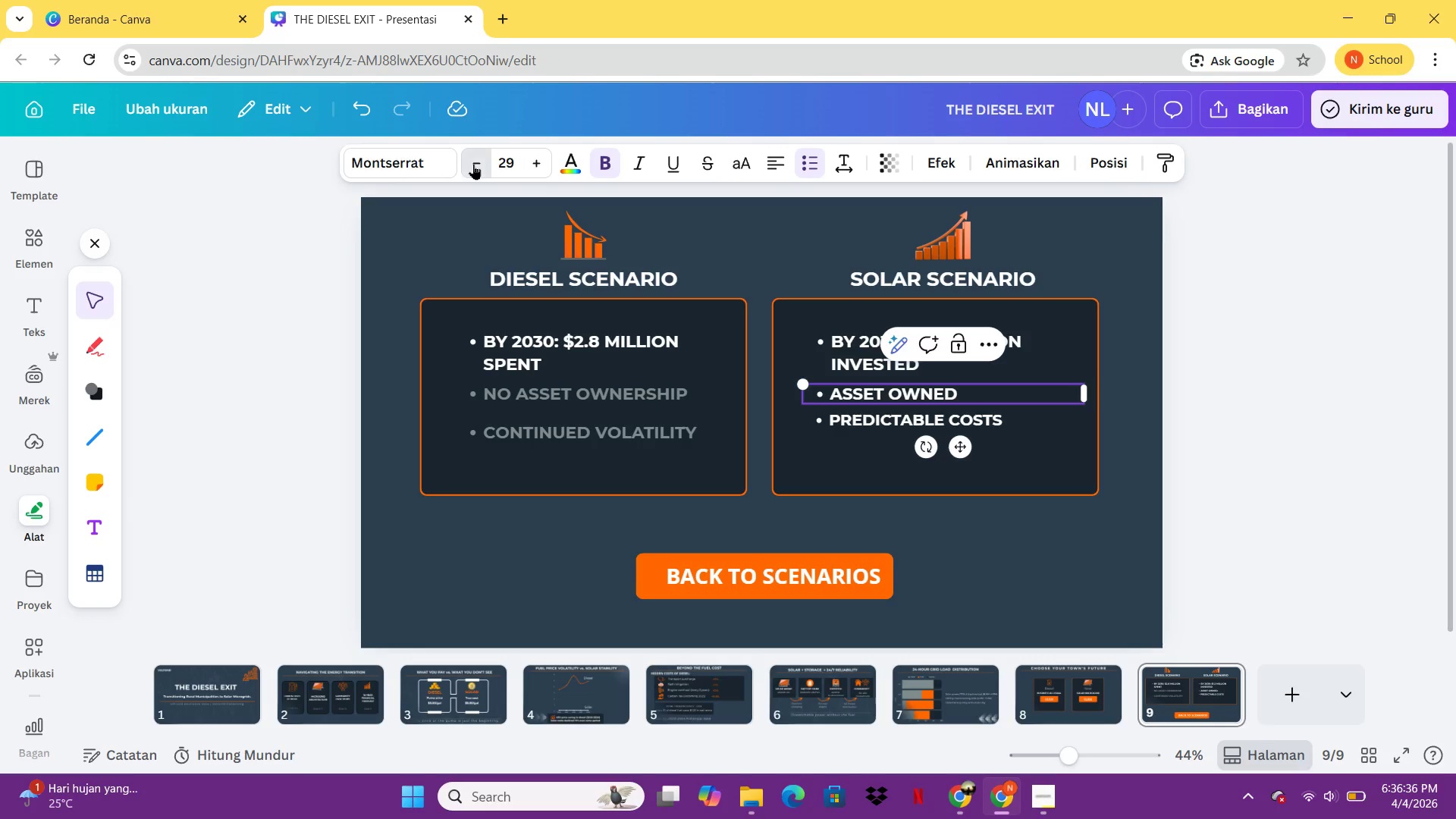 
triple_click([473, 164])
 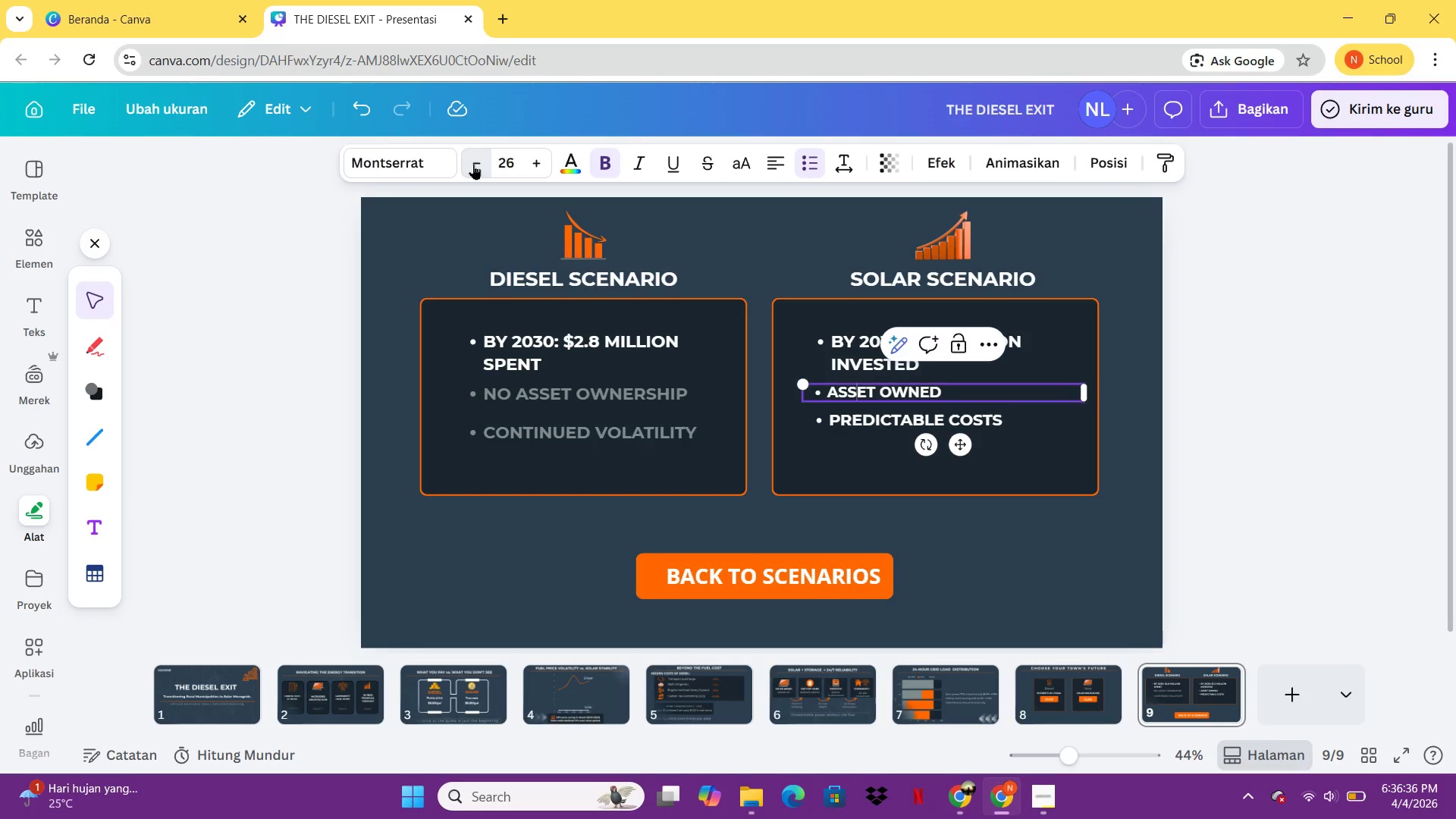 
triple_click([473, 164])
 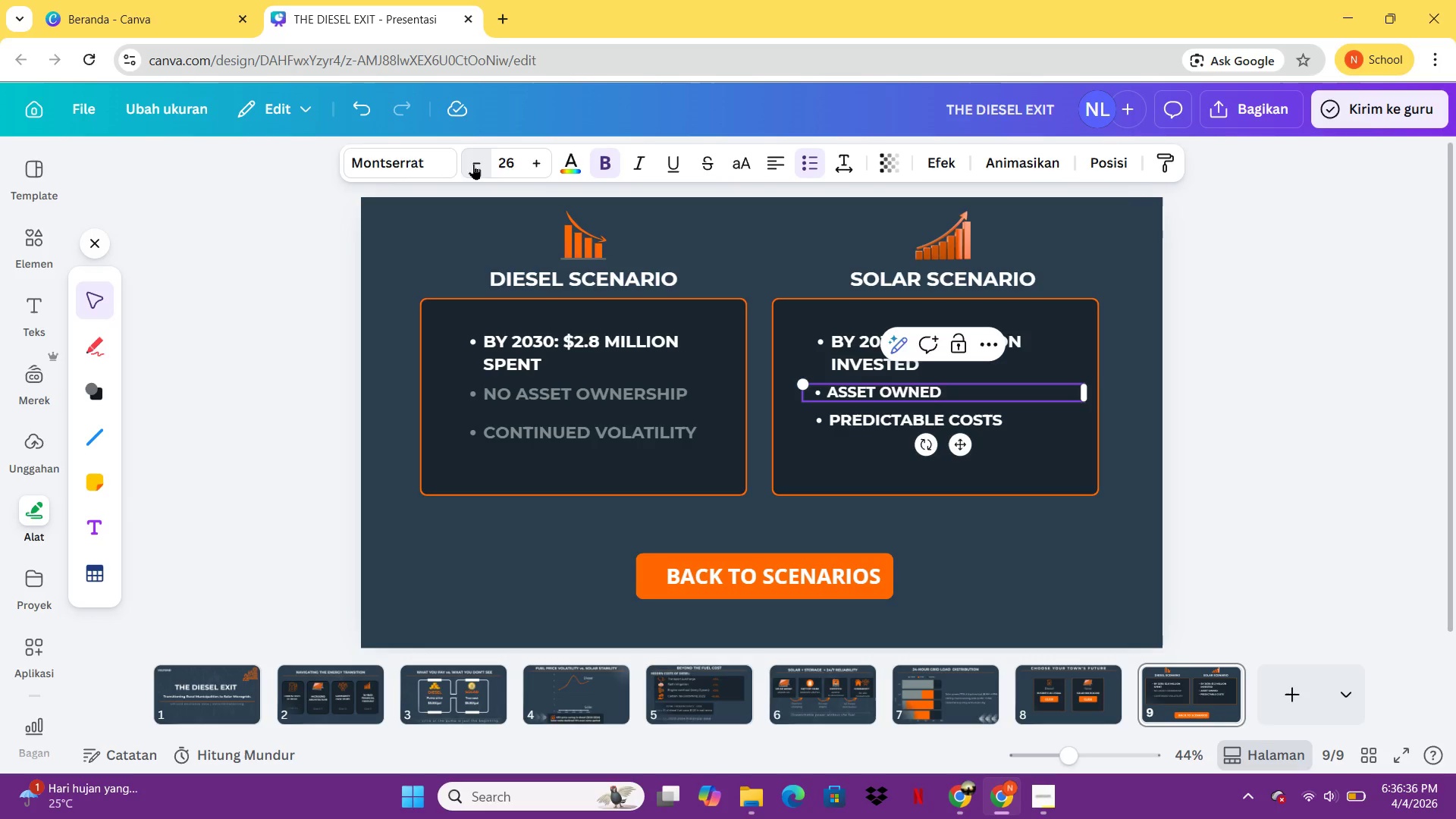 
triple_click([473, 164])
 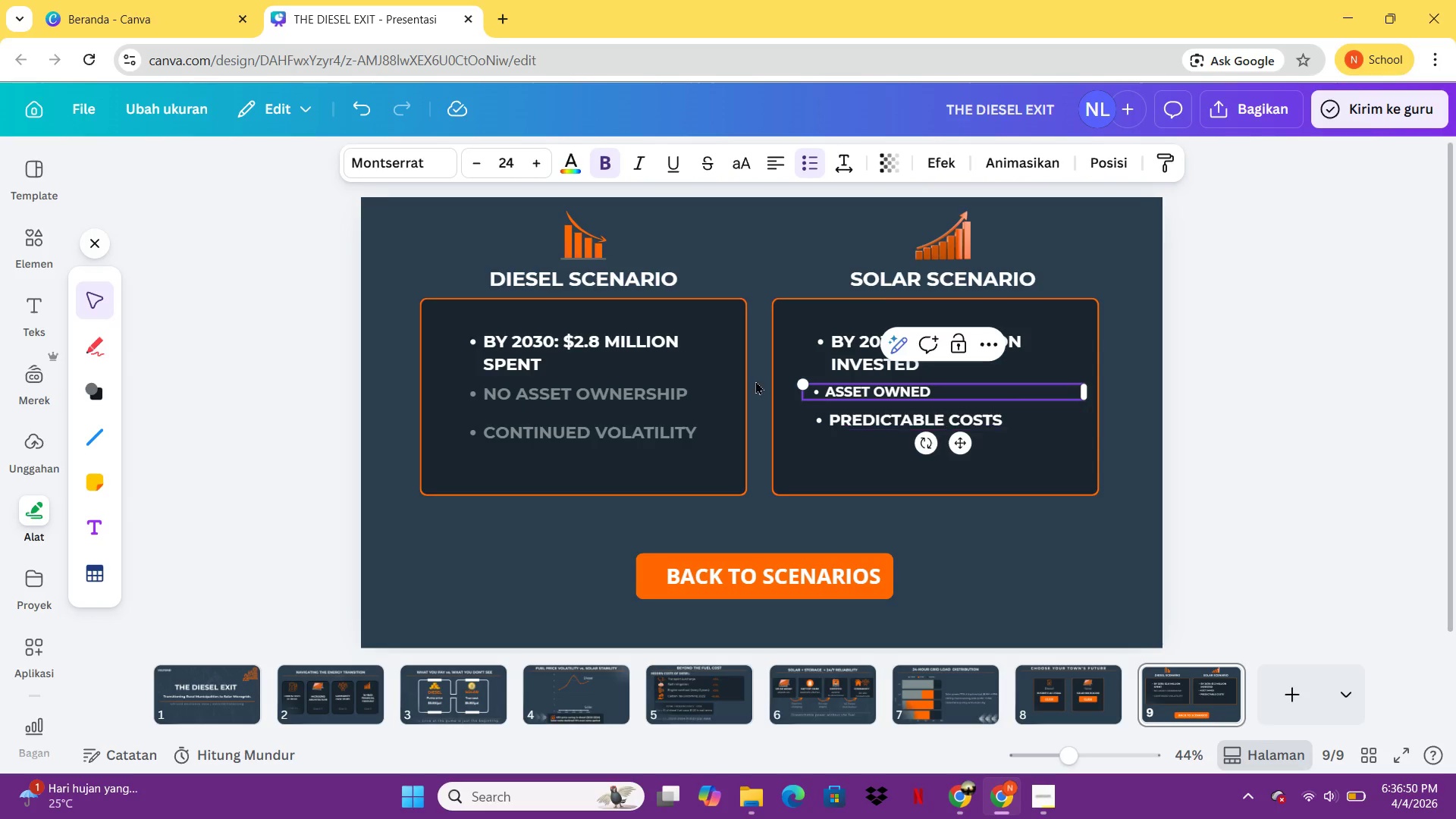 
wait(18.69)
 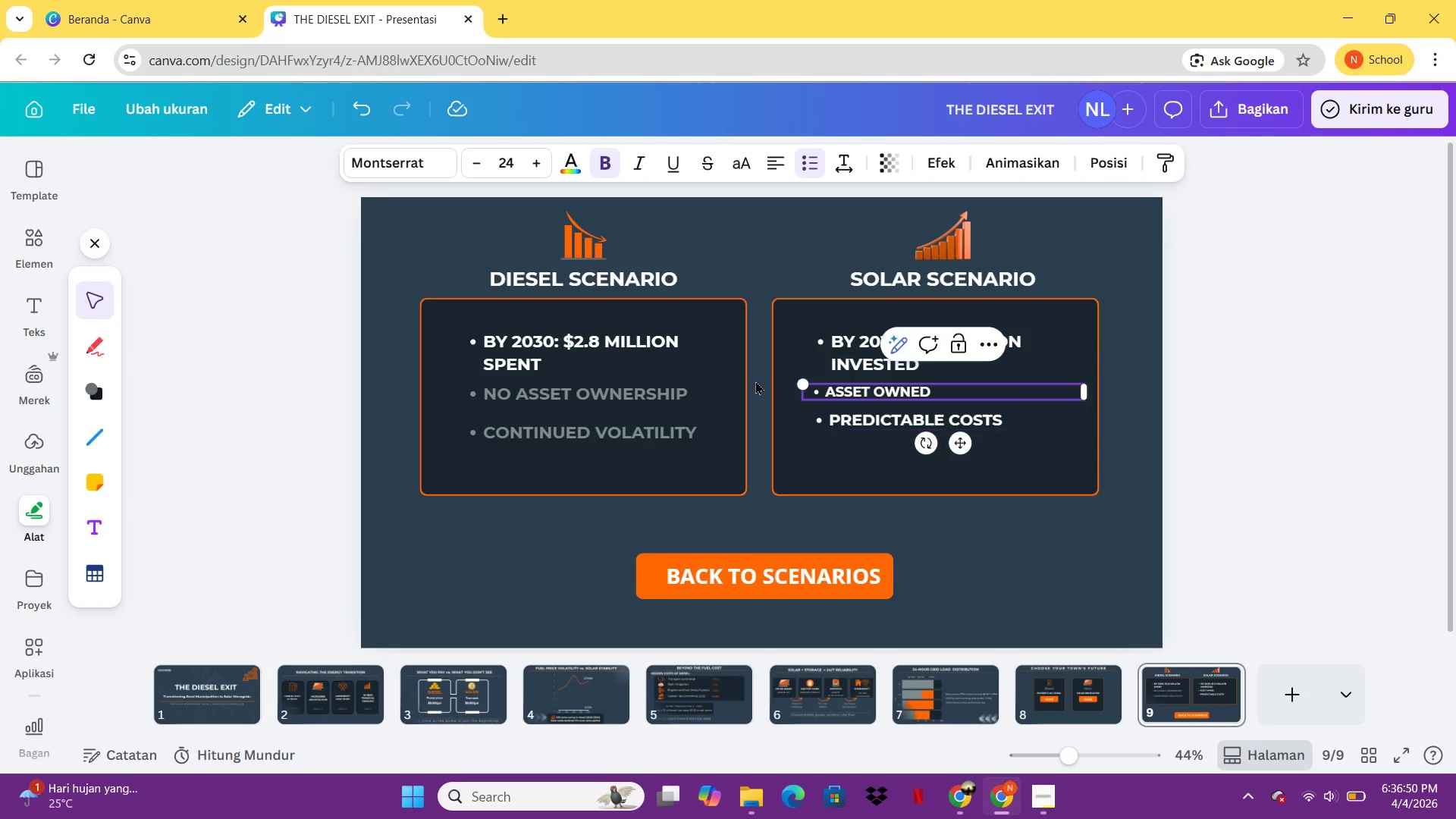 
left_click([578, 396])
 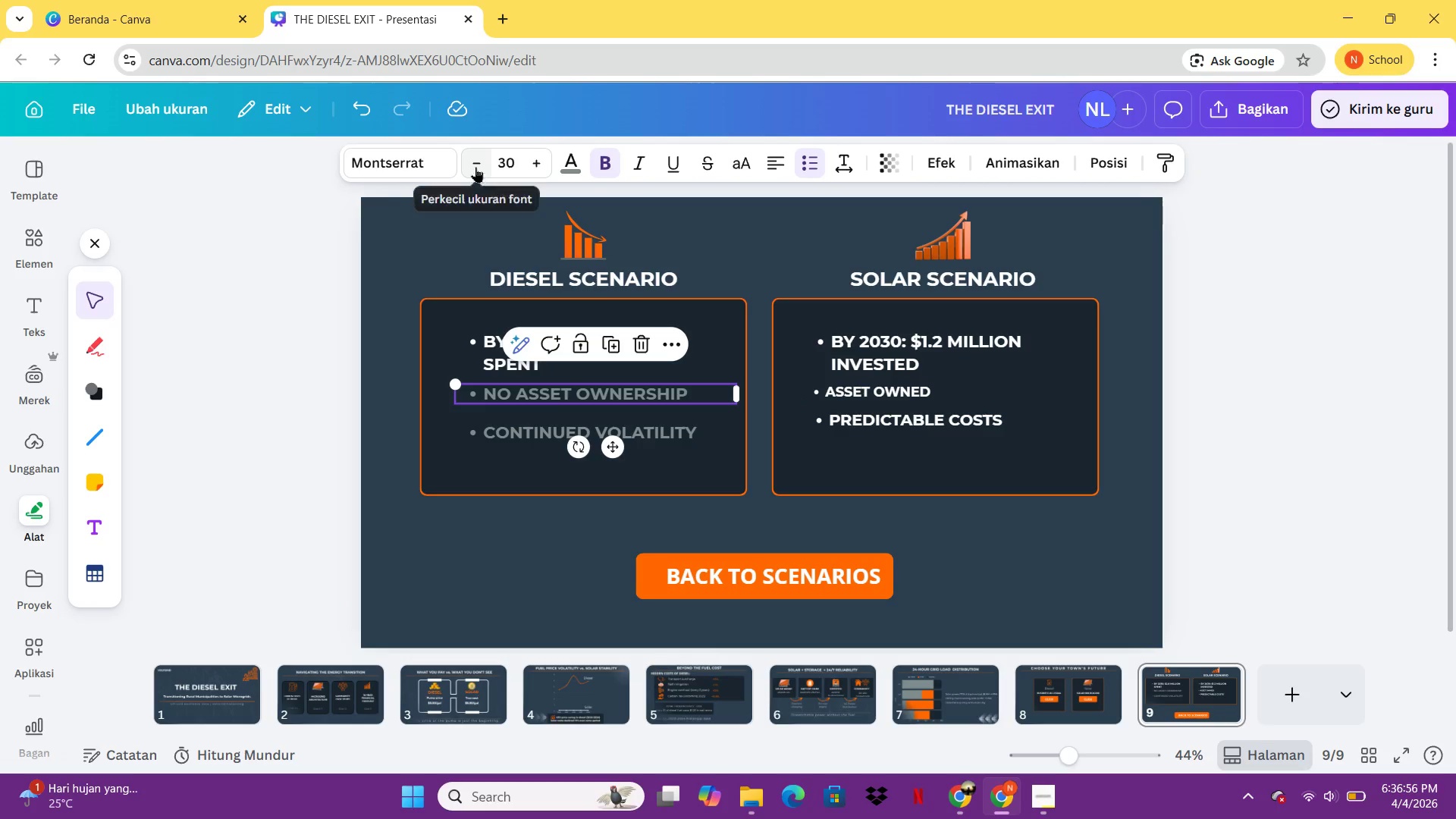 
triple_click([475, 167])
 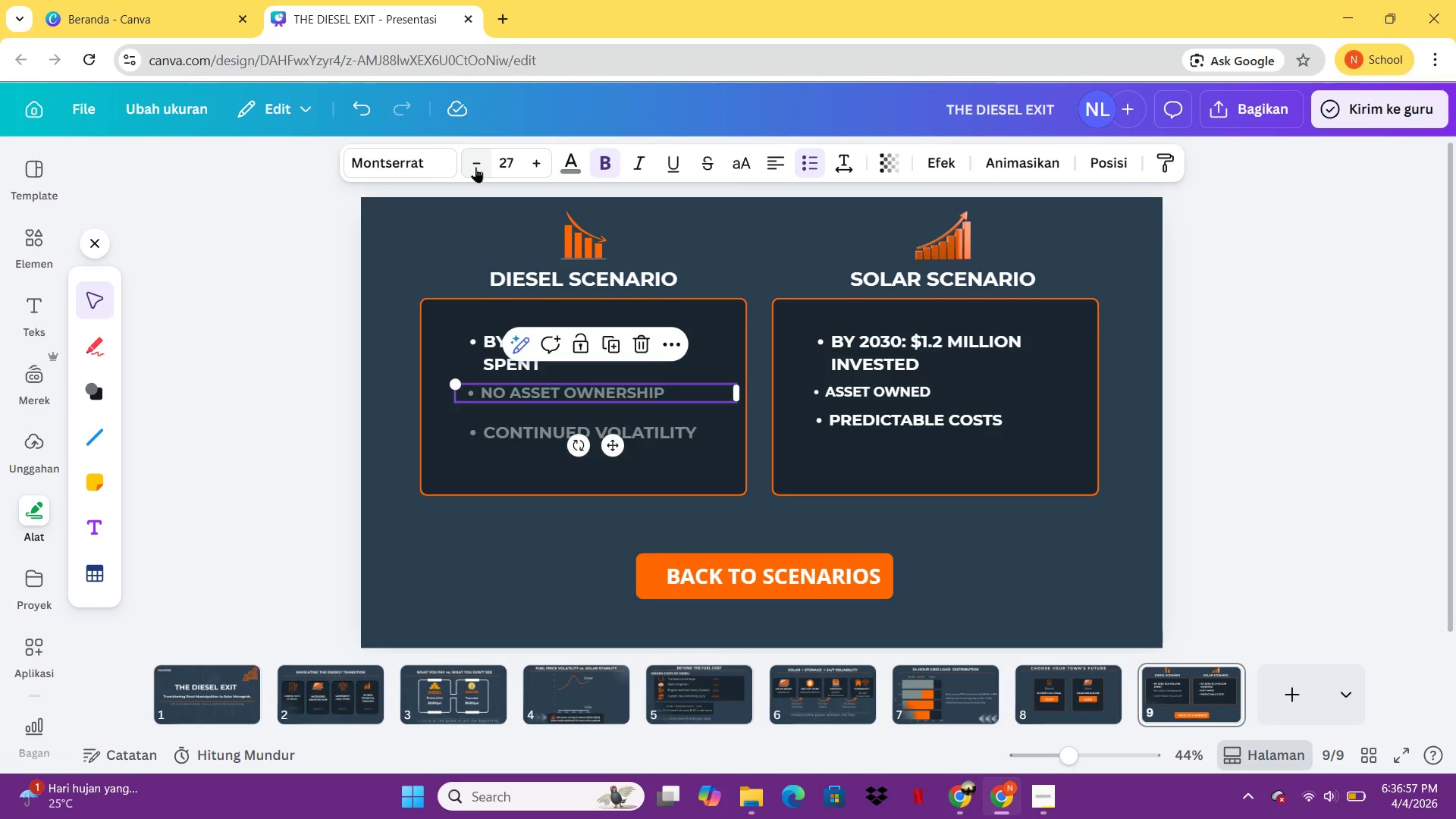 
triple_click([475, 167])
 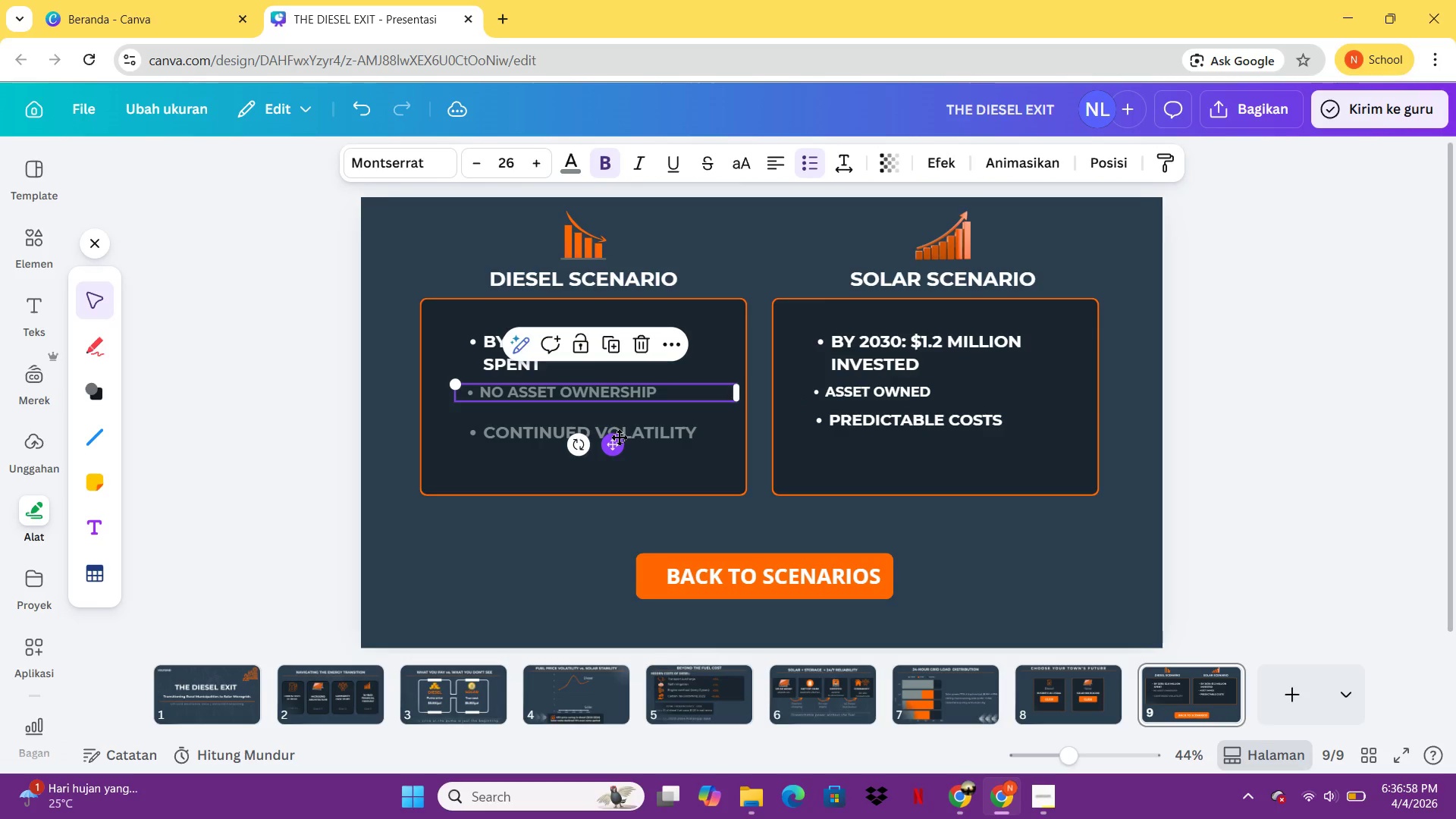 
left_click_drag(start_coordinate=[617, 441], to_coordinate=[623, 441])
 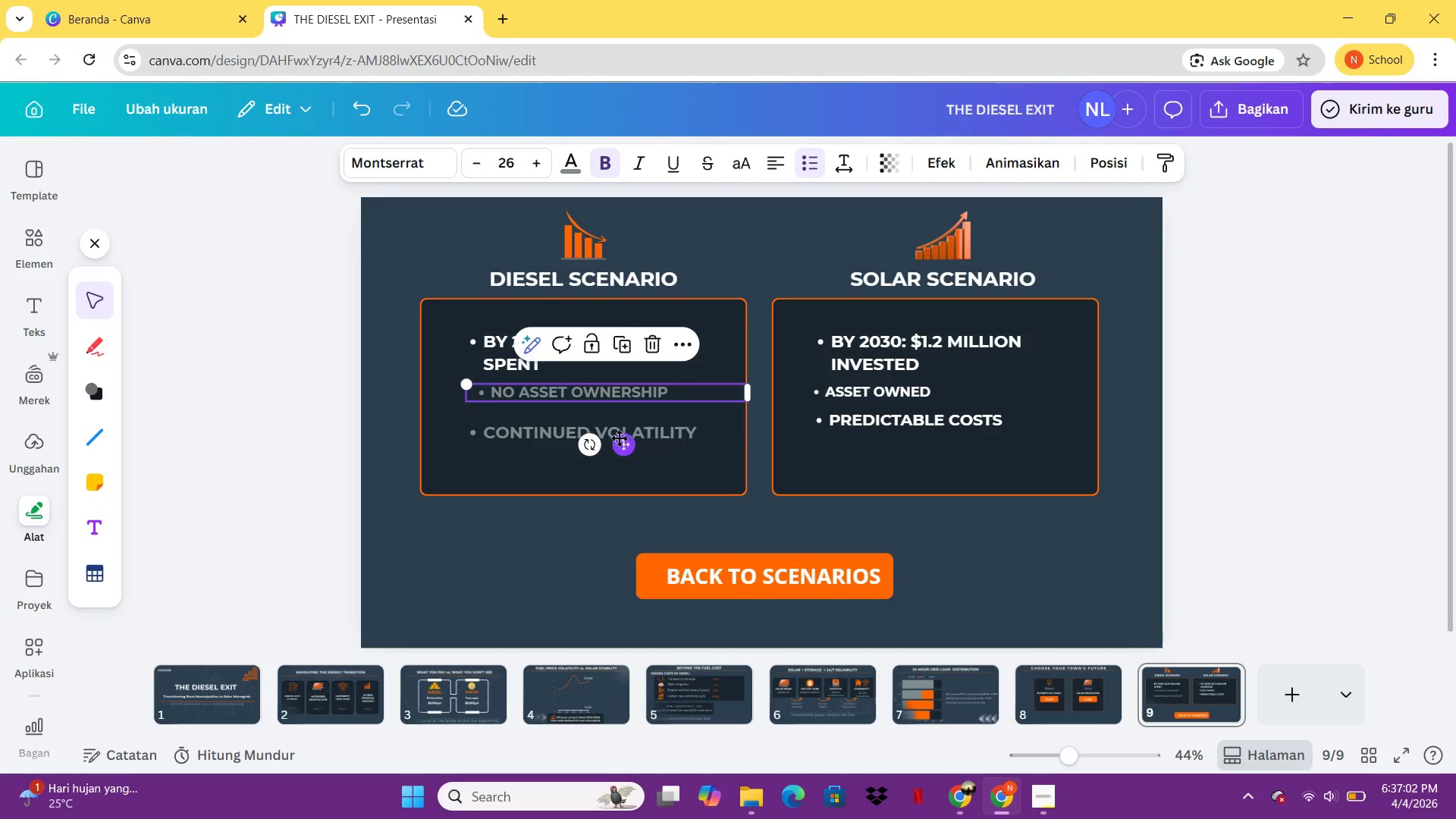 
double_click([507, 399])
 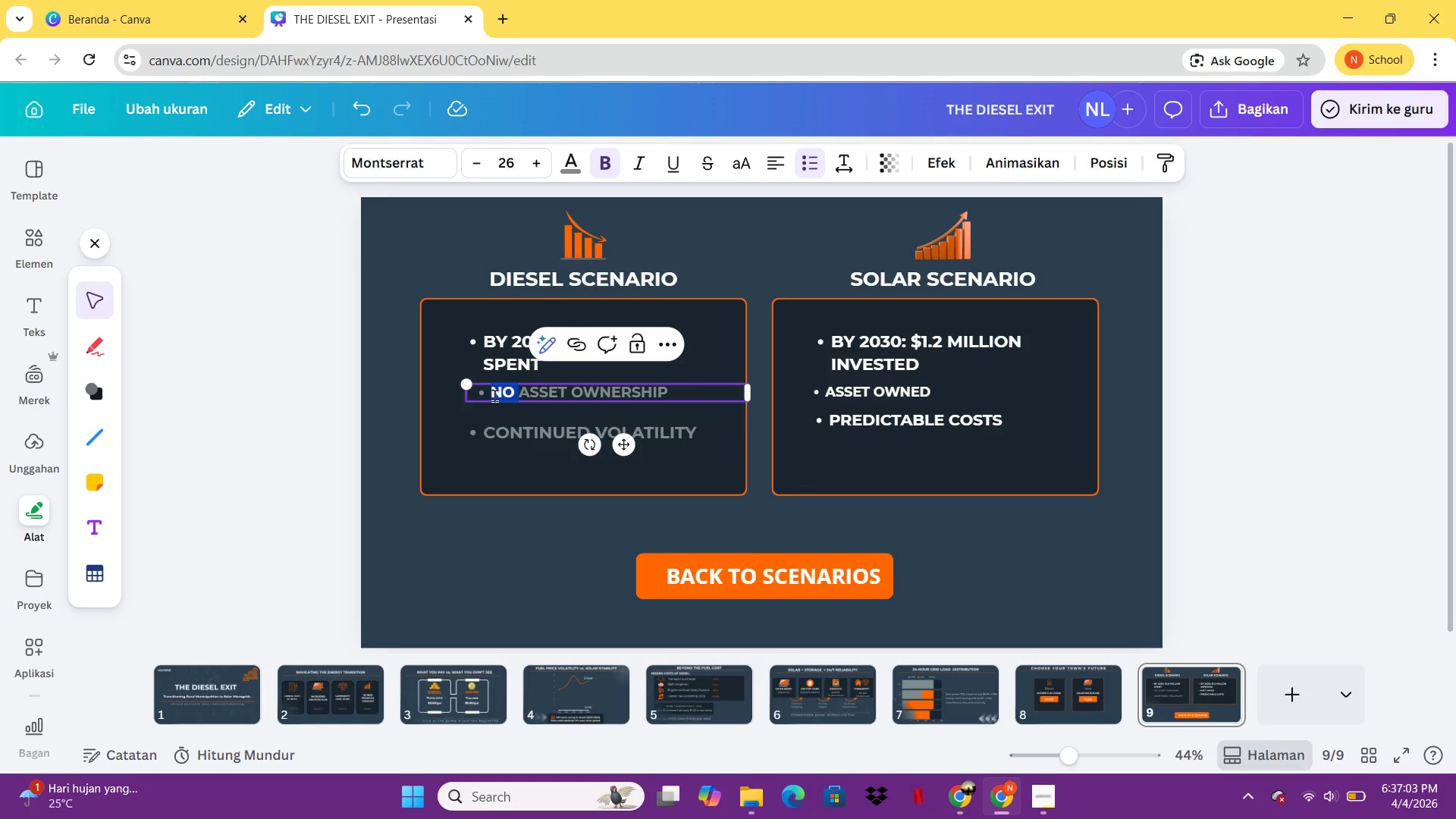 
double_click([494, 395])
 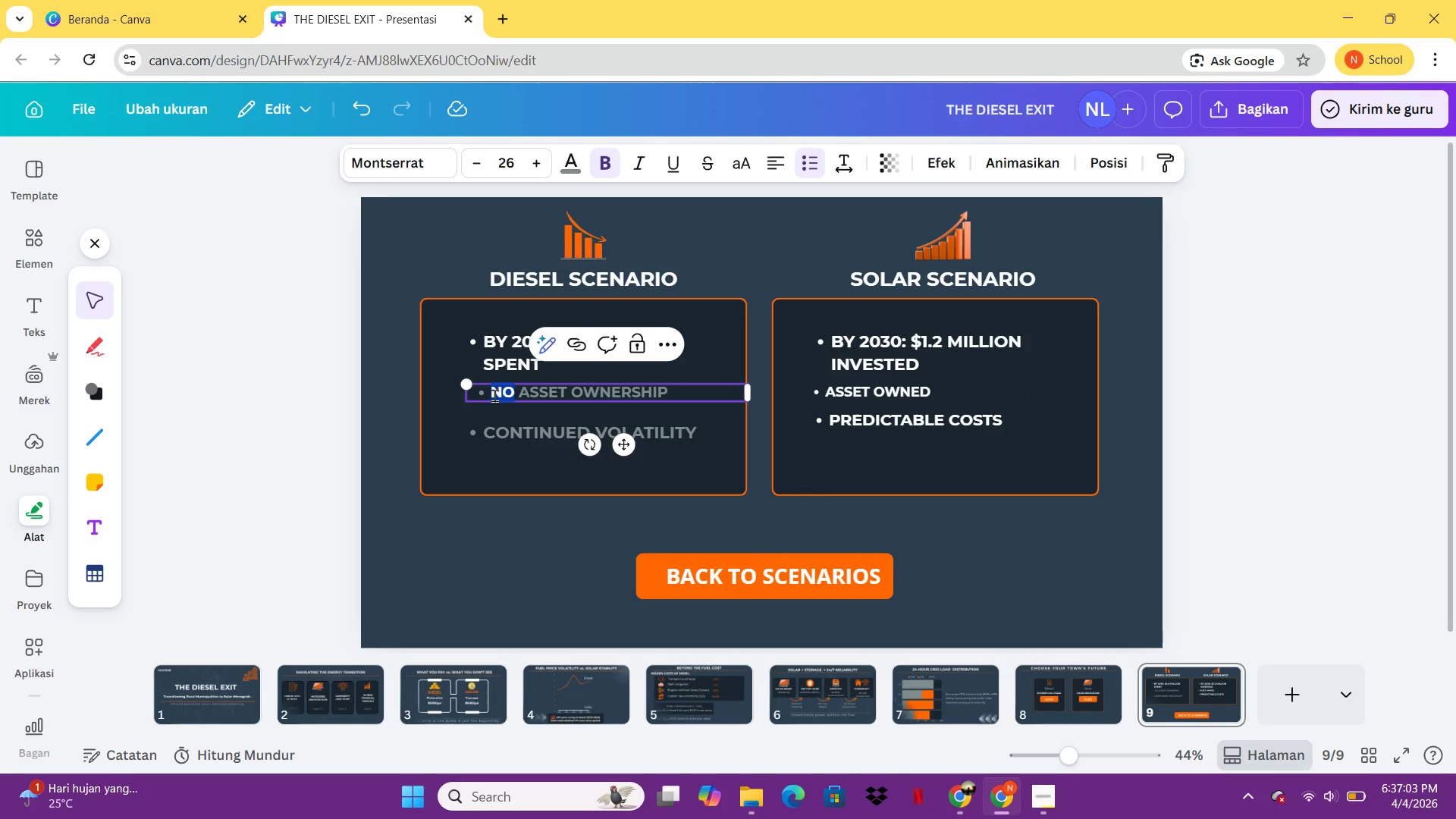 
triple_click([494, 395])
 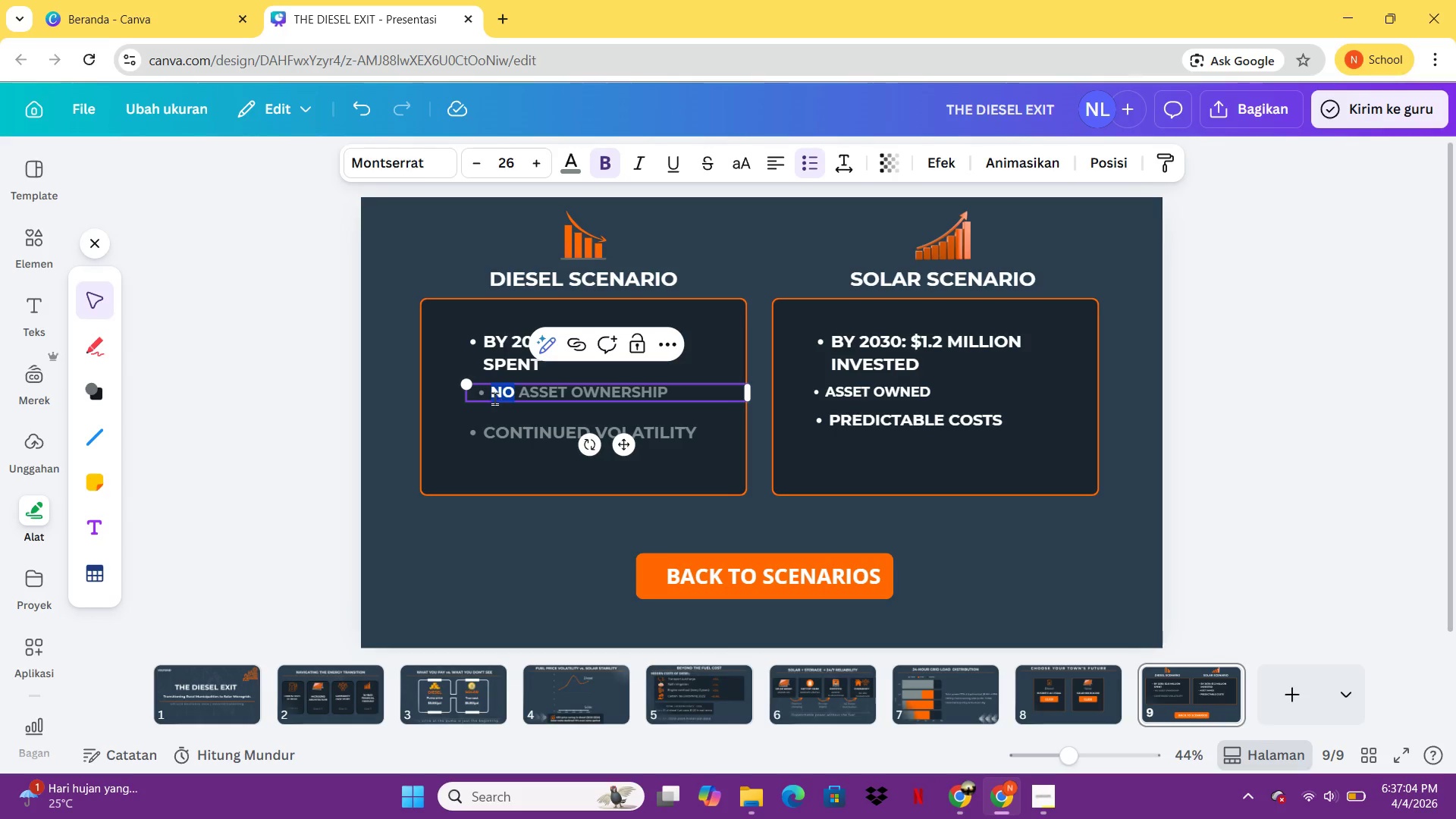 
double_click([494, 398])
 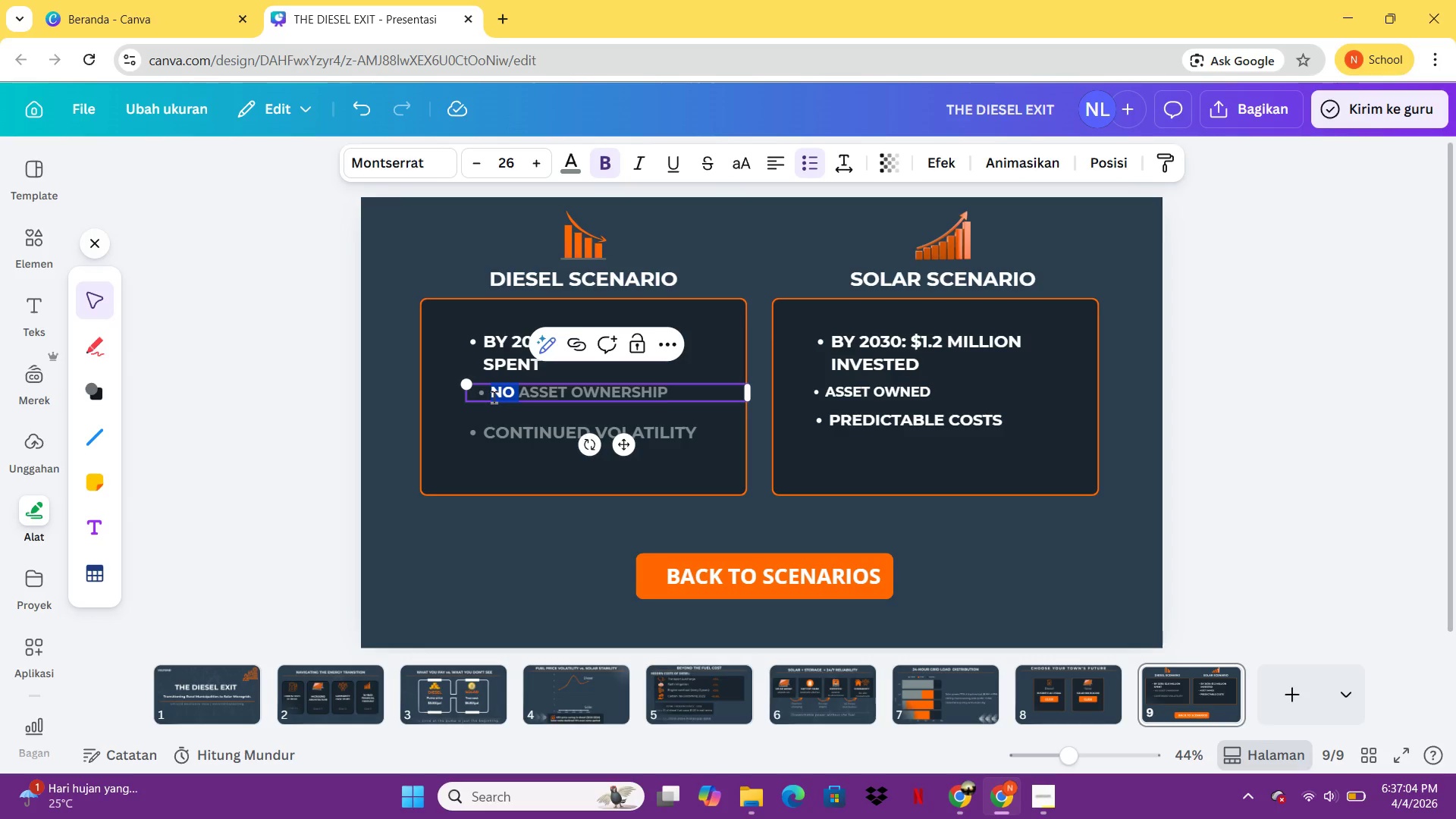 
triple_click([494, 397])
 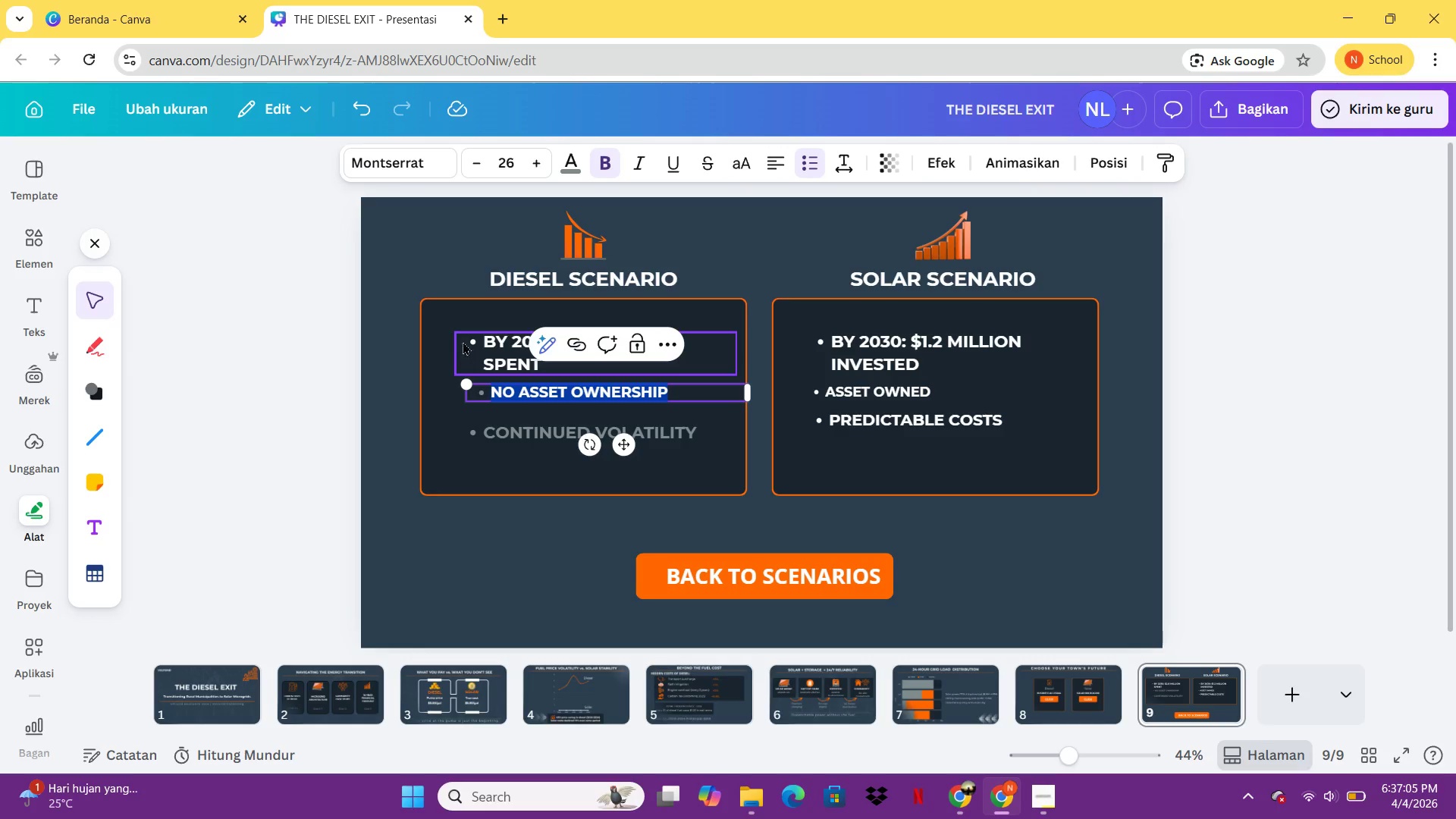 
left_click([472, 340])
 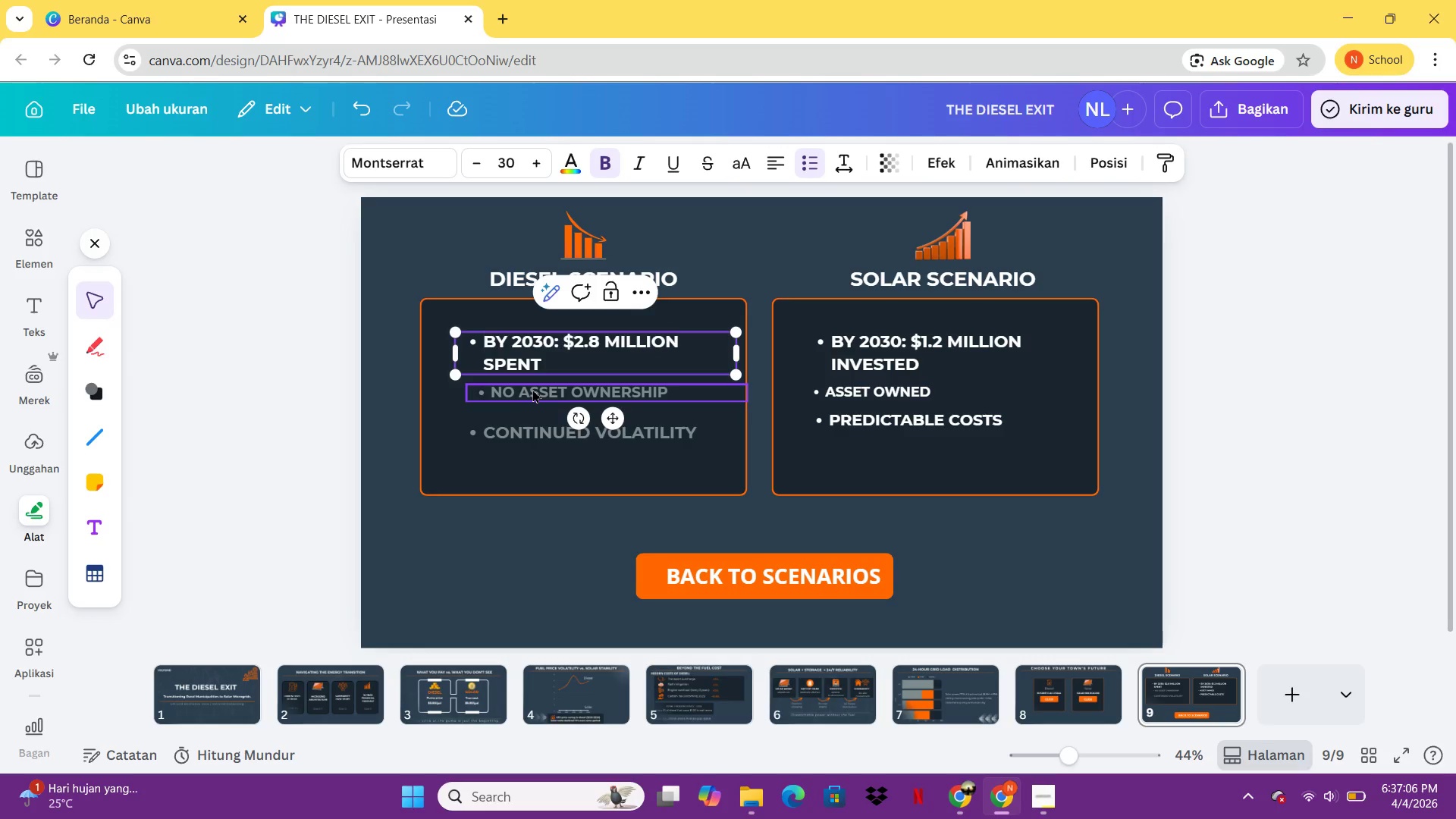 
key(Backspace)
 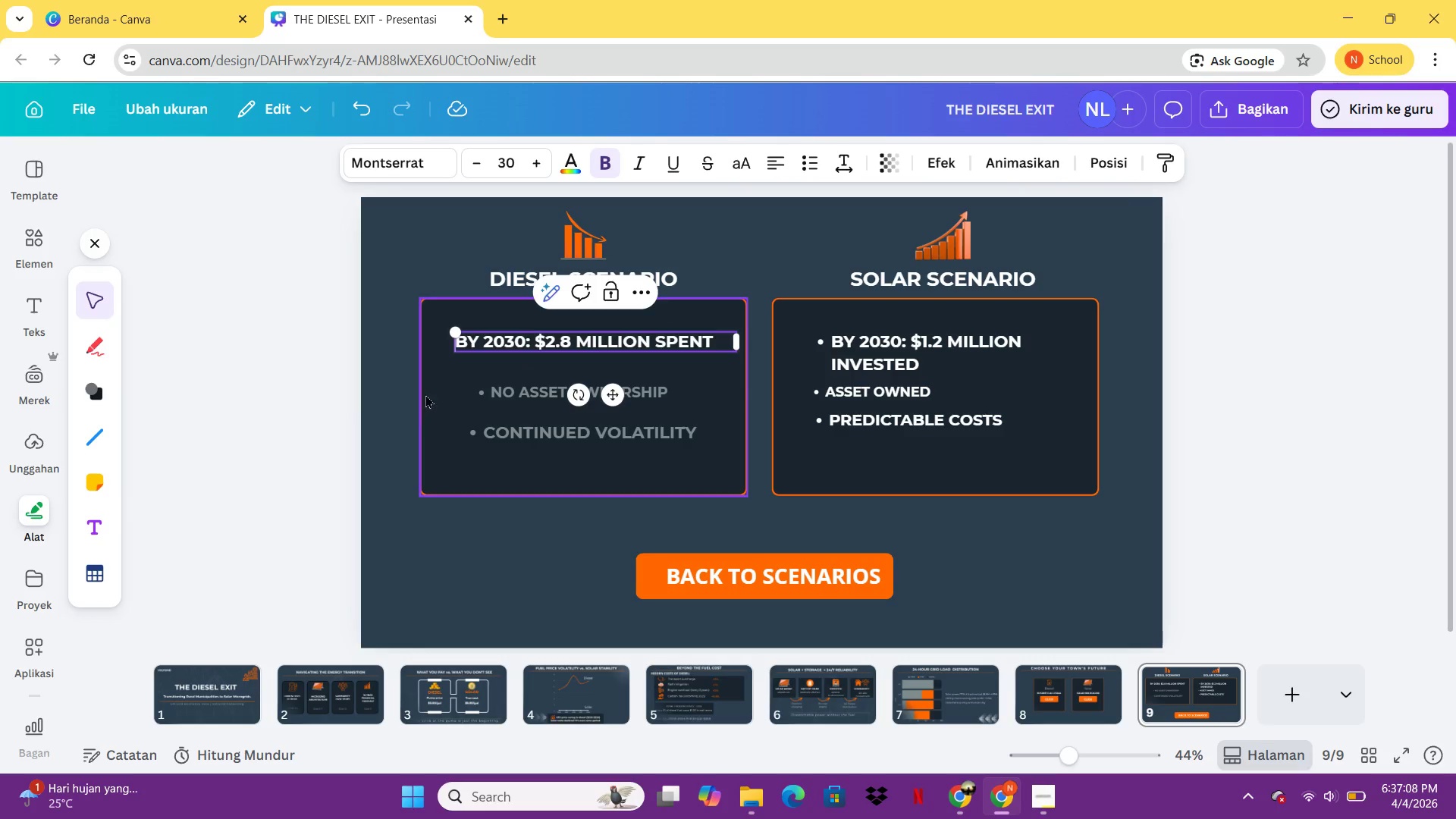 
left_click([502, 397])
 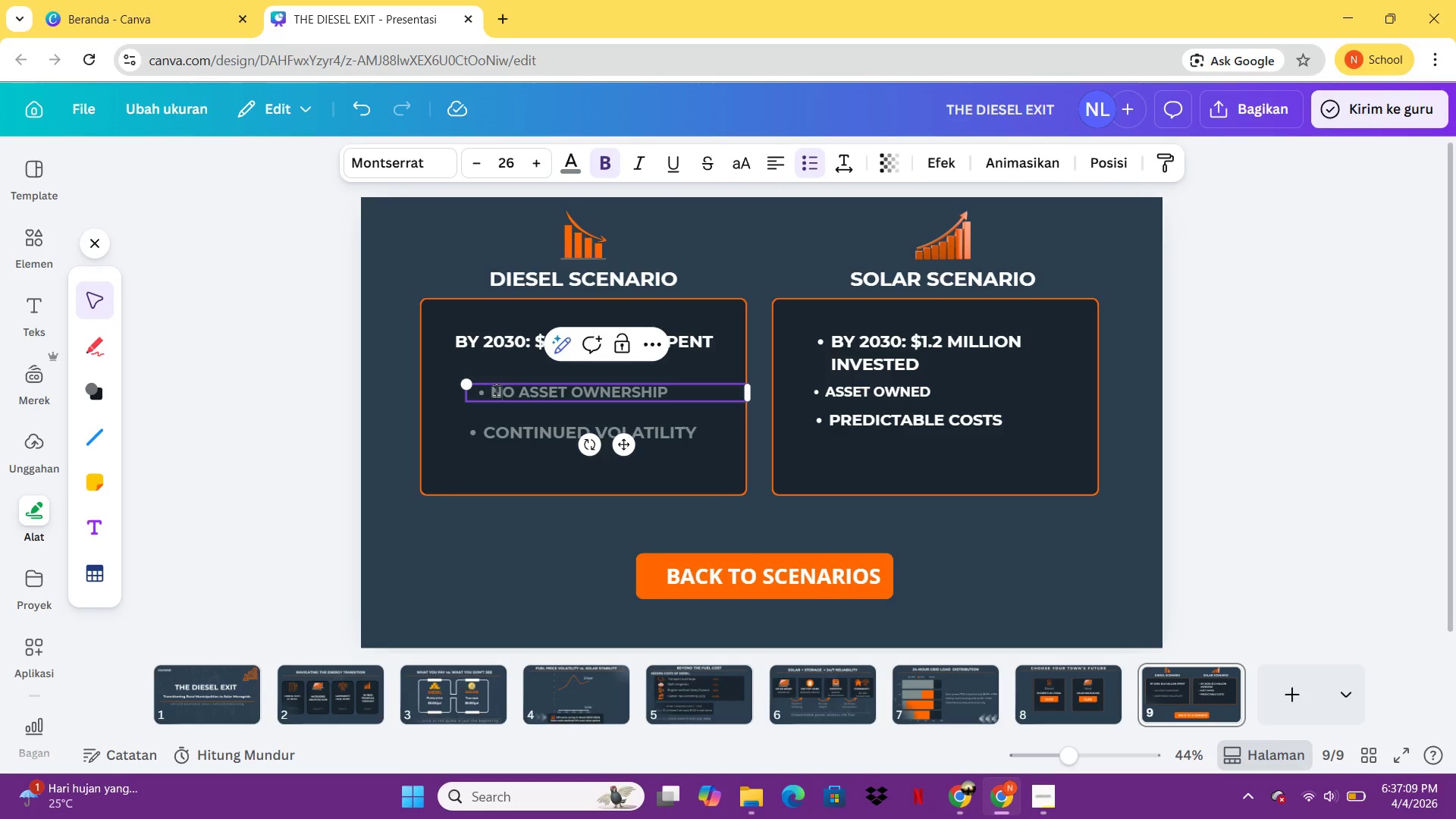 
double_click([502, 397])
 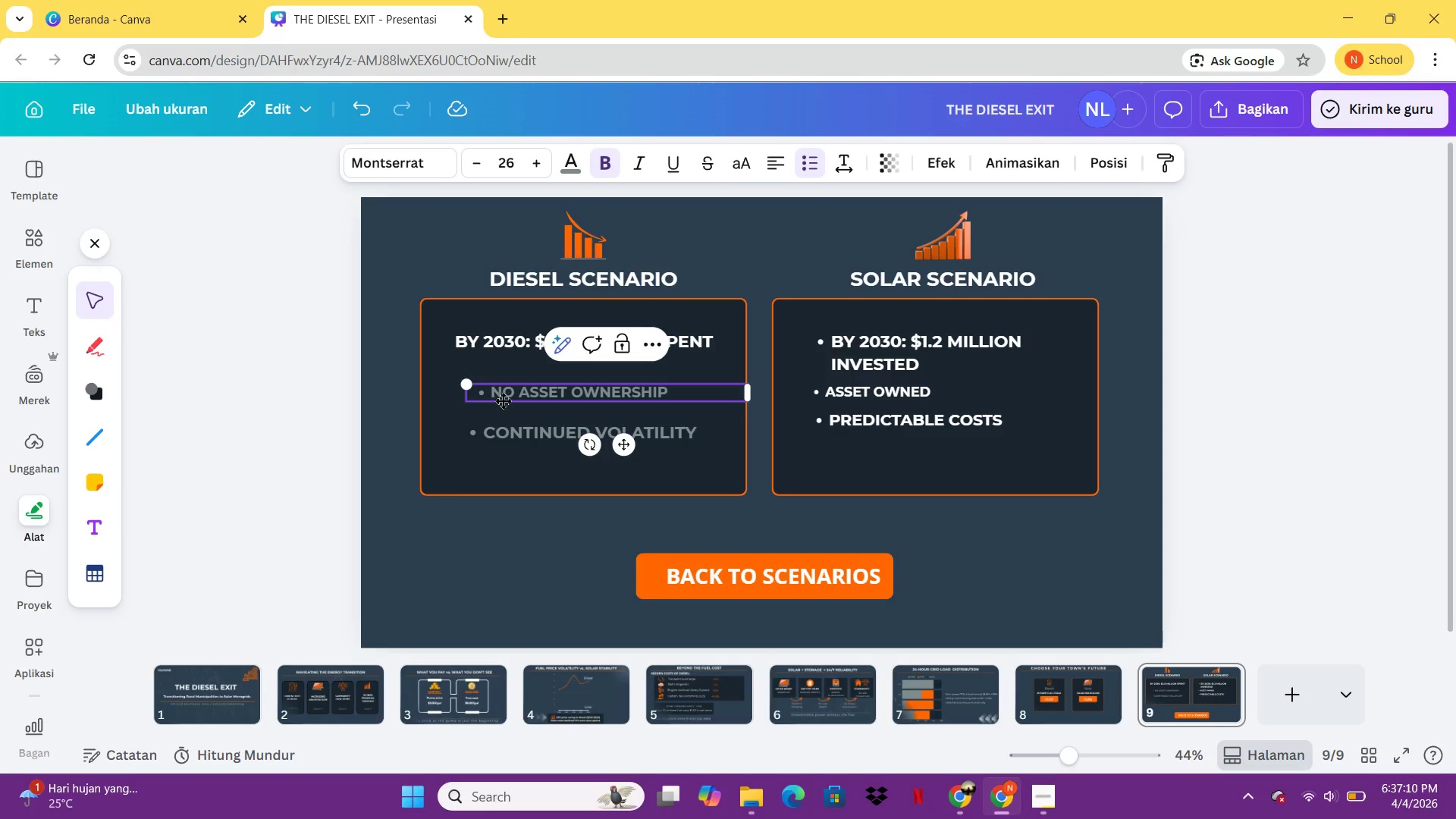 
key(Backspace)
 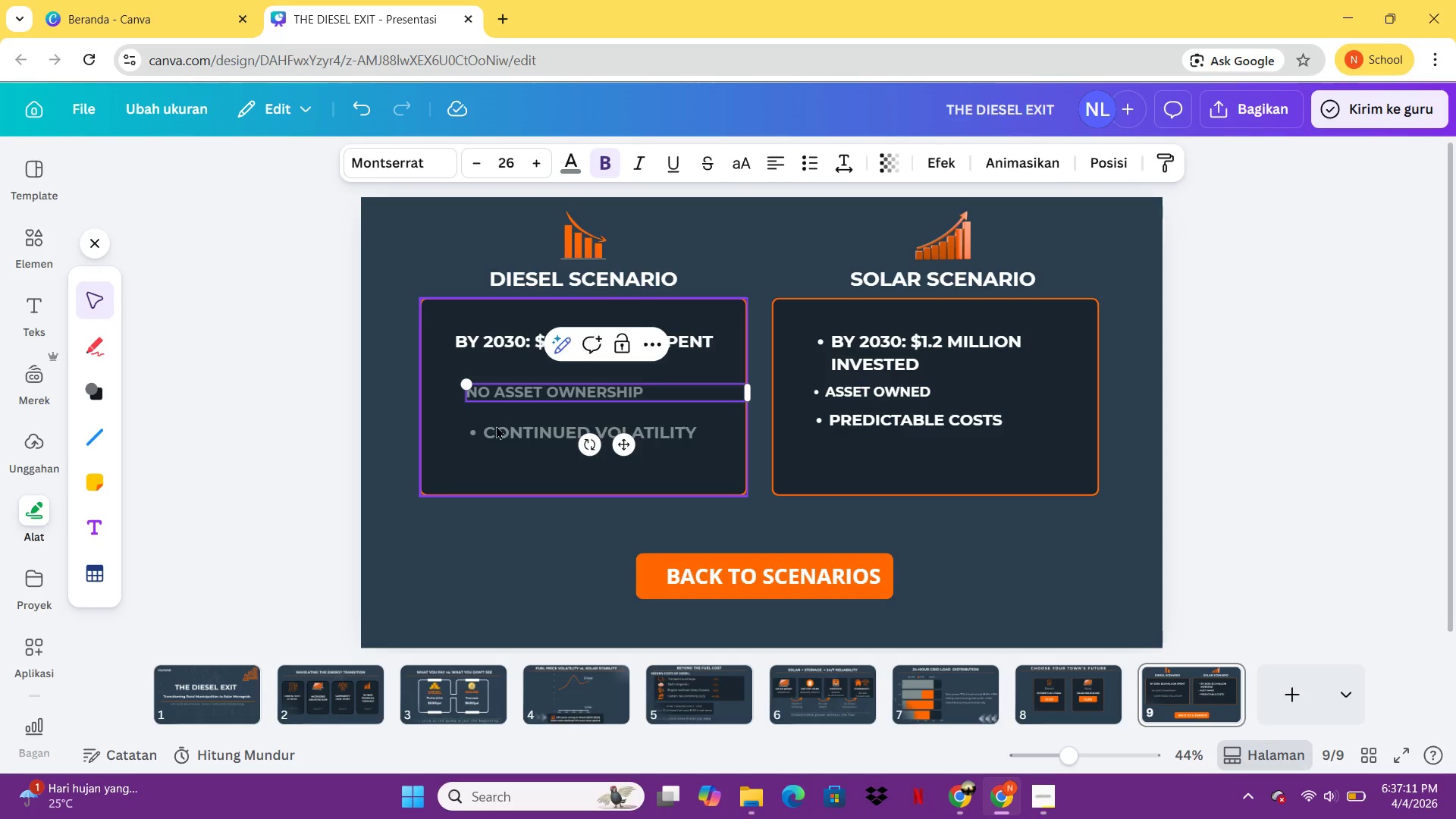 
left_click([489, 435])
 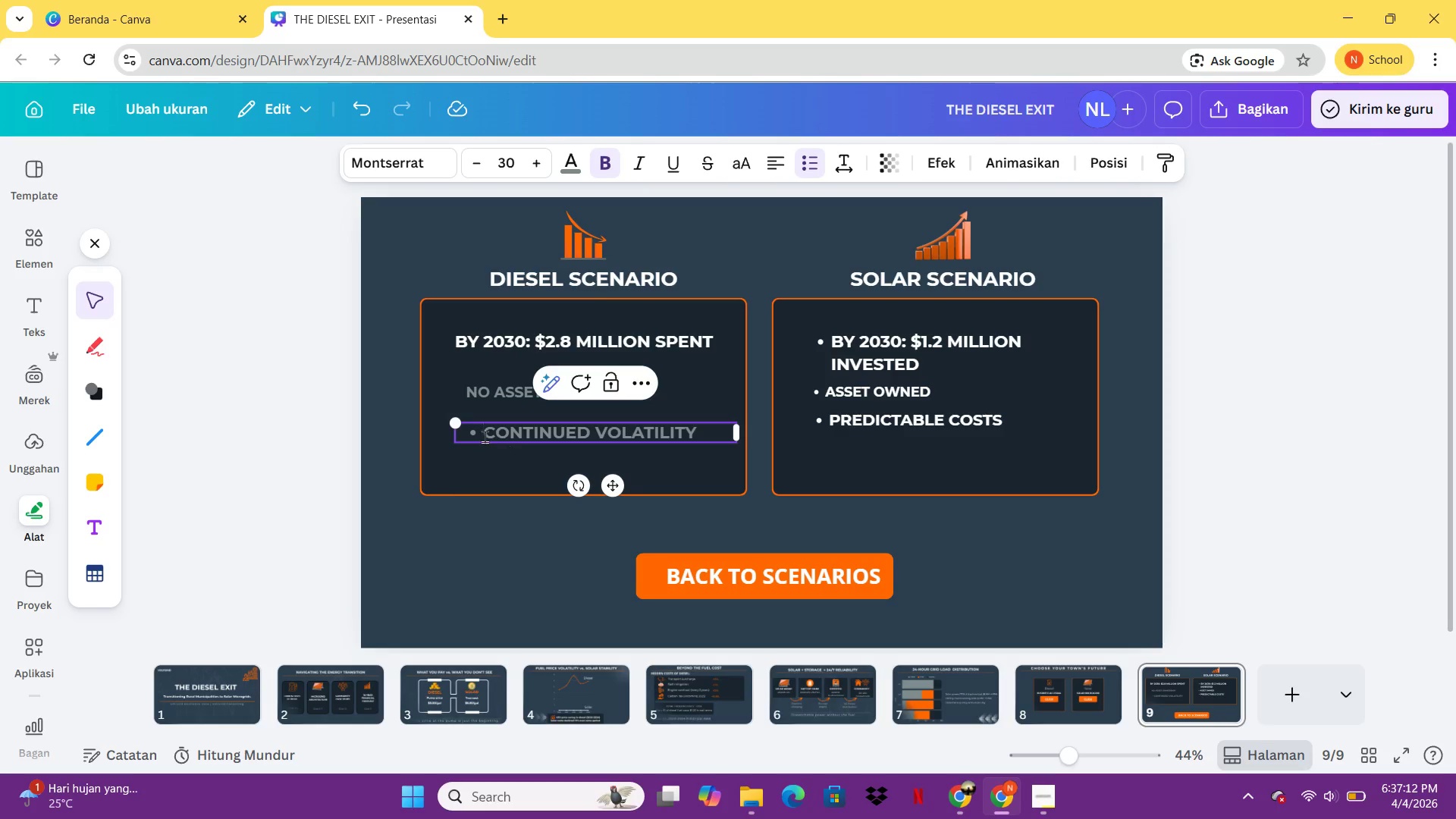 
key(Backspace)
 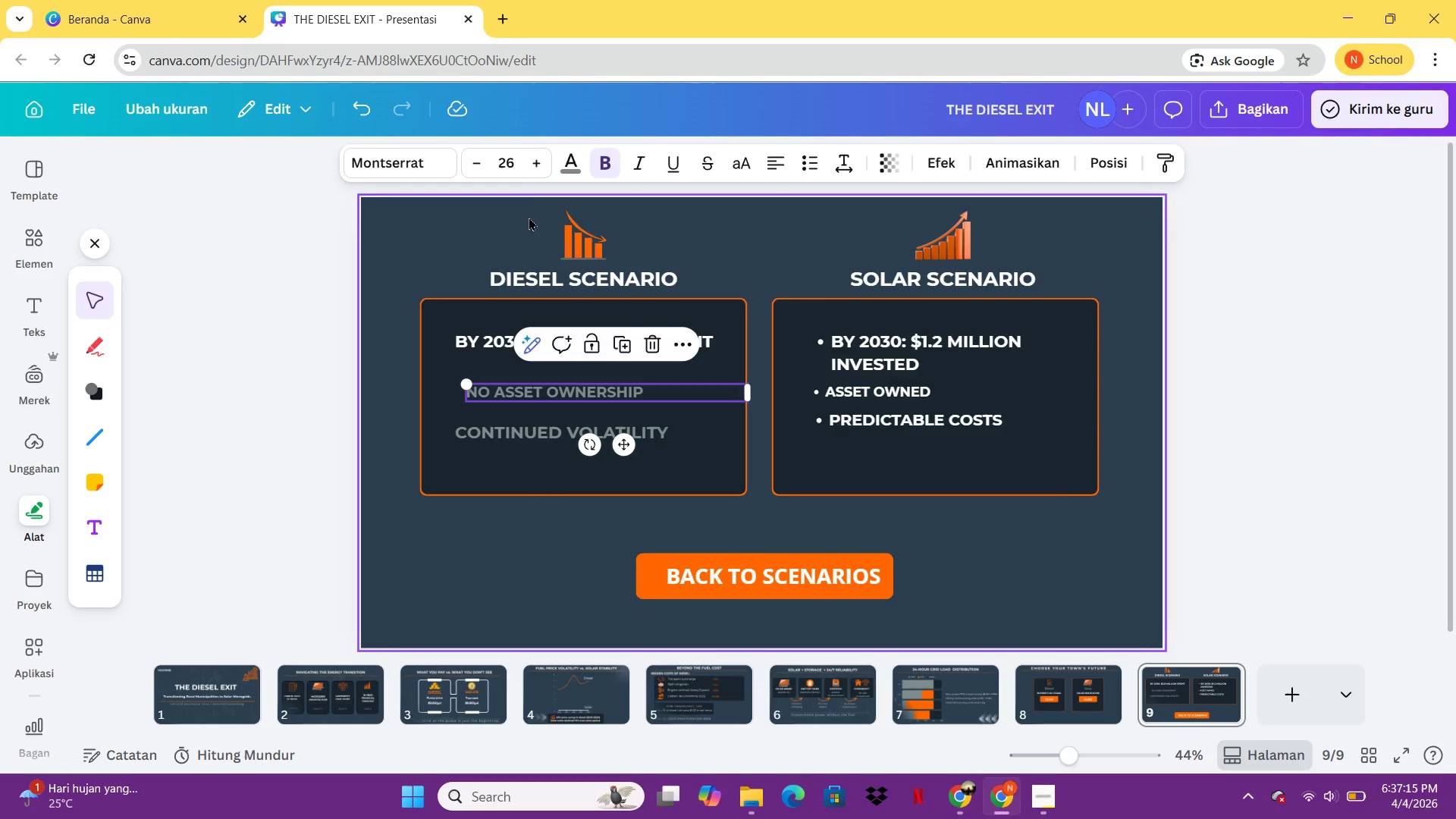 
left_click([486, 430])
 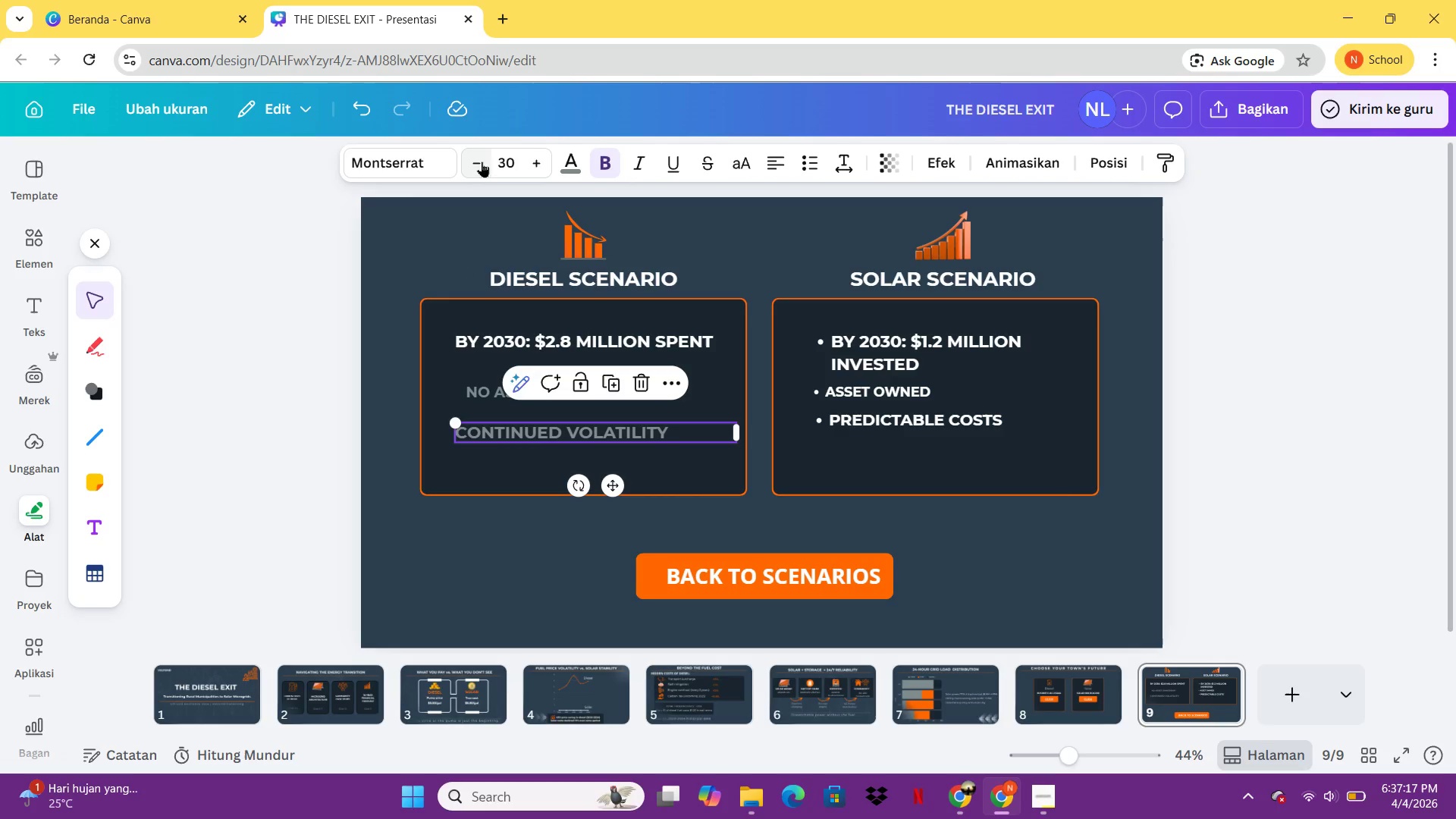 
double_click([480, 161])
 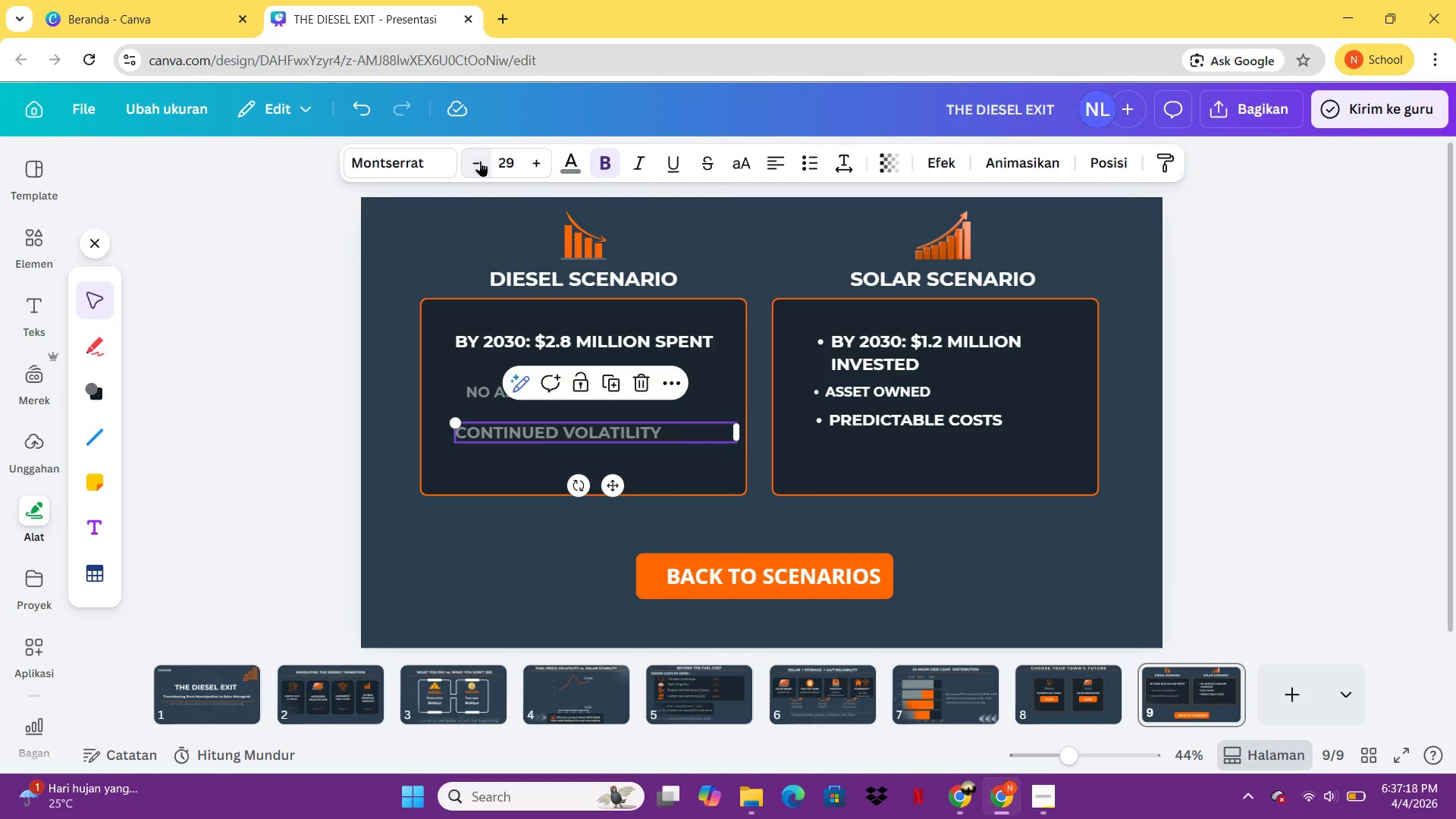 
triple_click([480, 161])
 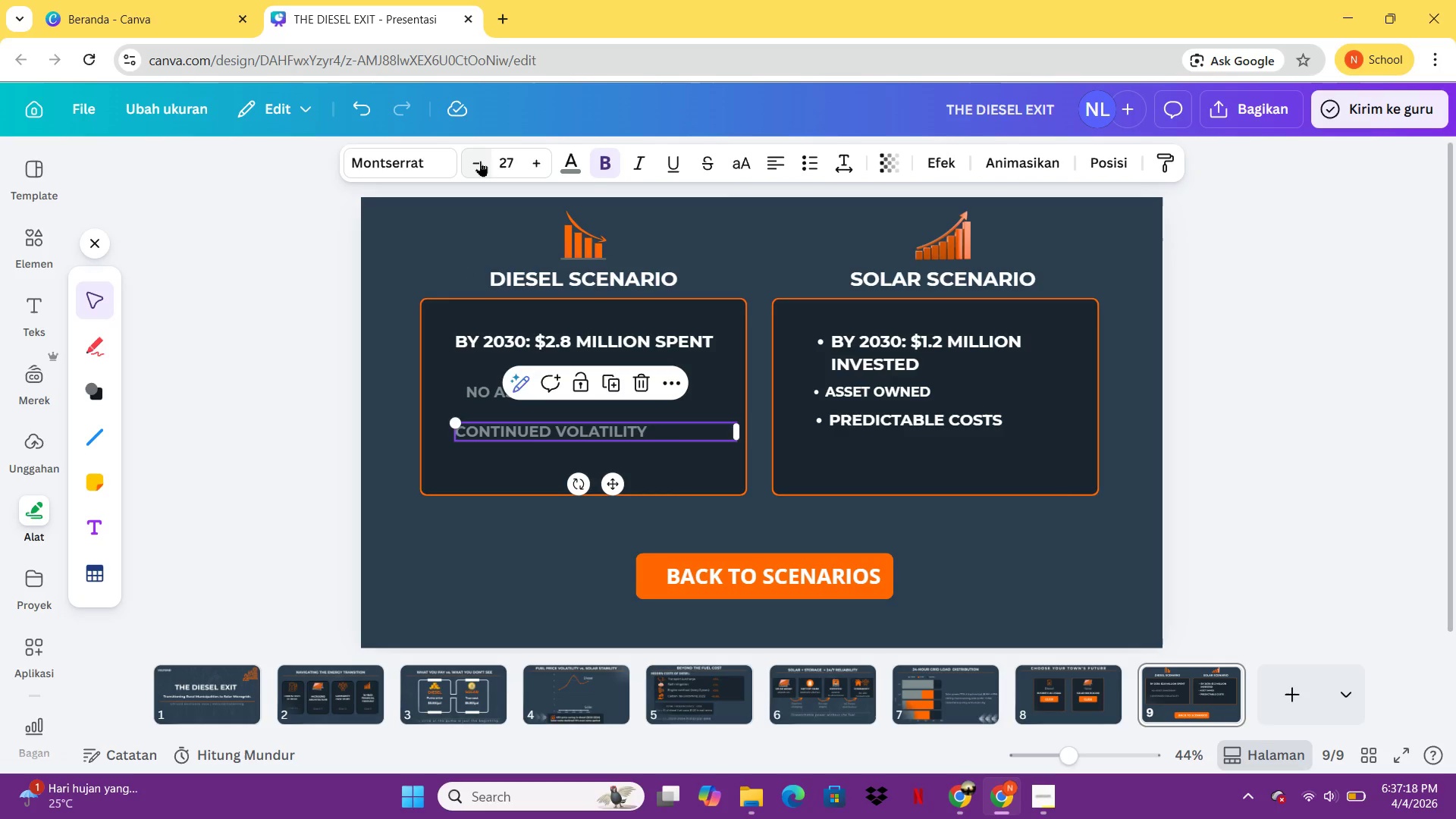 
triple_click([480, 161])
 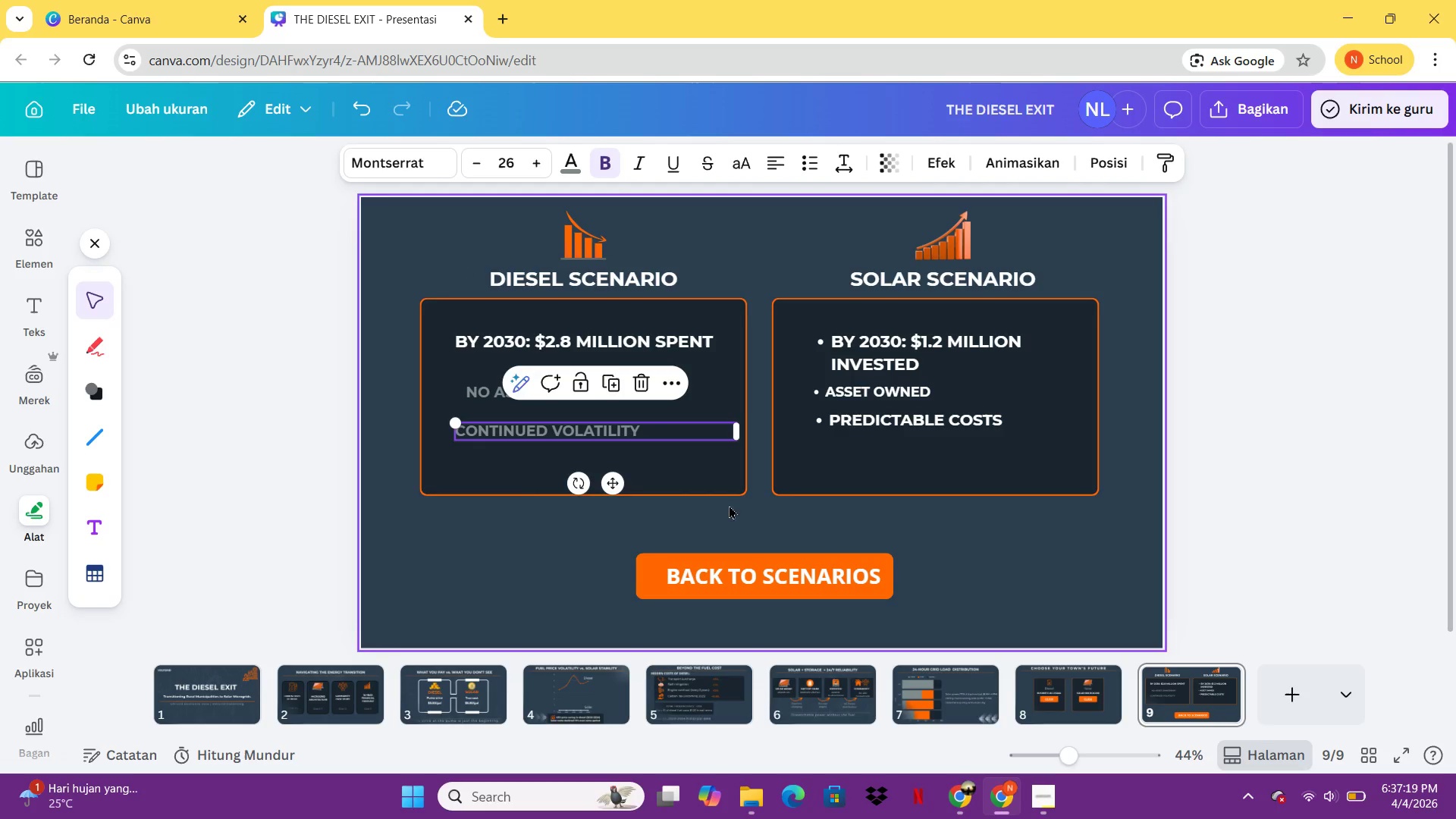 
left_click([1310, 480])
 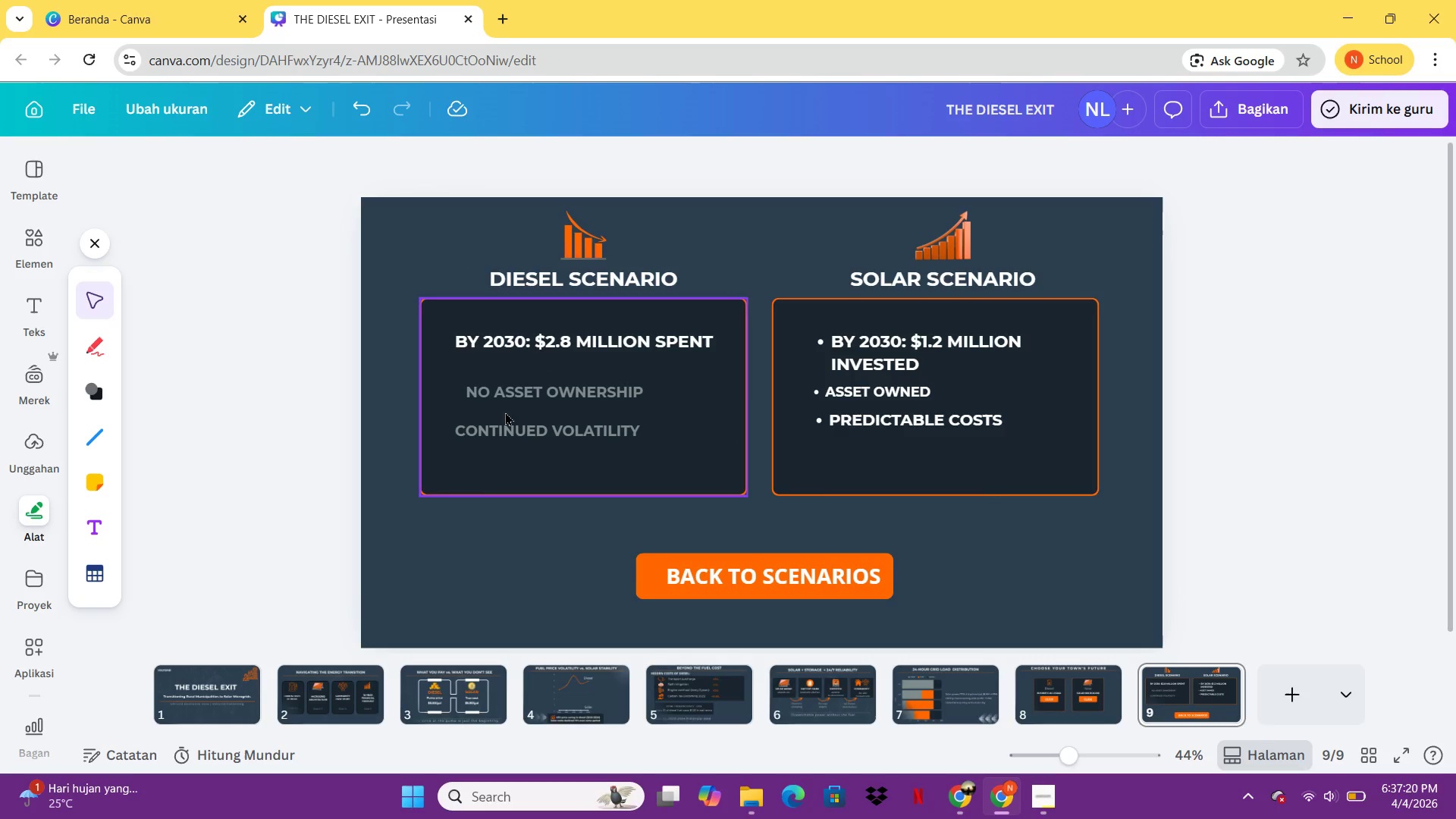 
left_click_drag(start_coordinate=[521, 398], to_coordinate=[530, 378])
 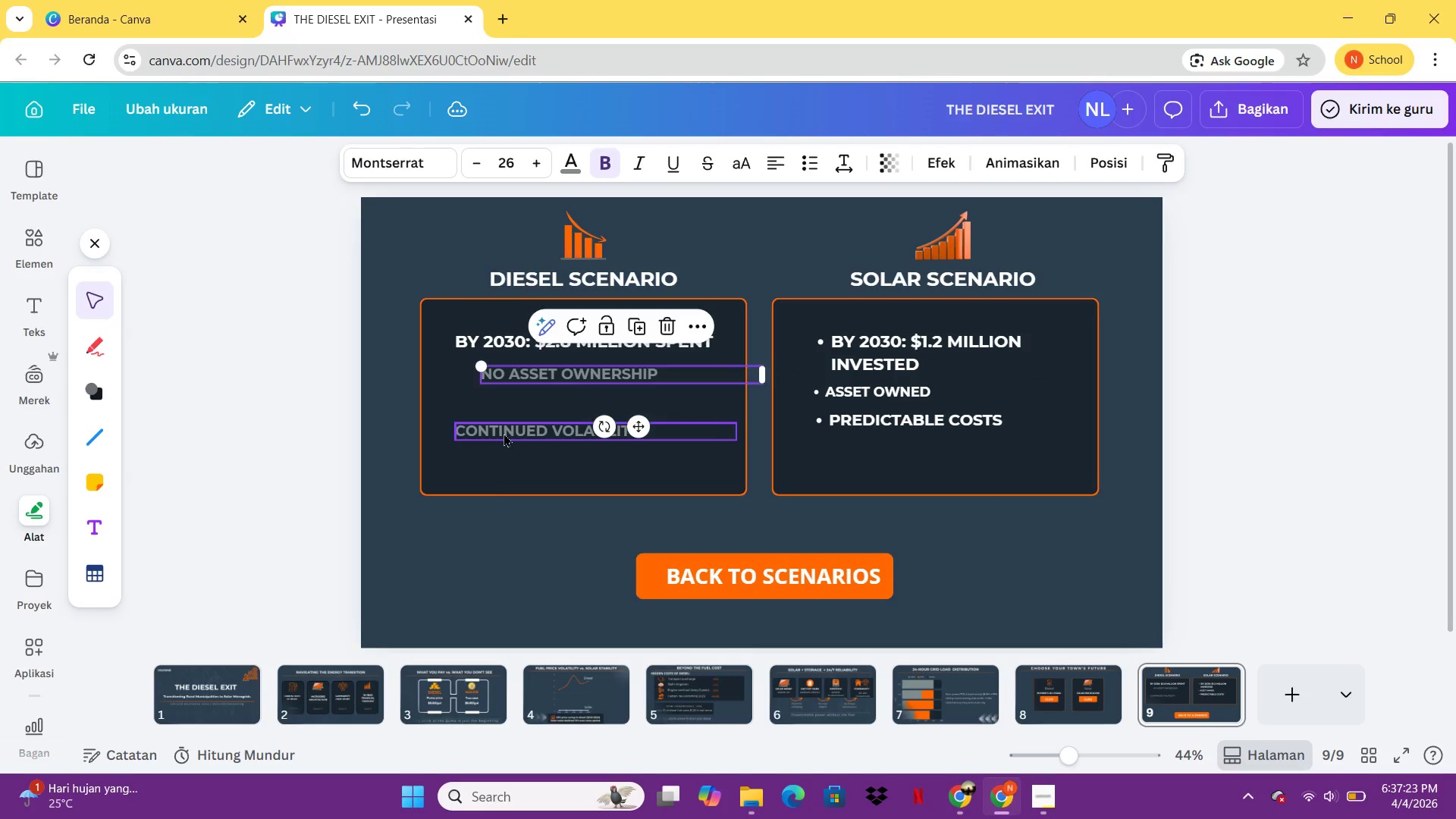 
left_click_drag(start_coordinate=[504, 433], to_coordinate=[527, 438])
 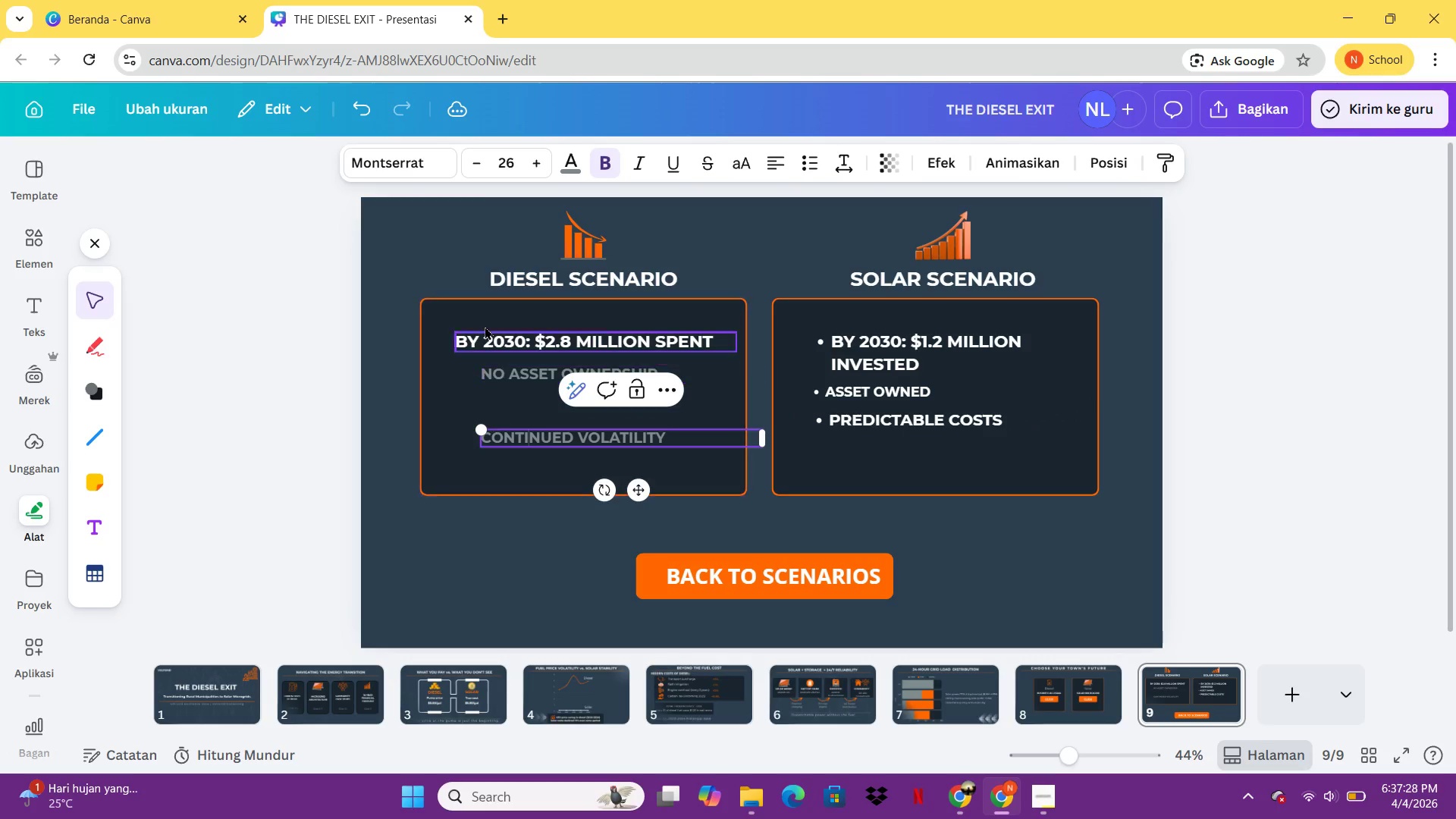 
left_click([527, 438])
 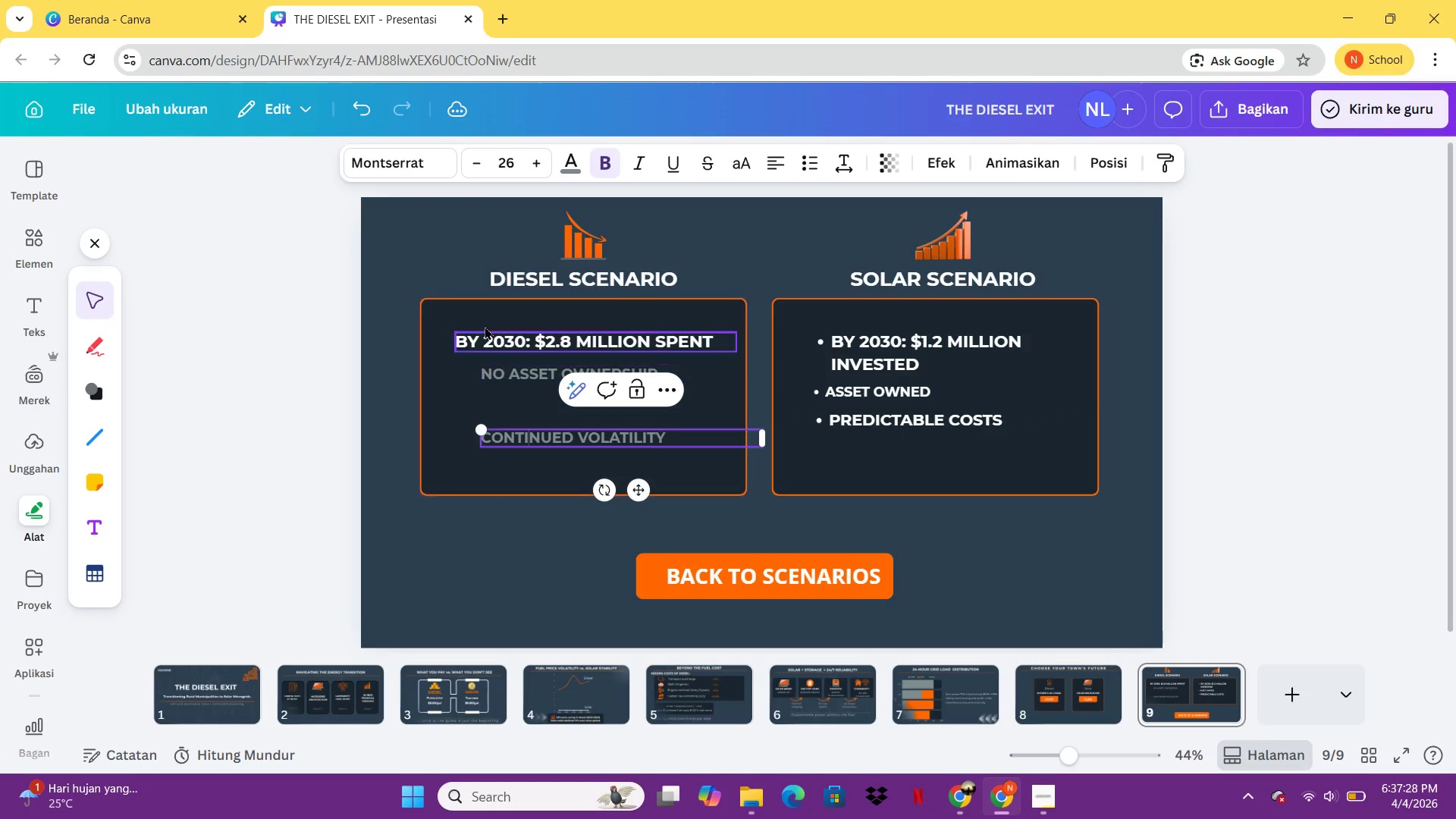 
left_click([485, 326])
 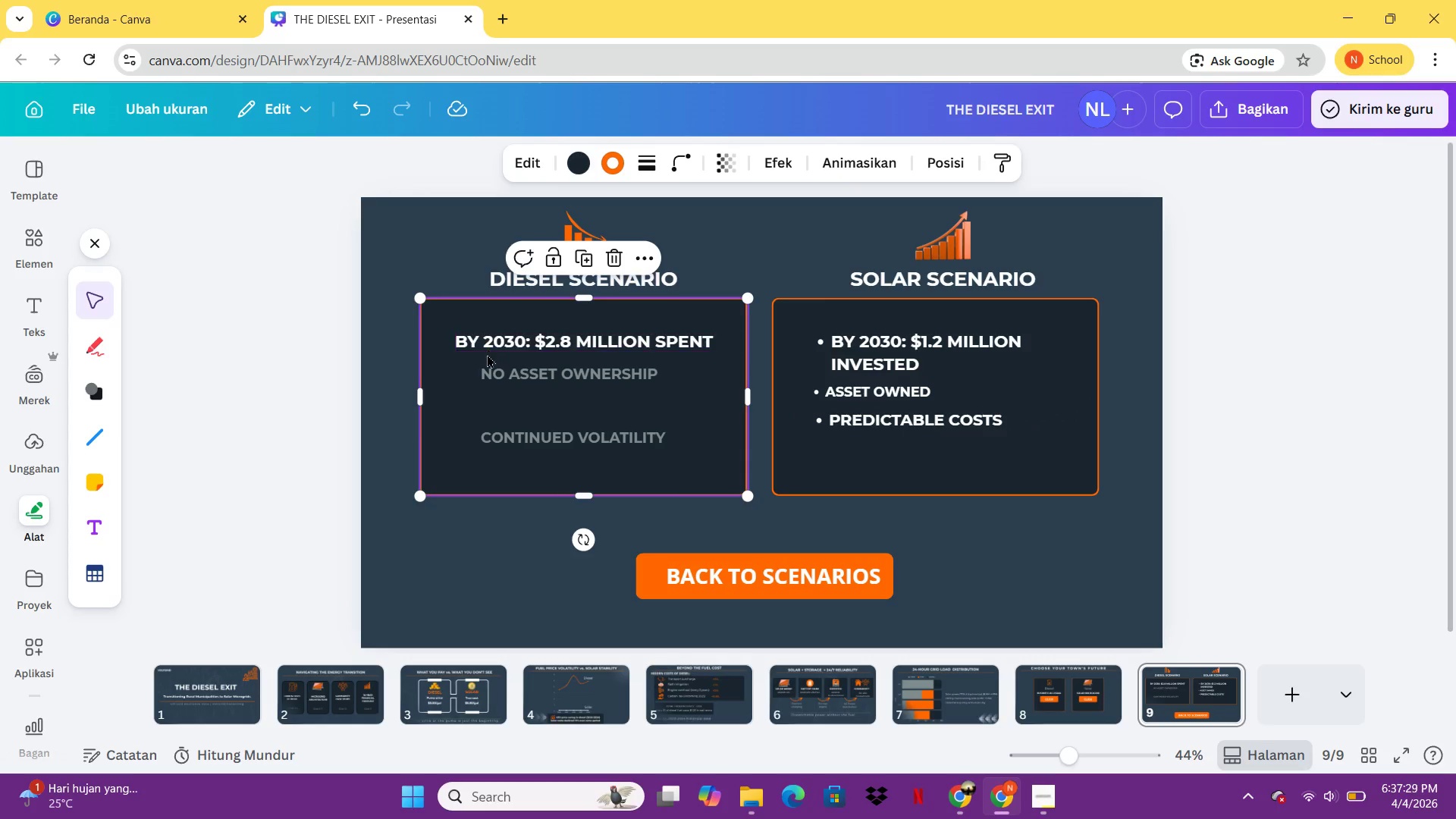 
left_click([487, 353])
 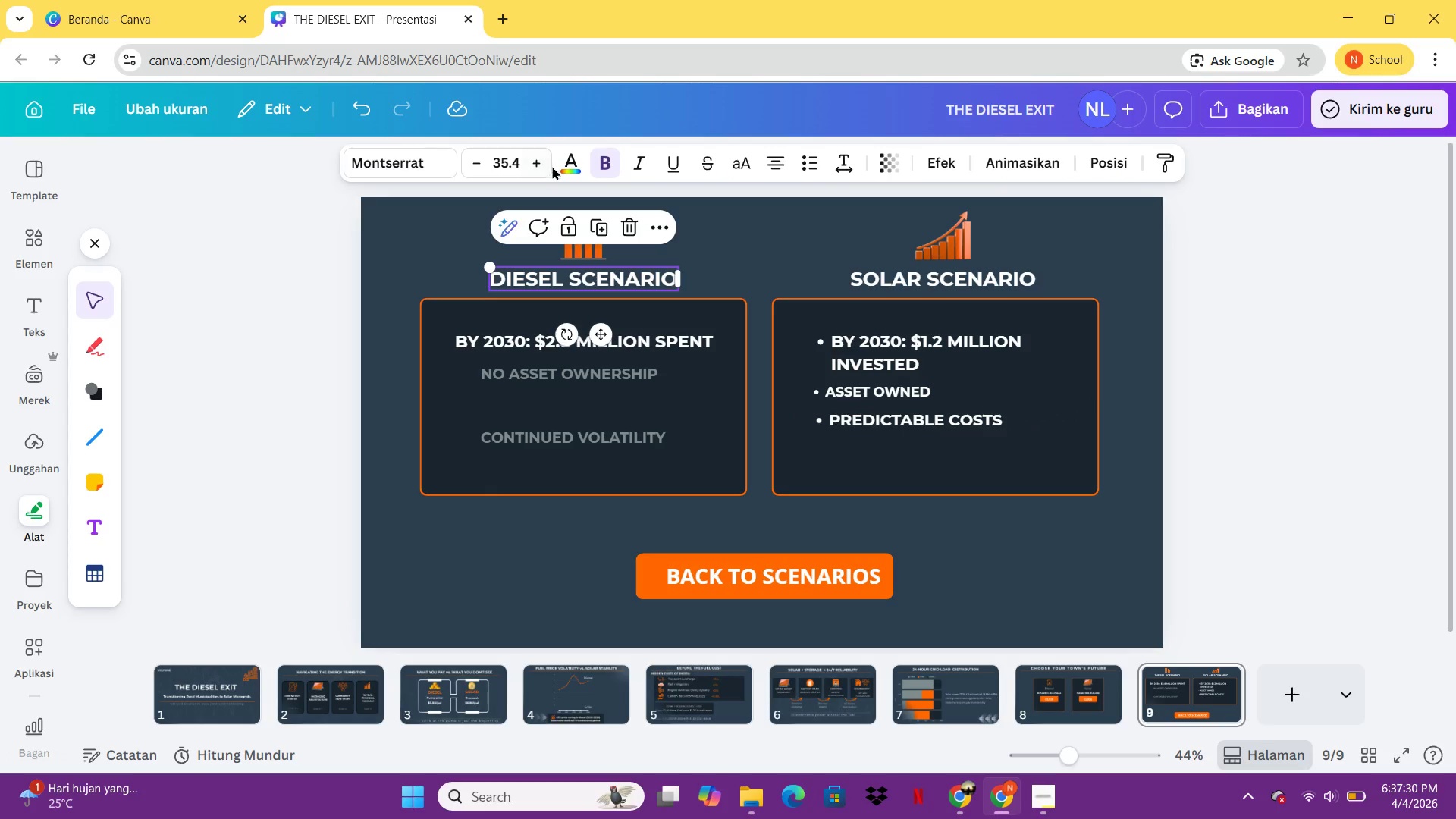 
double_click([536, 165])
 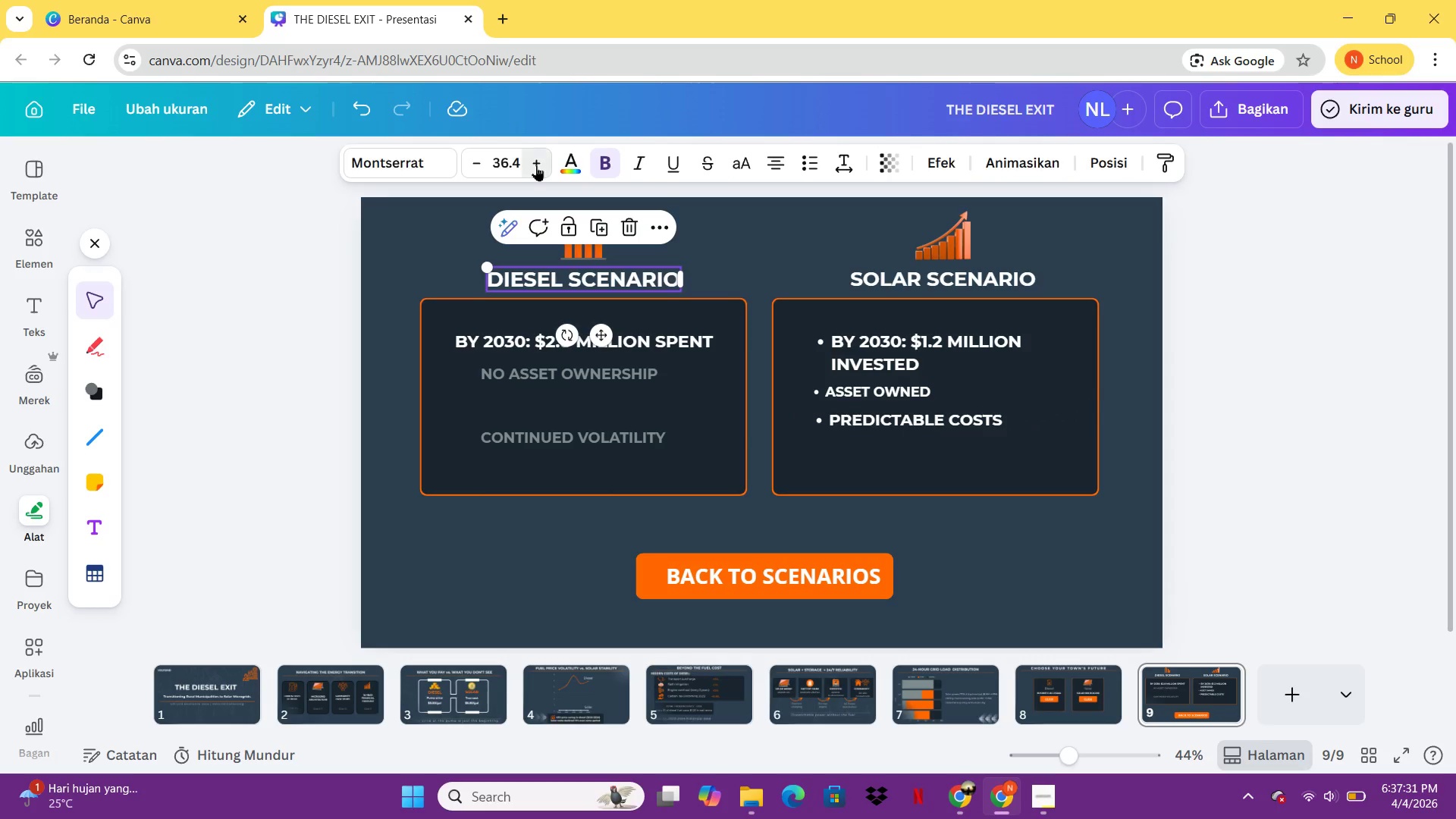 
triple_click([536, 165])
 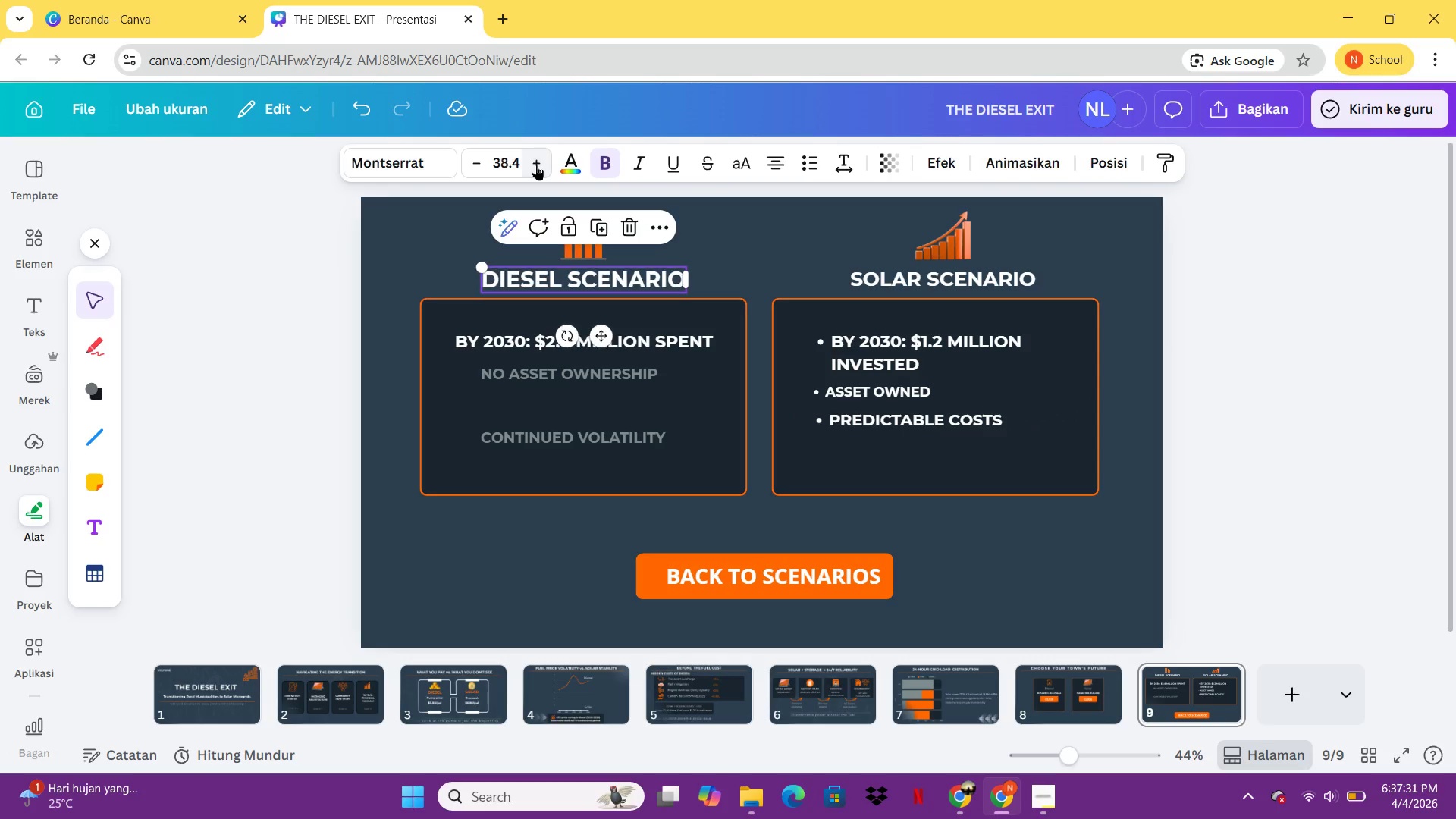 
triple_click([536, 165])
 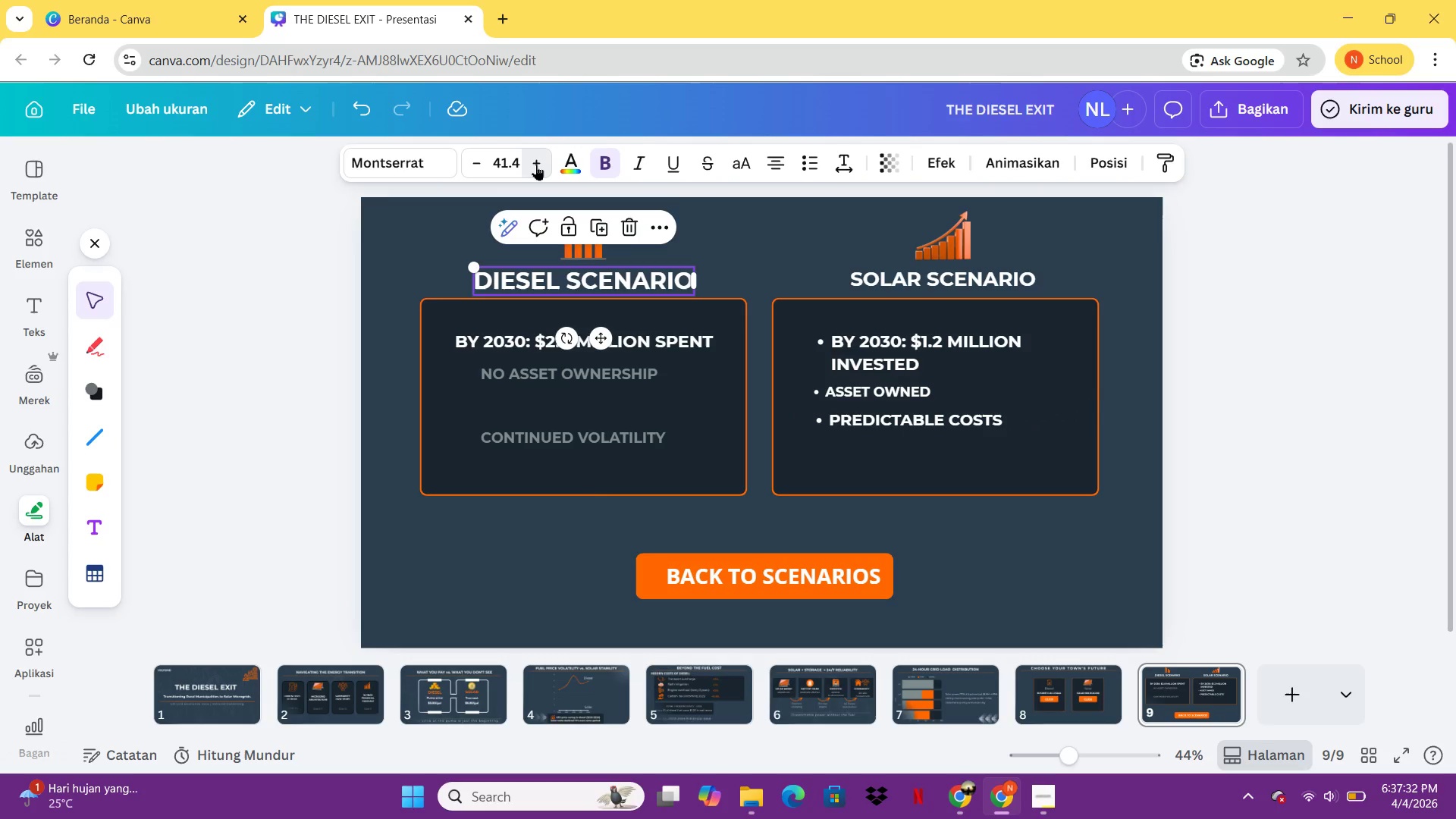 
triple_click([536, 165])
 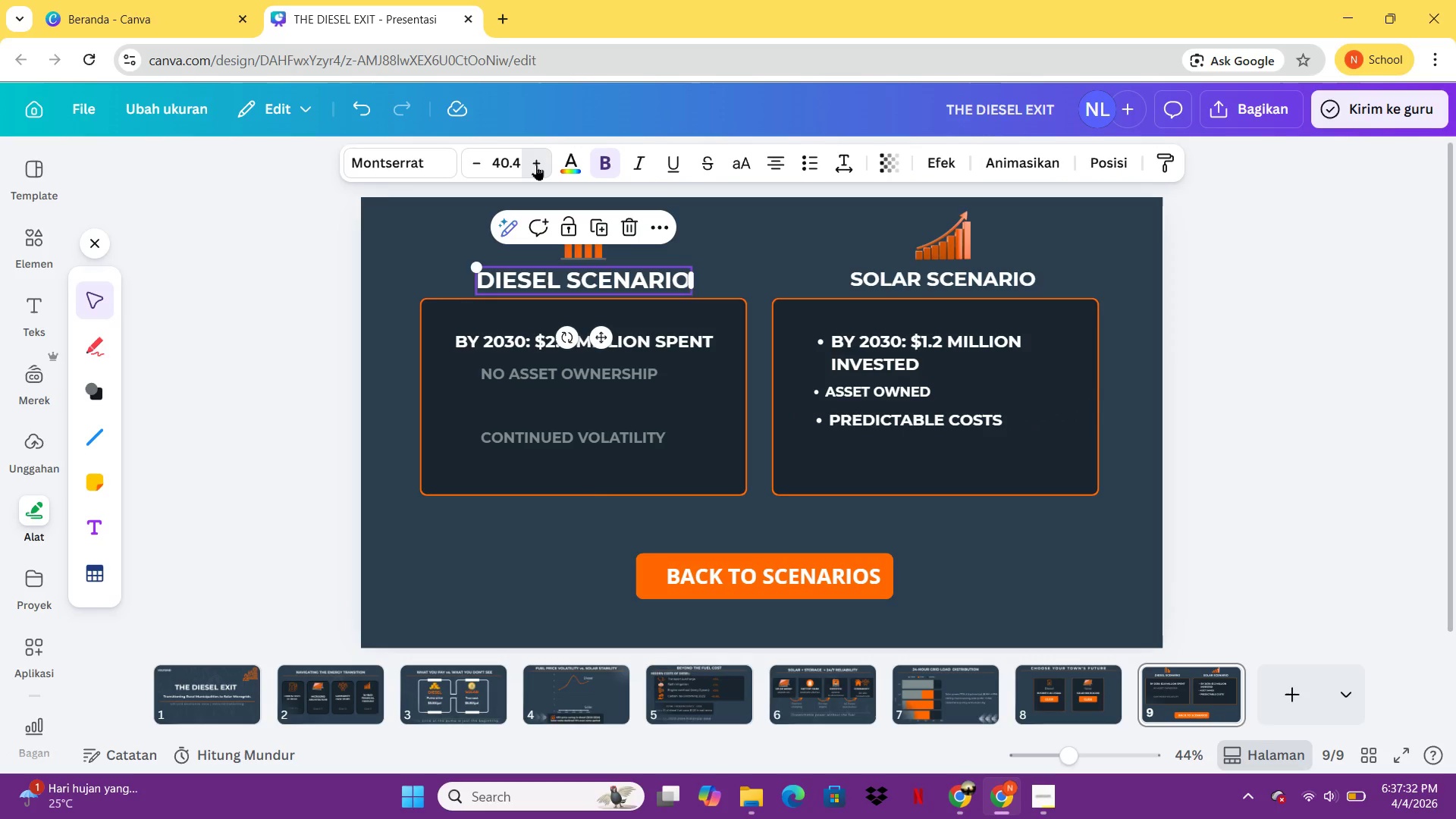 
triple_click([536, 165])
 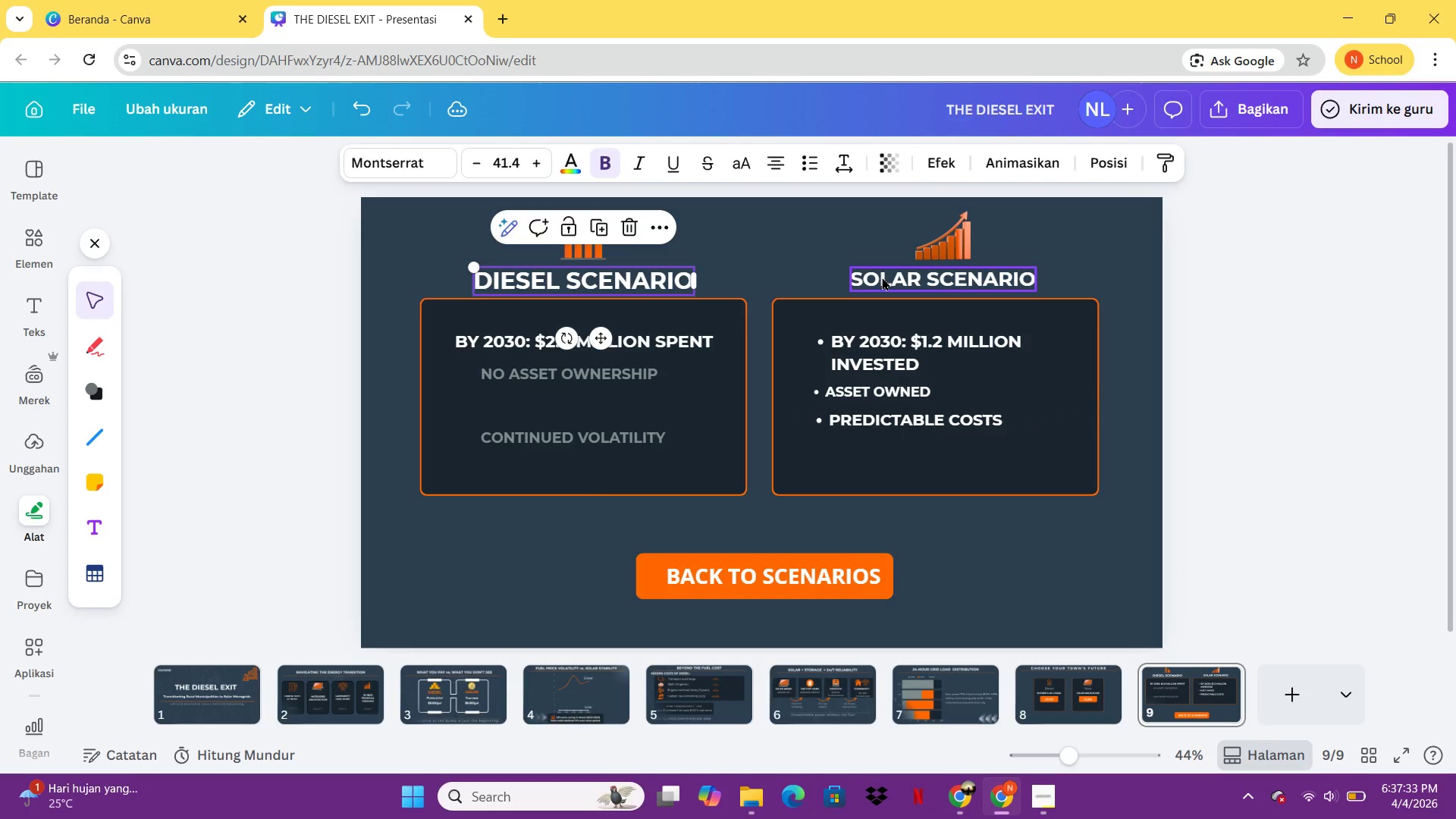 
left_click([882, 277])
 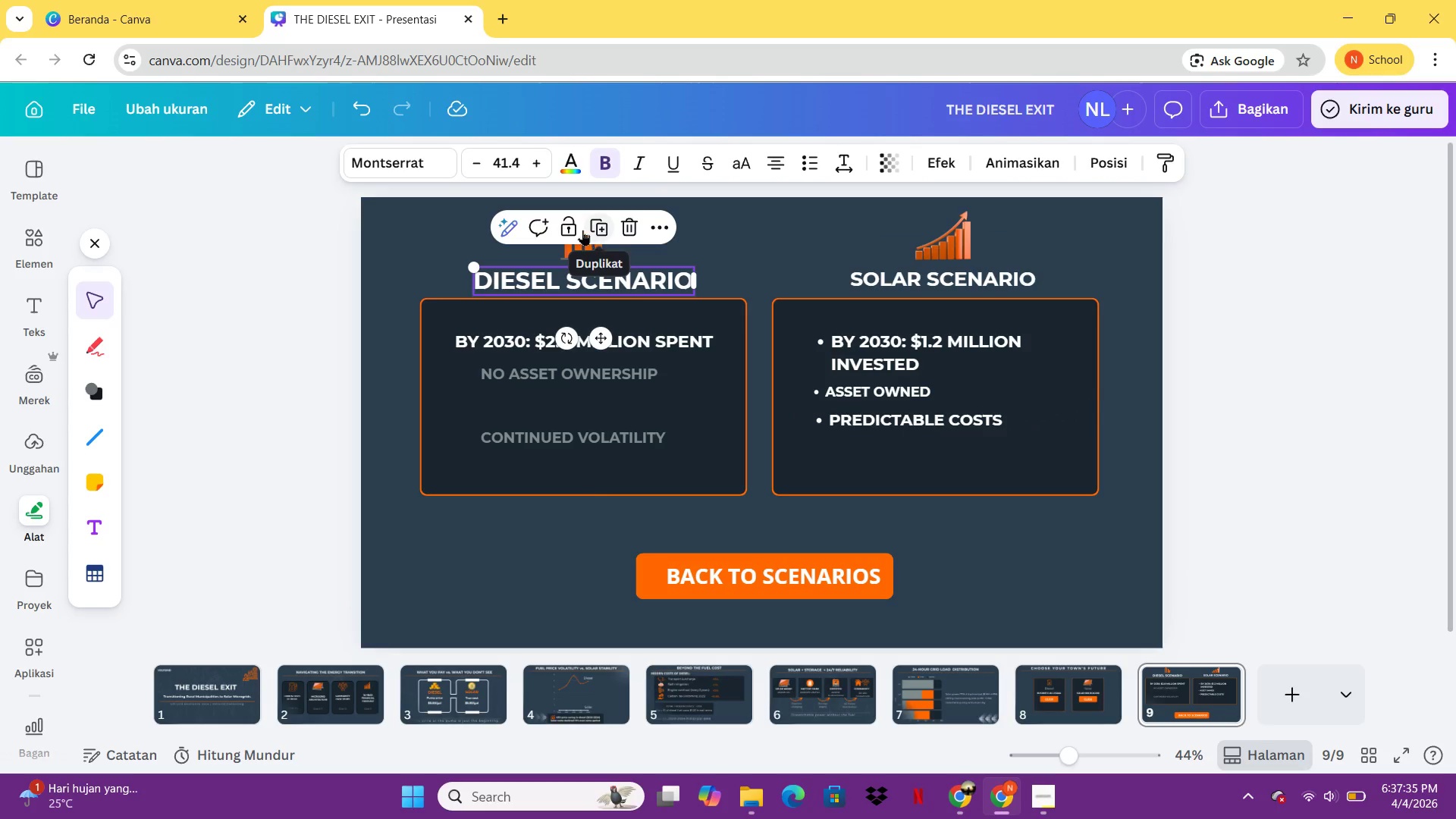 
left_click([507, 152])
 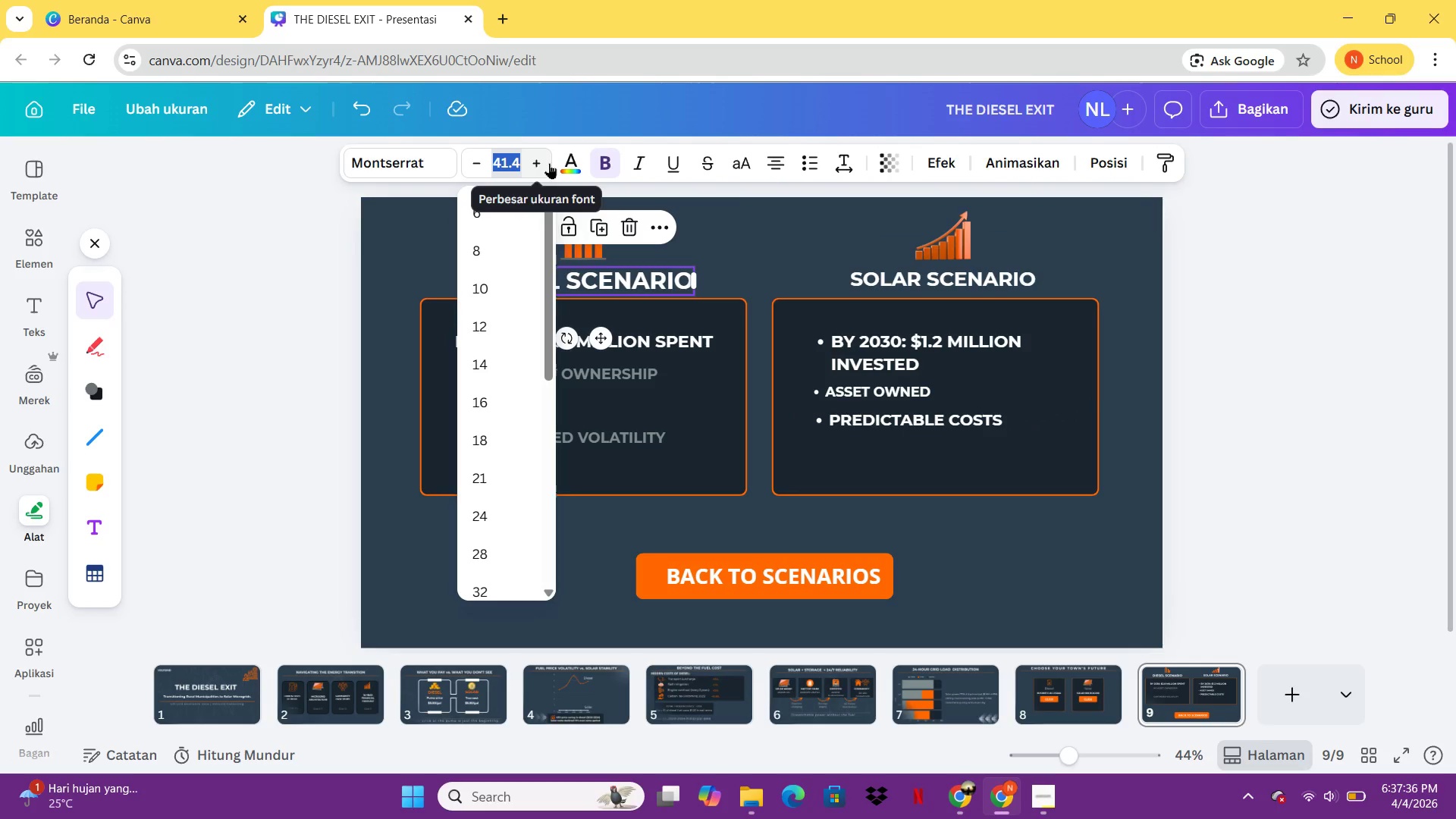 
type(43)
 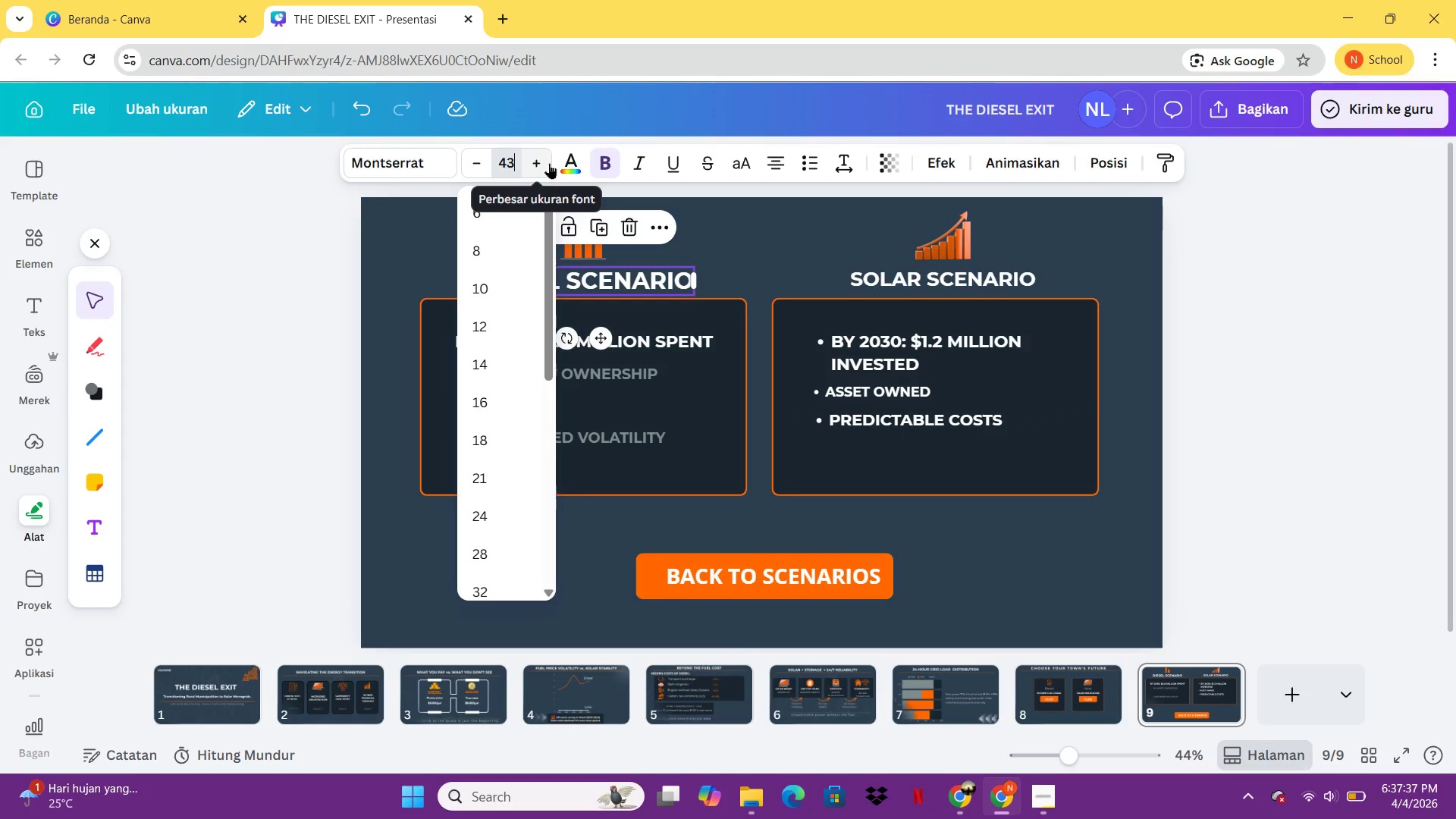 
key(Enter)
 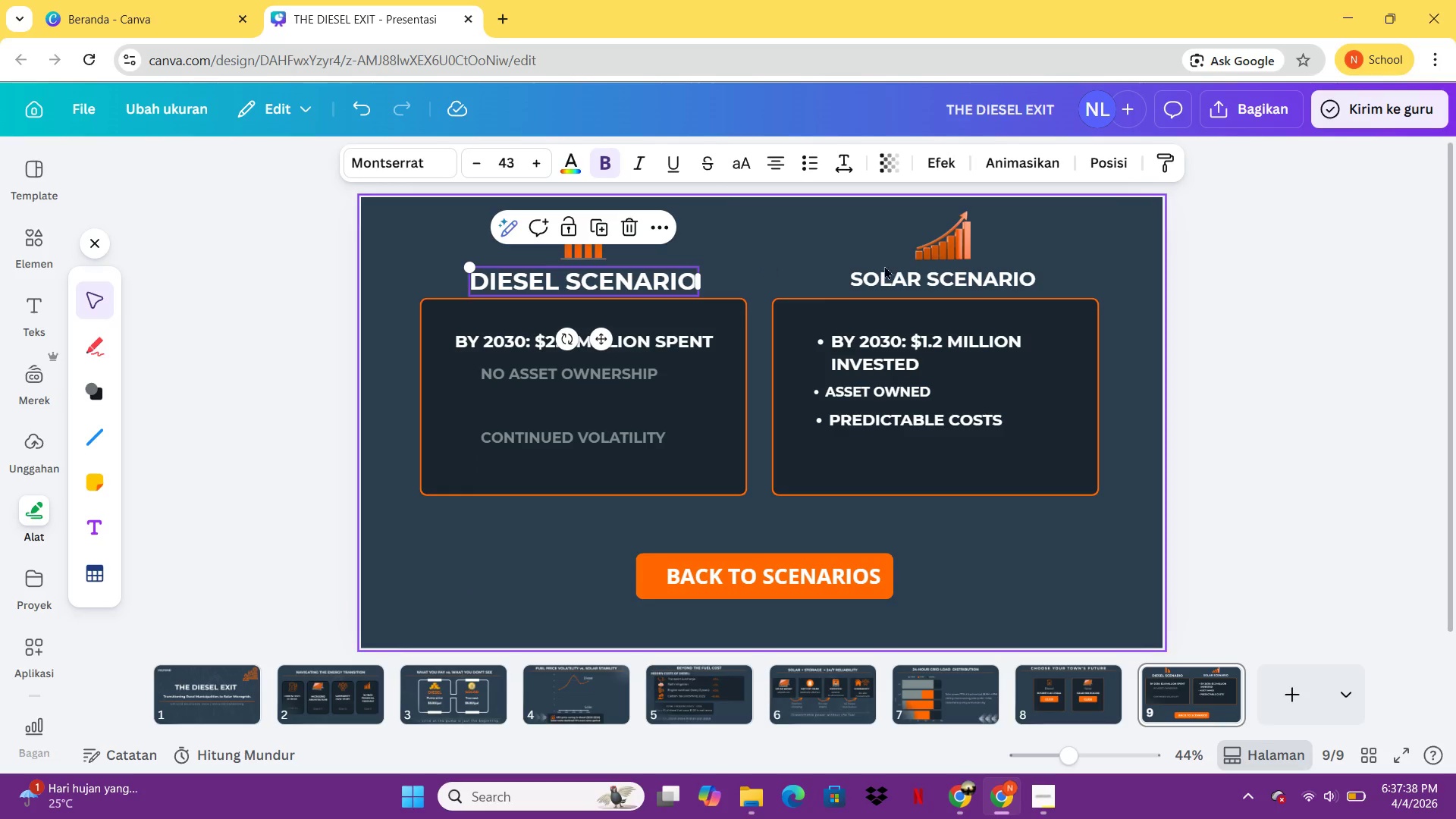 
double_click([889, 266])
 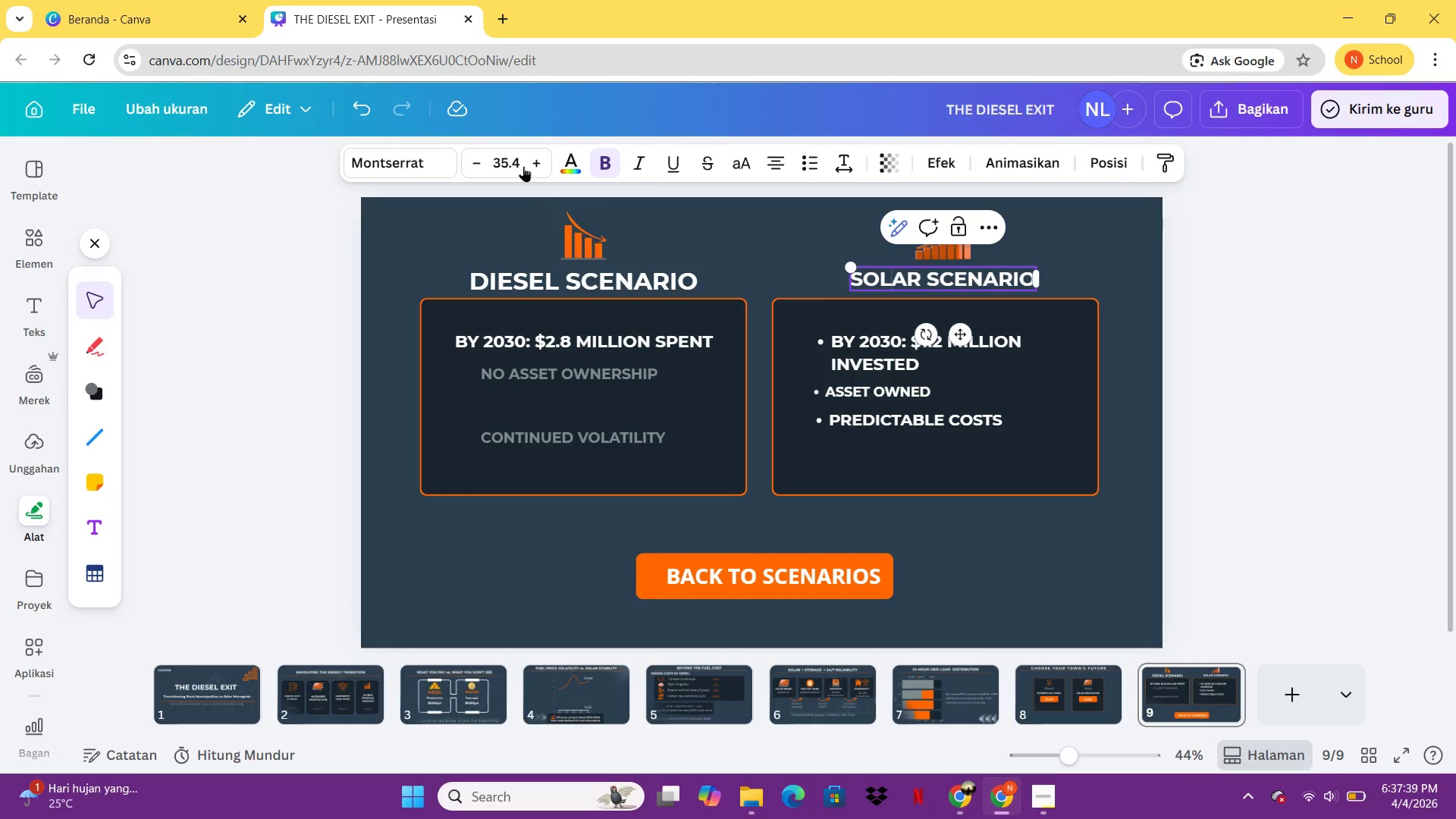 
left_click([519, 164])
 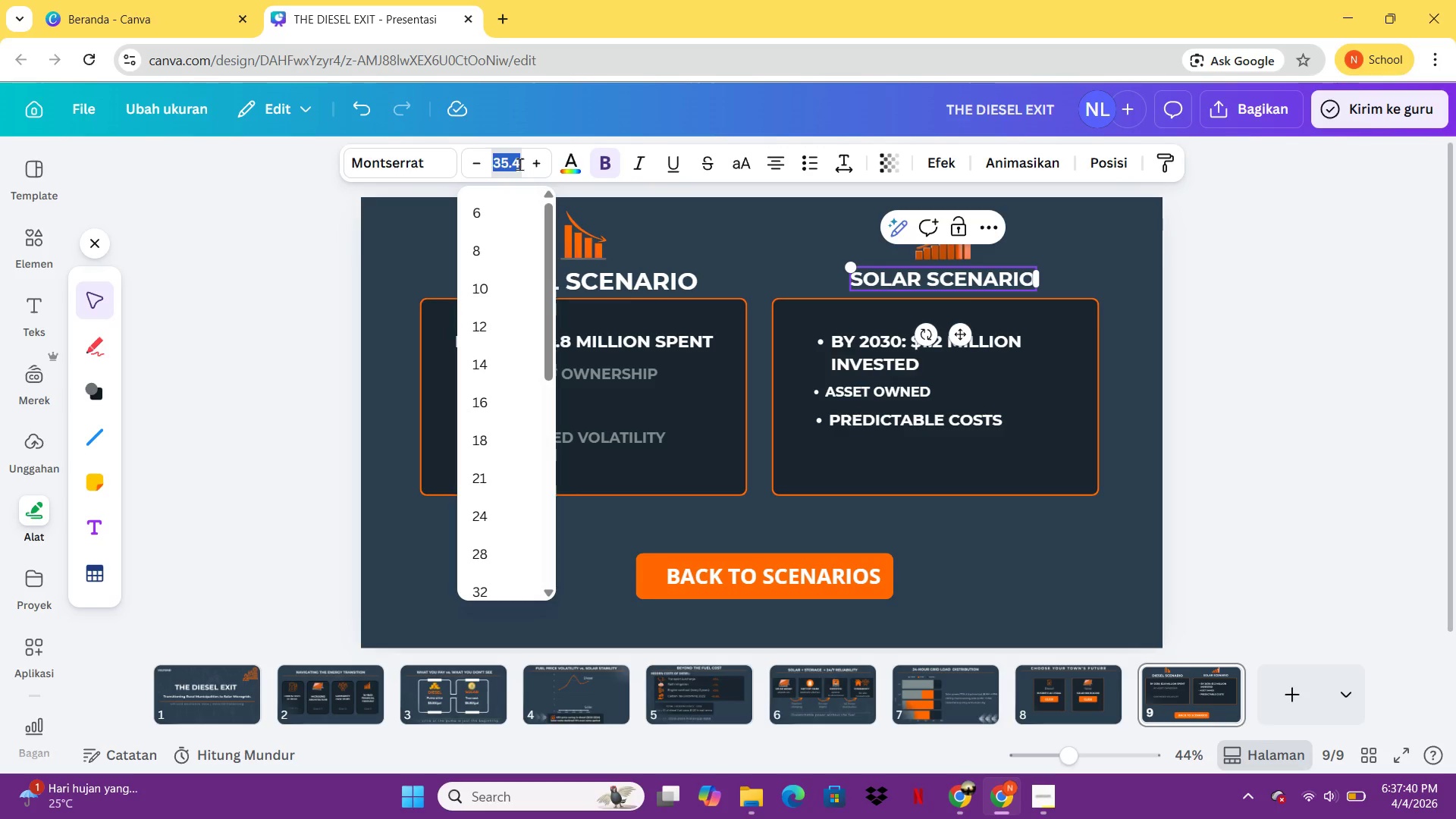 
type(43)
 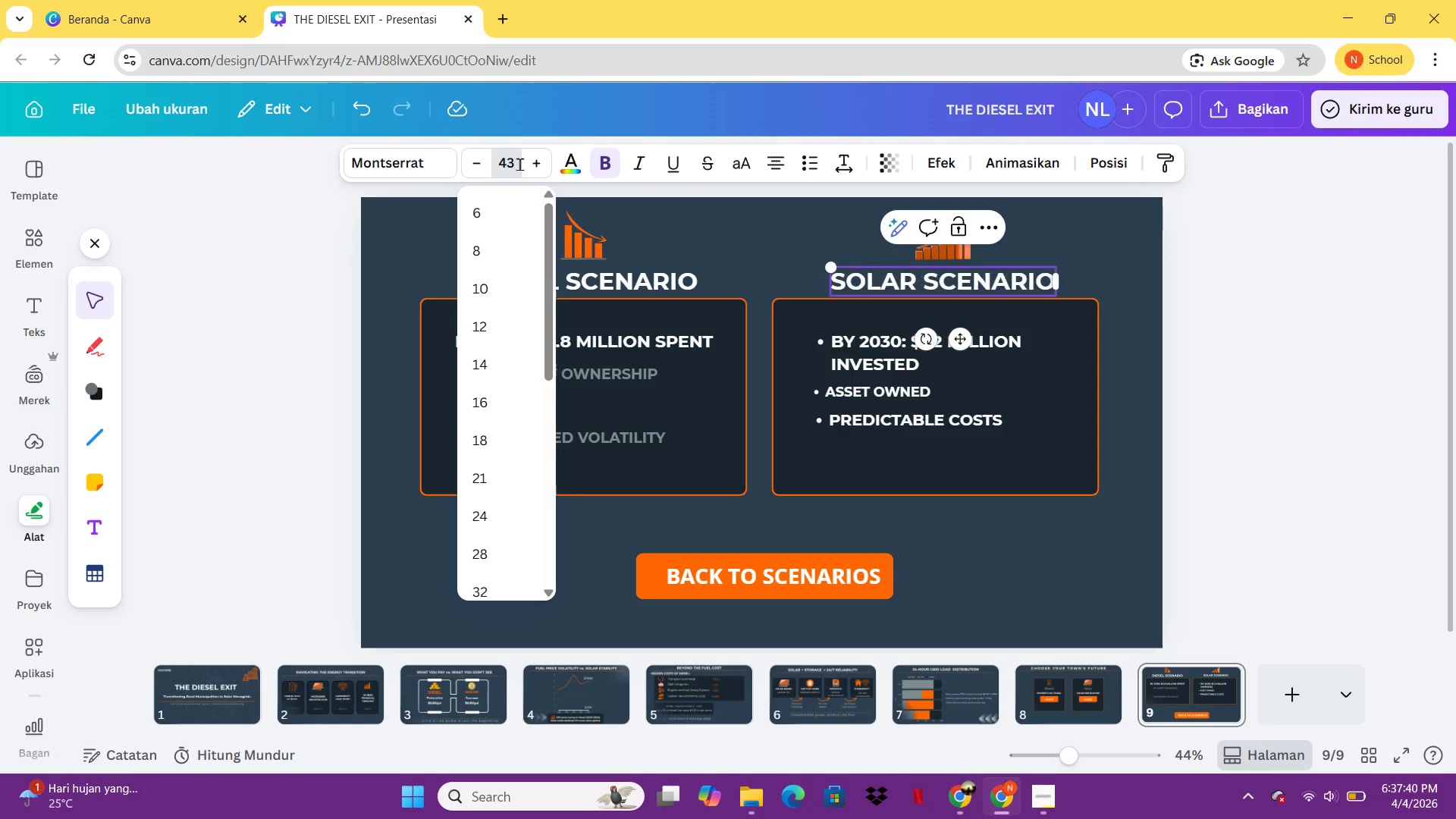 
key(Enter)
 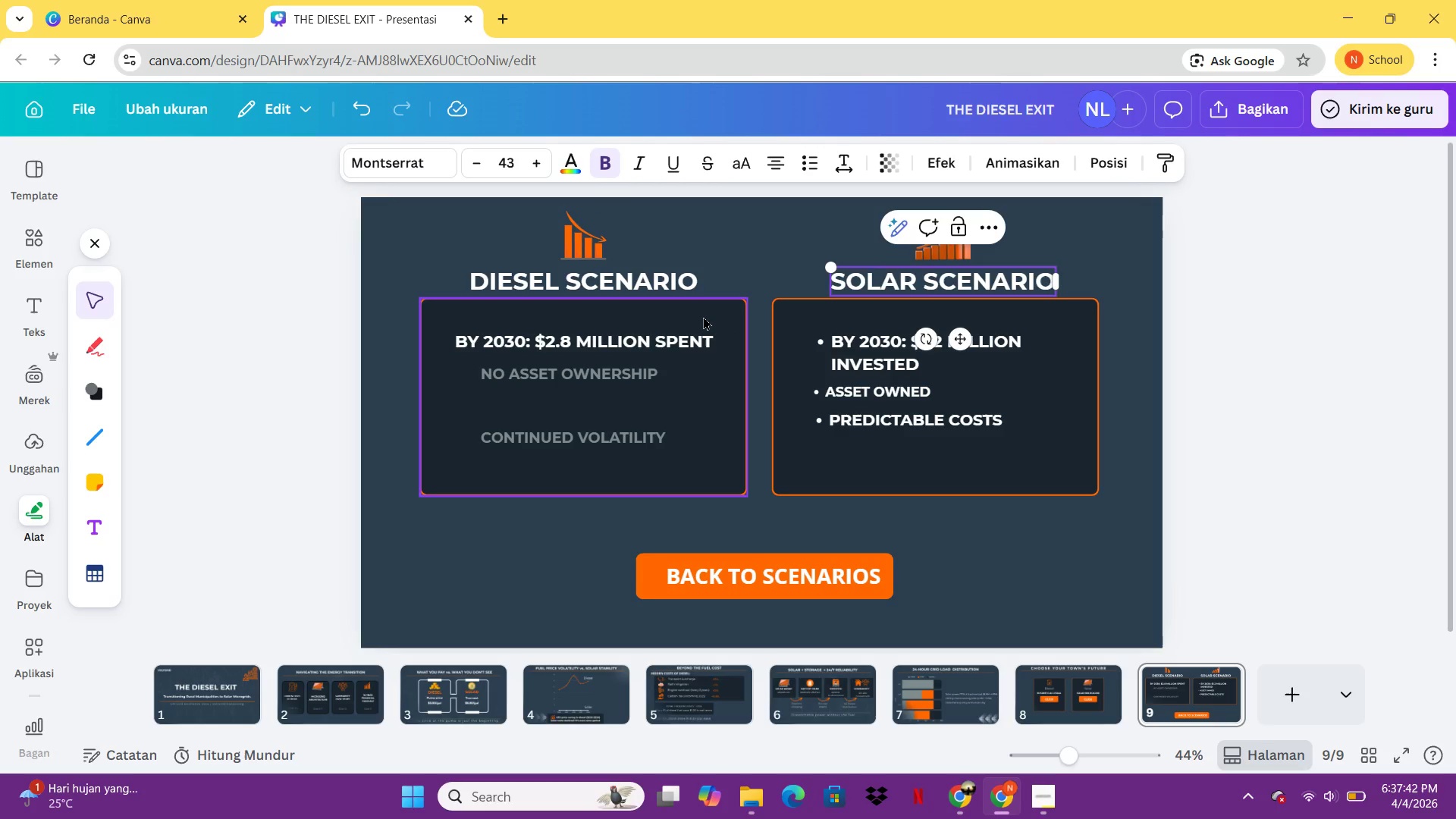 
left_click_drag(start_coordinate=[704, 311], to_coordinate=[707, 336])
 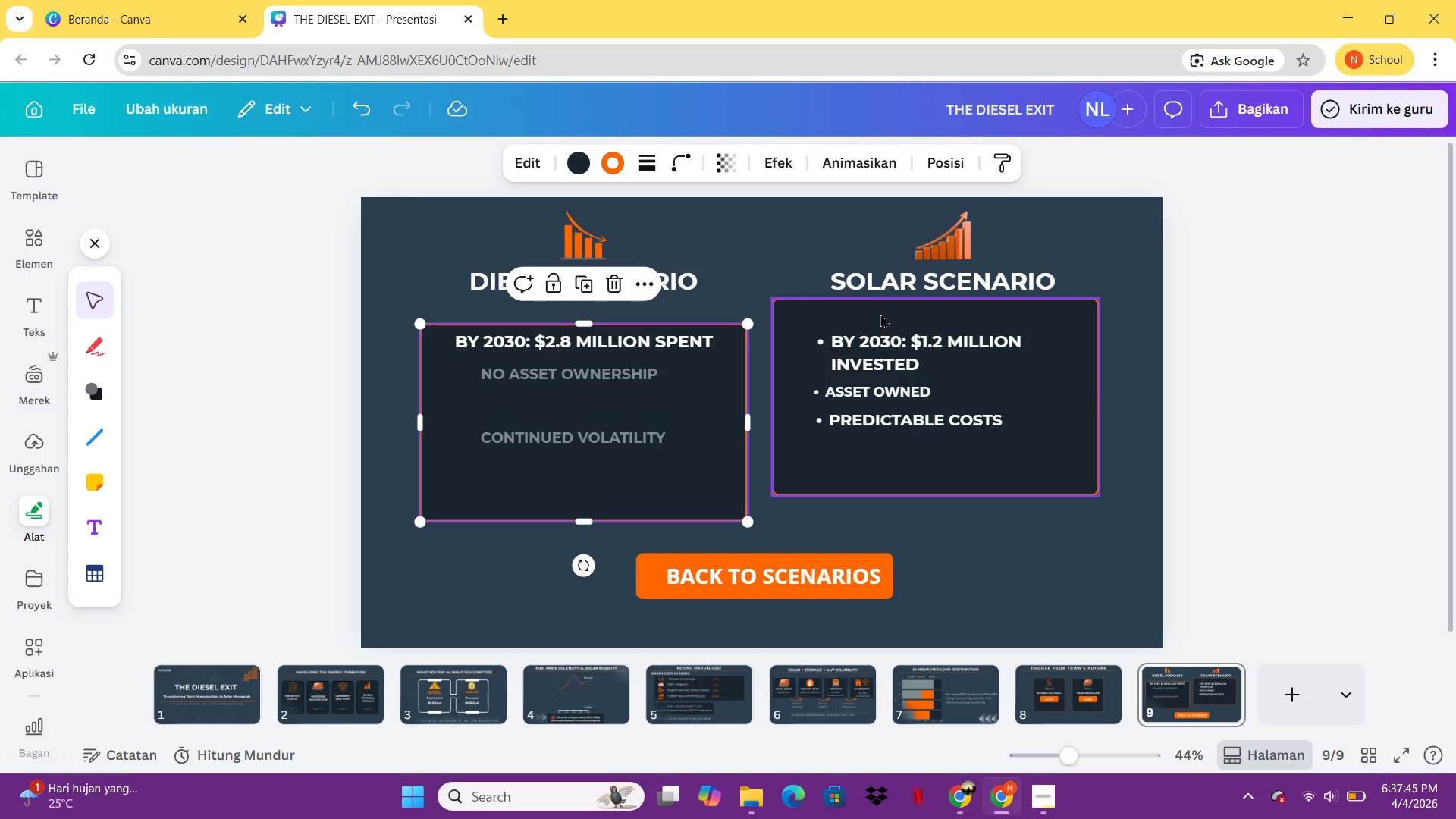 
left_click_drag(start_coordinate=[880, 312], to_coordinate=[880, 335])
 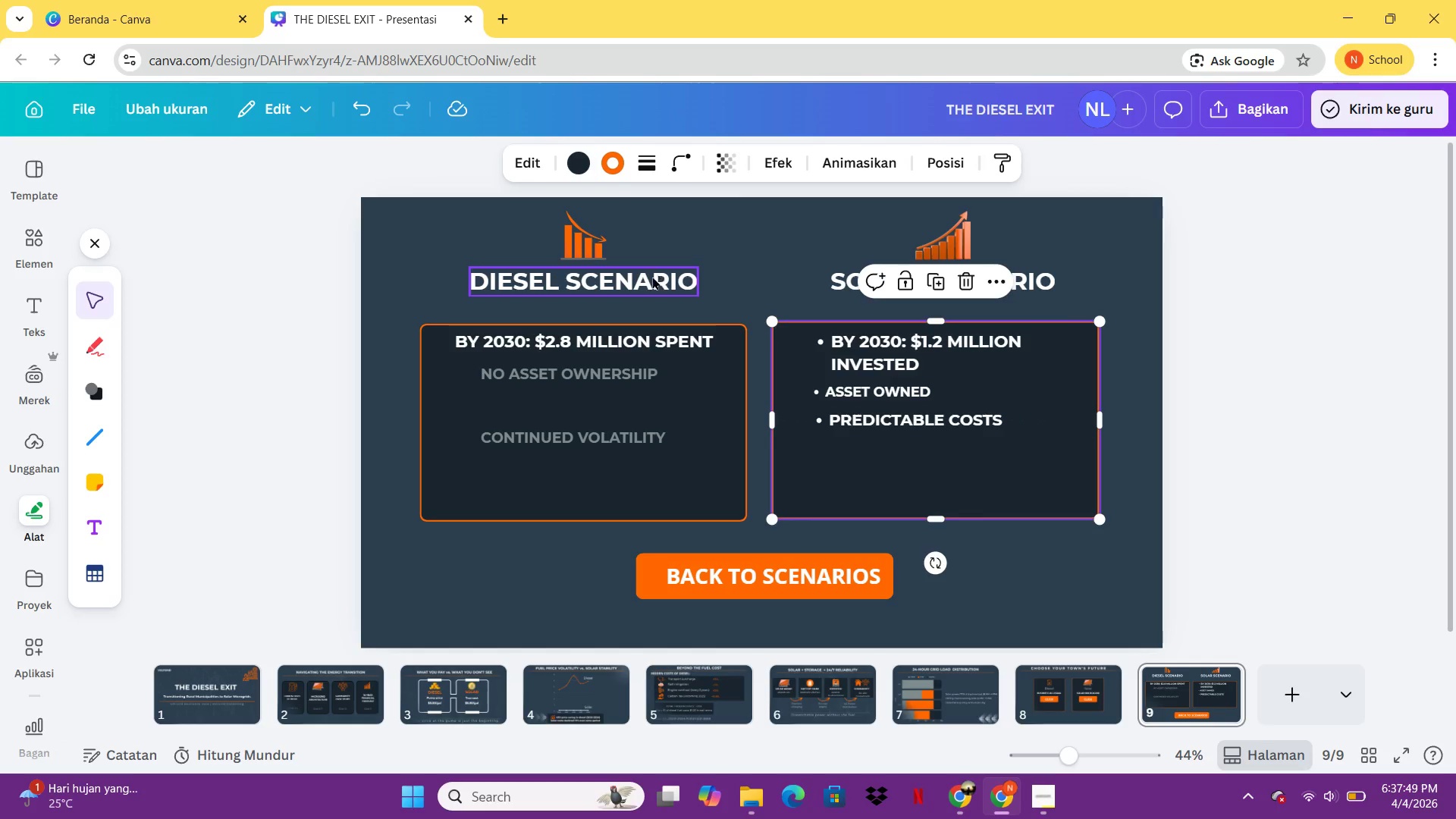 
left_click_drag(start_coordinate=[651, 276], to_coordinate=[654, 300])
 